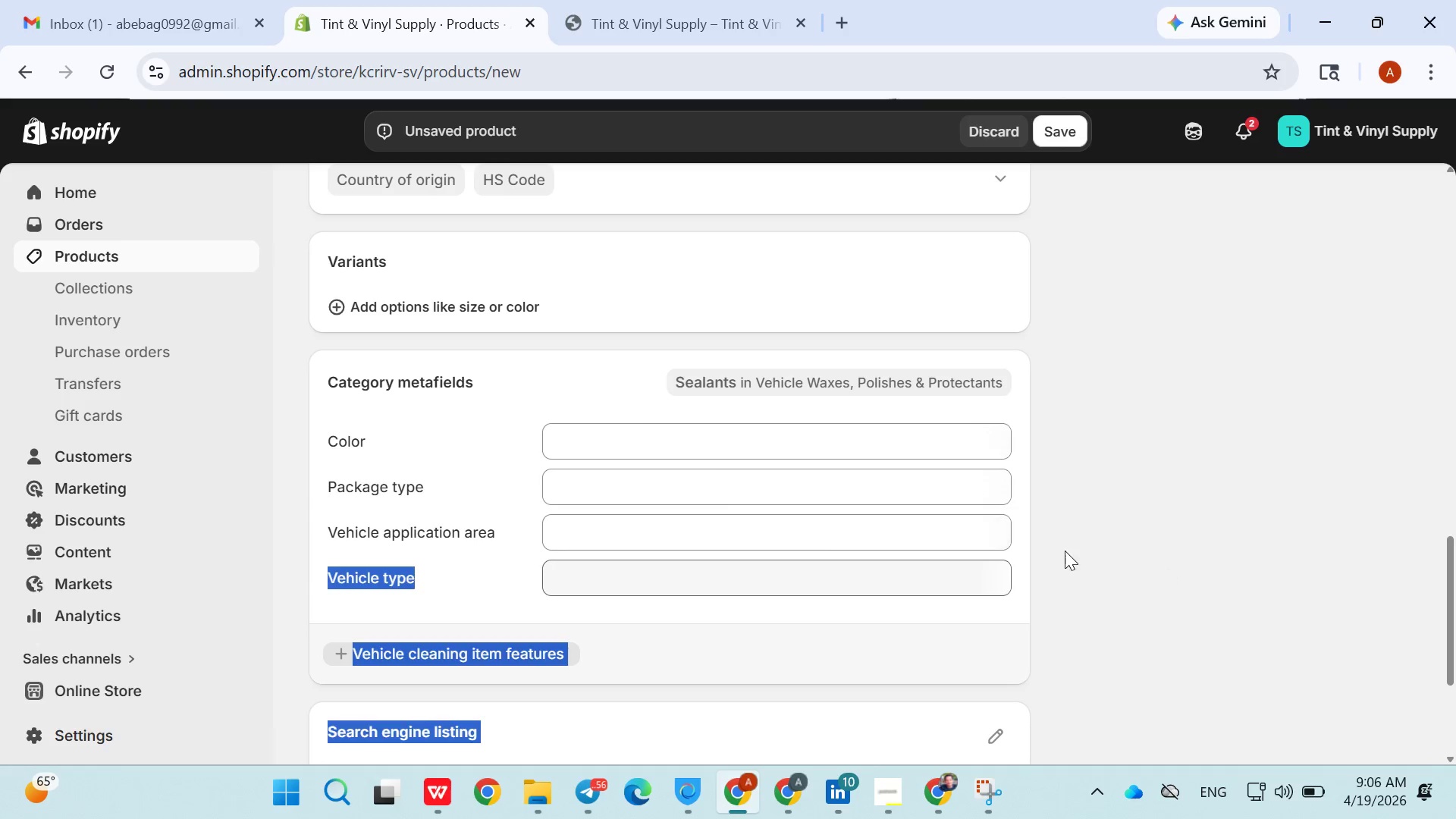 
left_click_drag(start_coordinate=[1200, 569], to_coordinate=[1064, 551])
 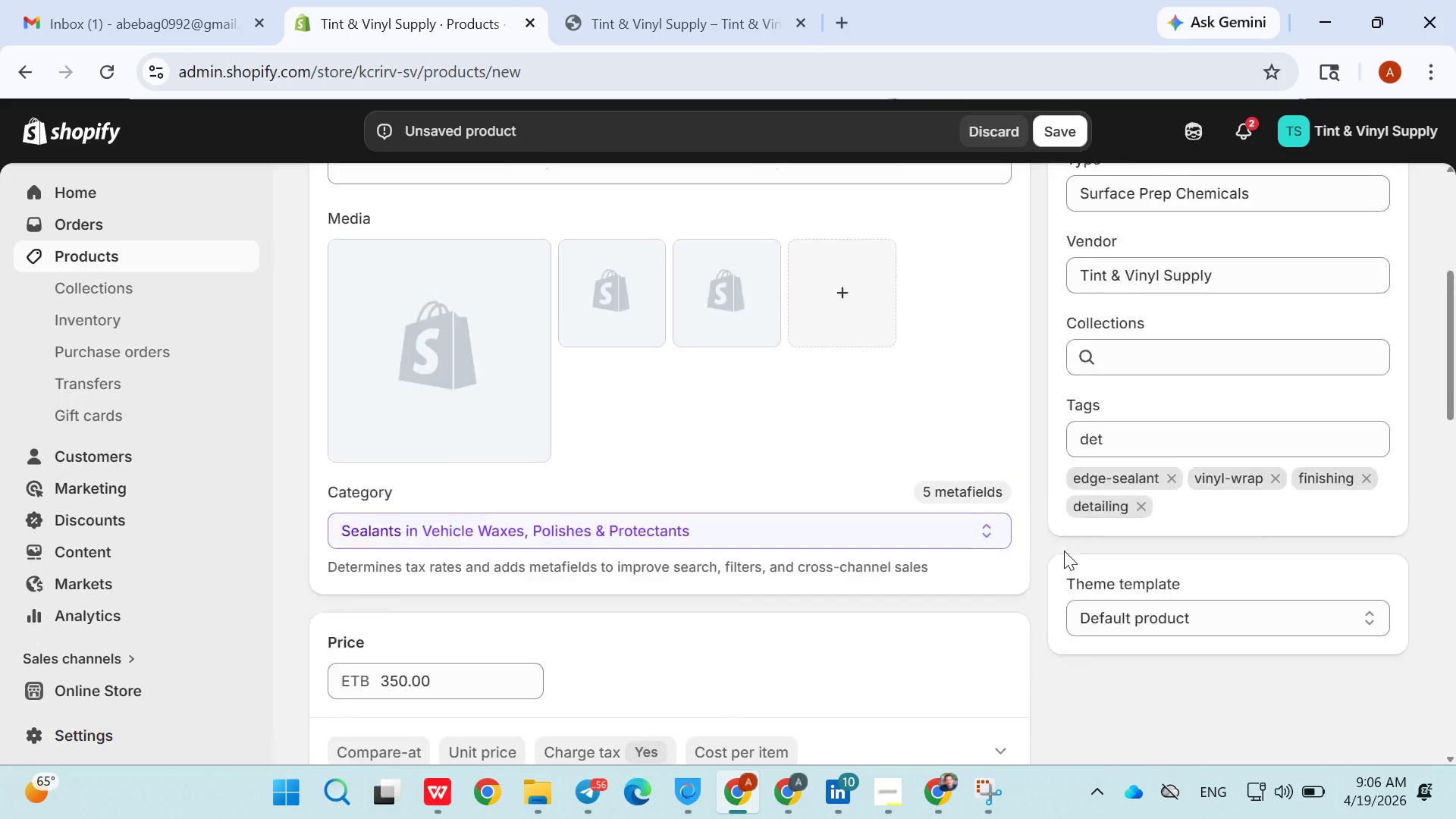 
double_click([1064, 551])
 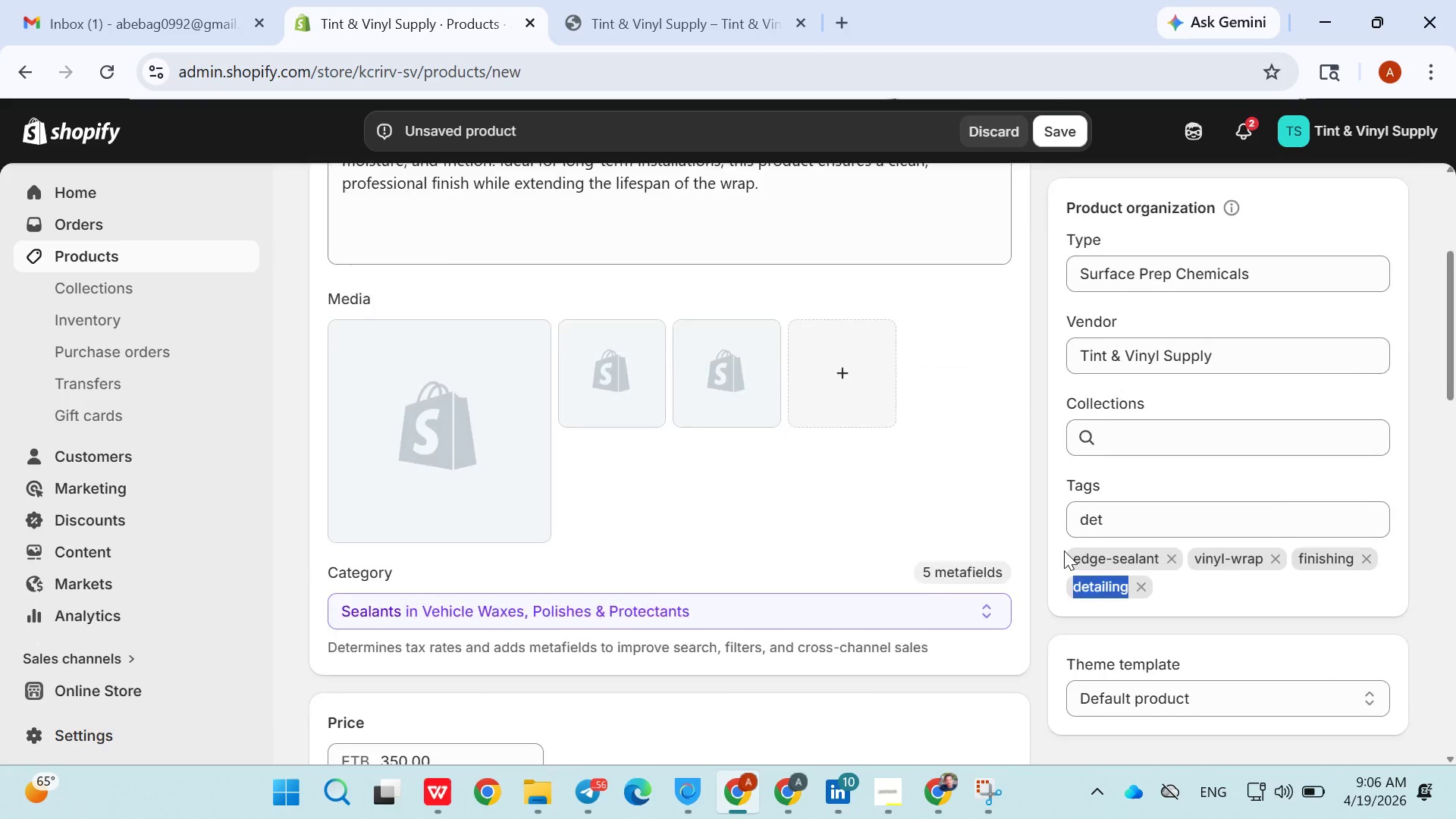 
triple_click([1064, 551])
 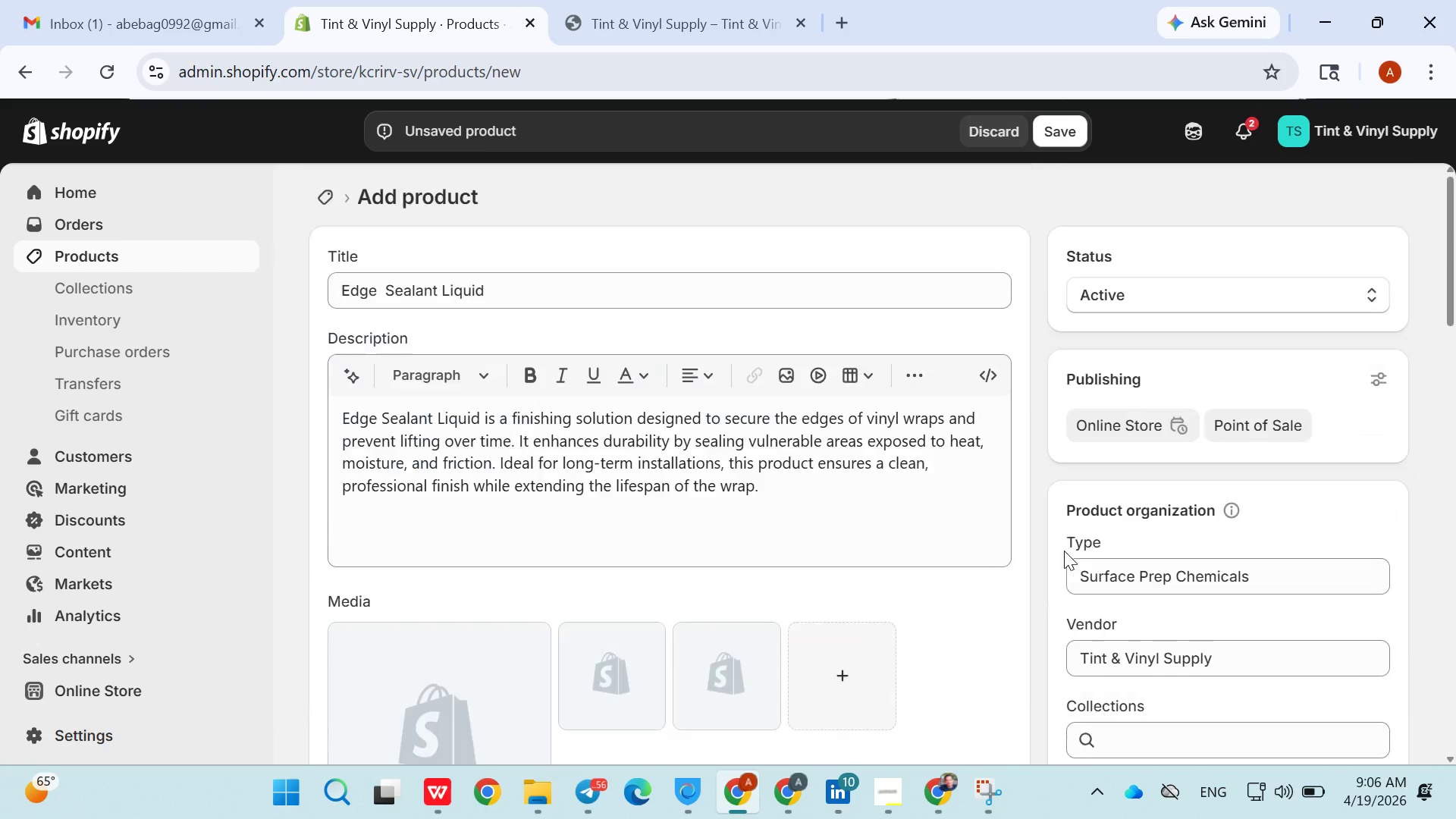 
triple_click([1064, 551])
 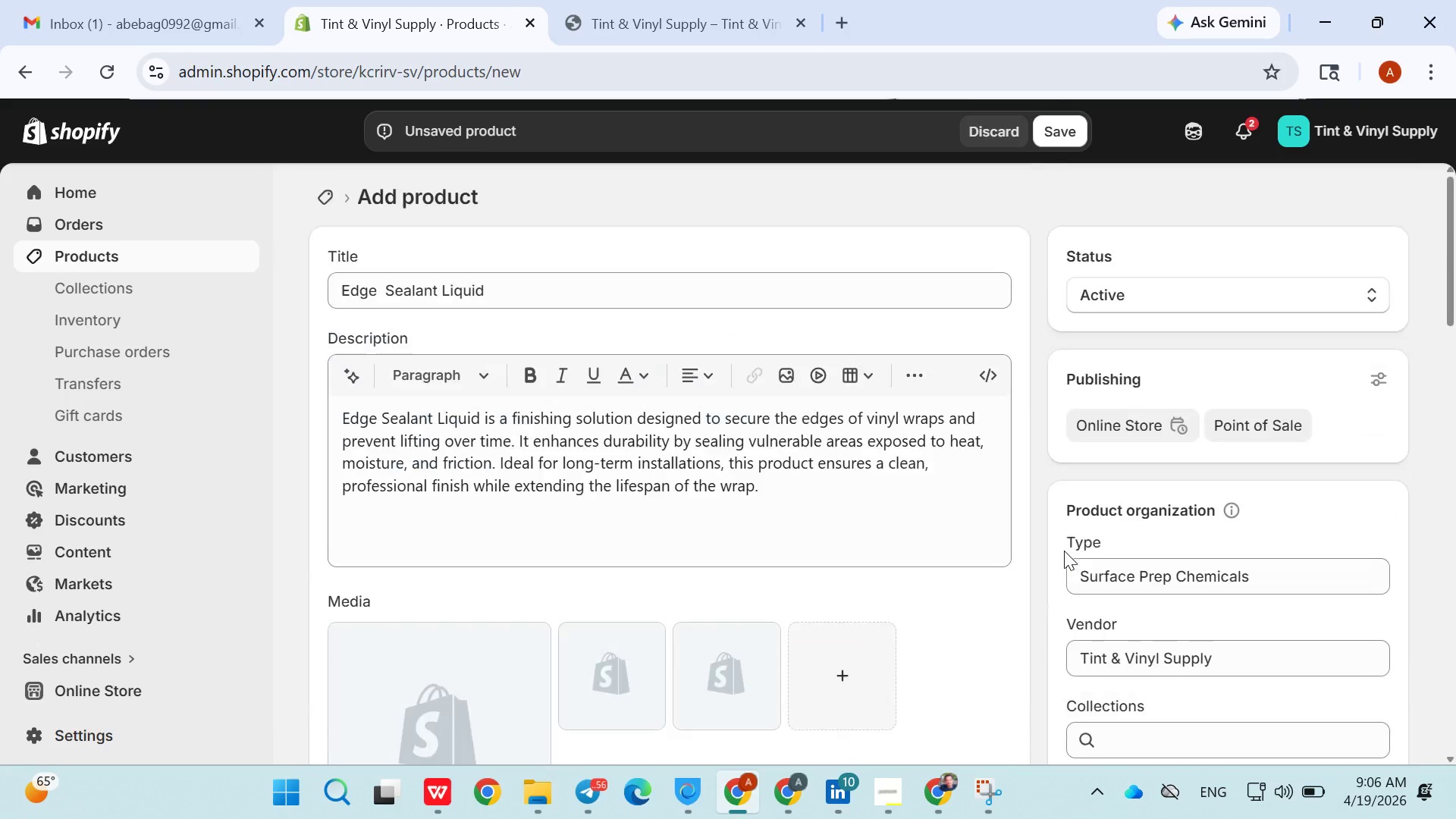 
triple_click([1064, 551])
 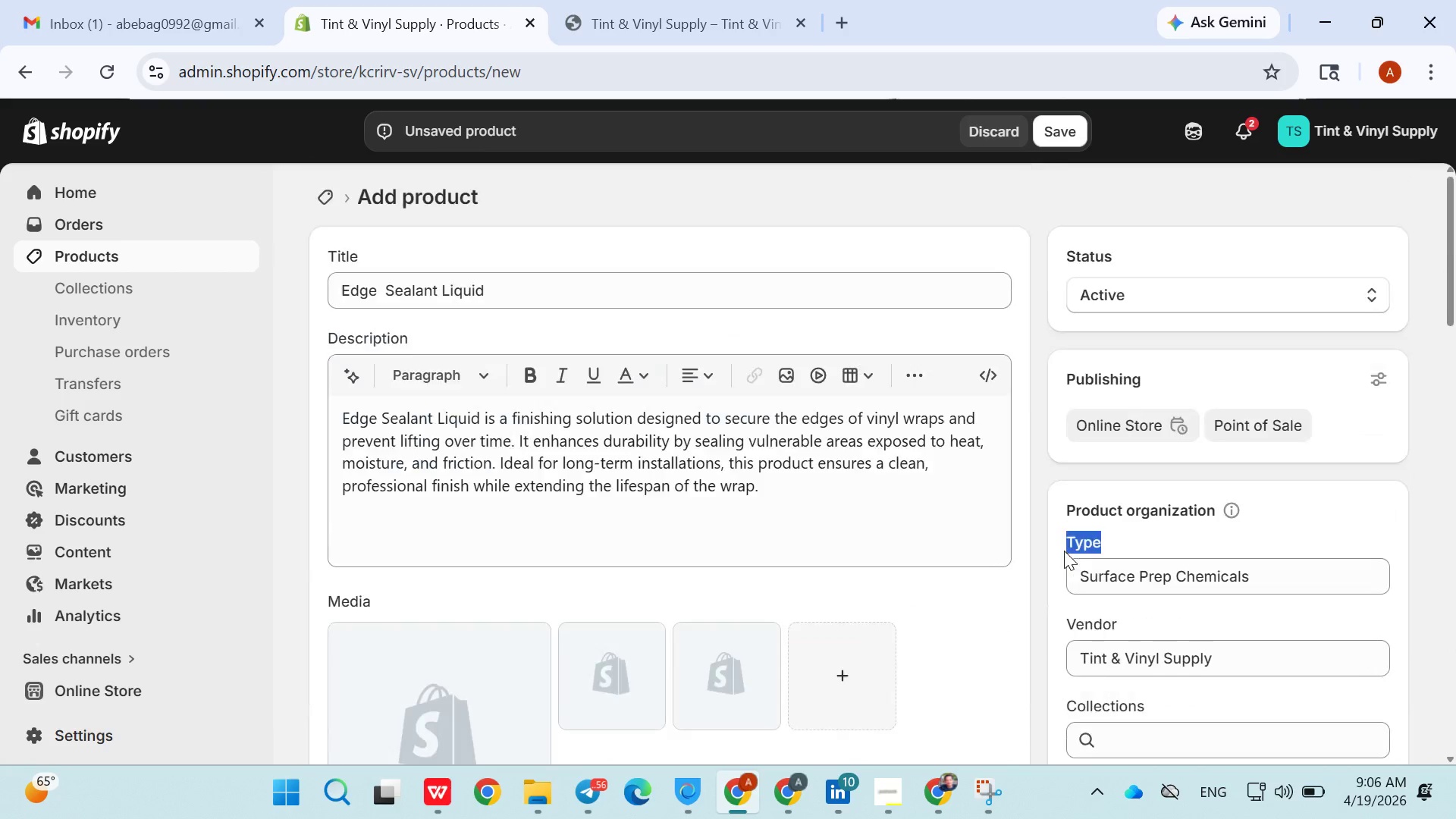 
triple_click([1064, 551])
 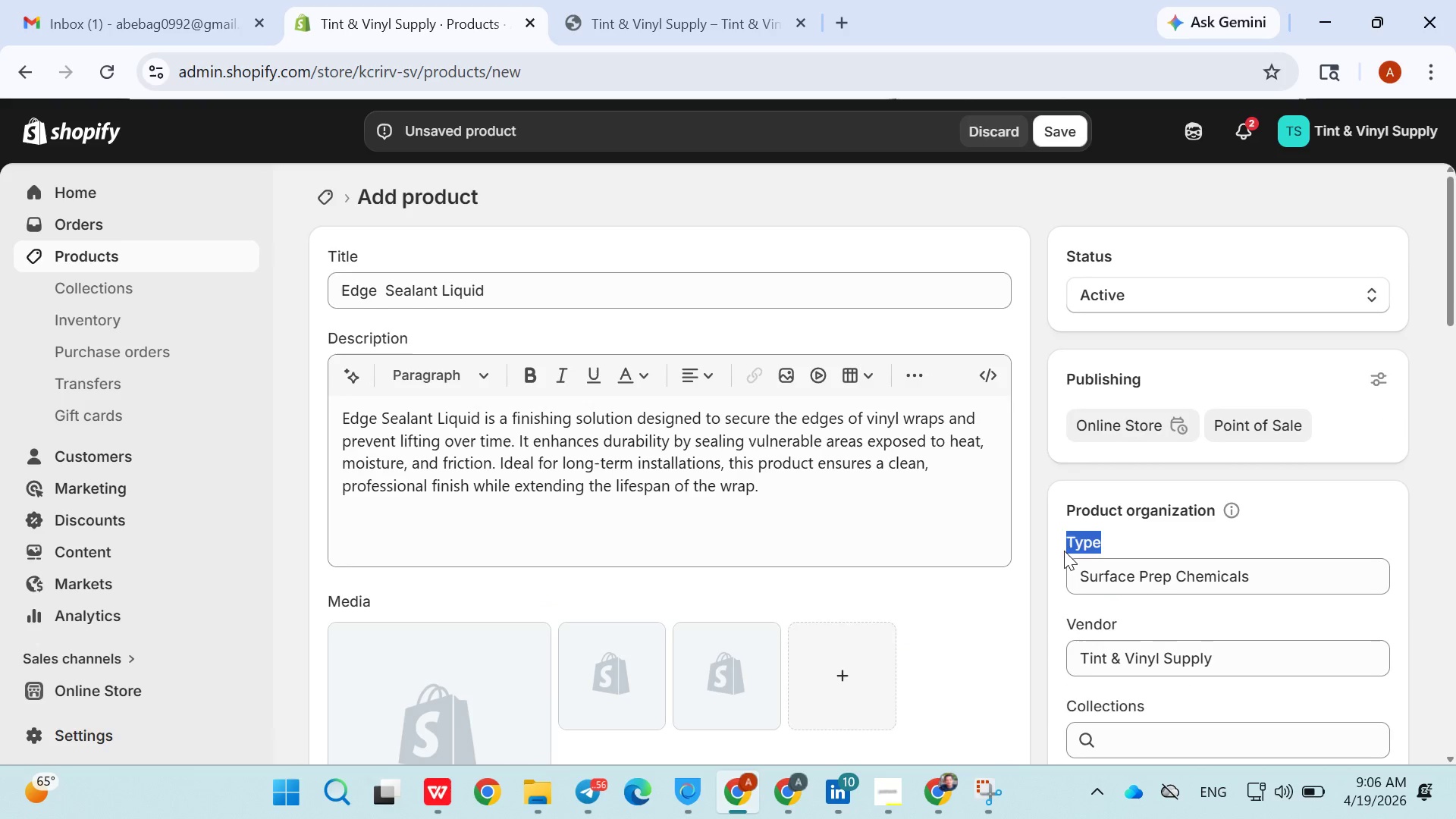 
triple_click([1064, 551])
 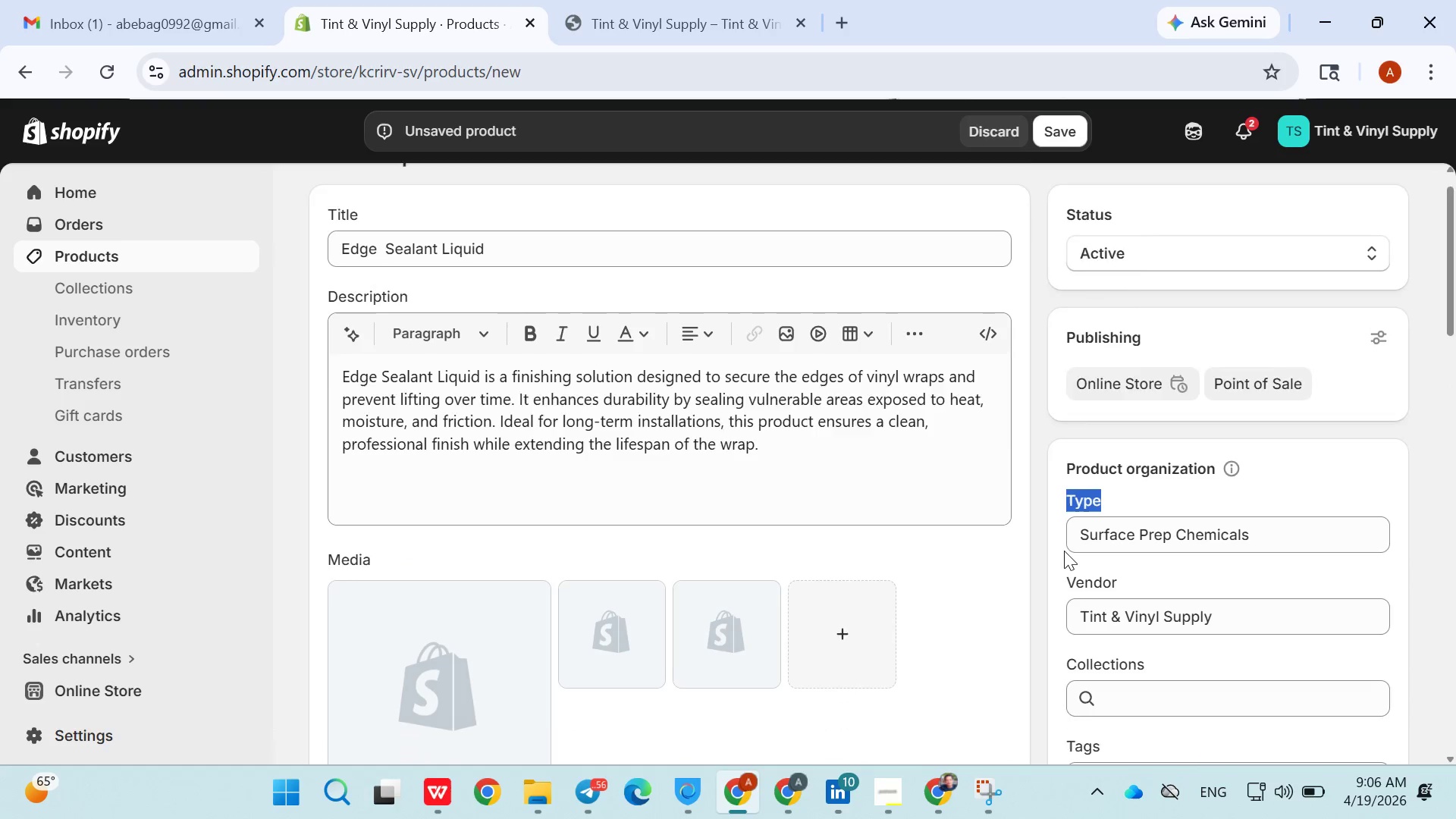 
triple_click([1064, 551])
 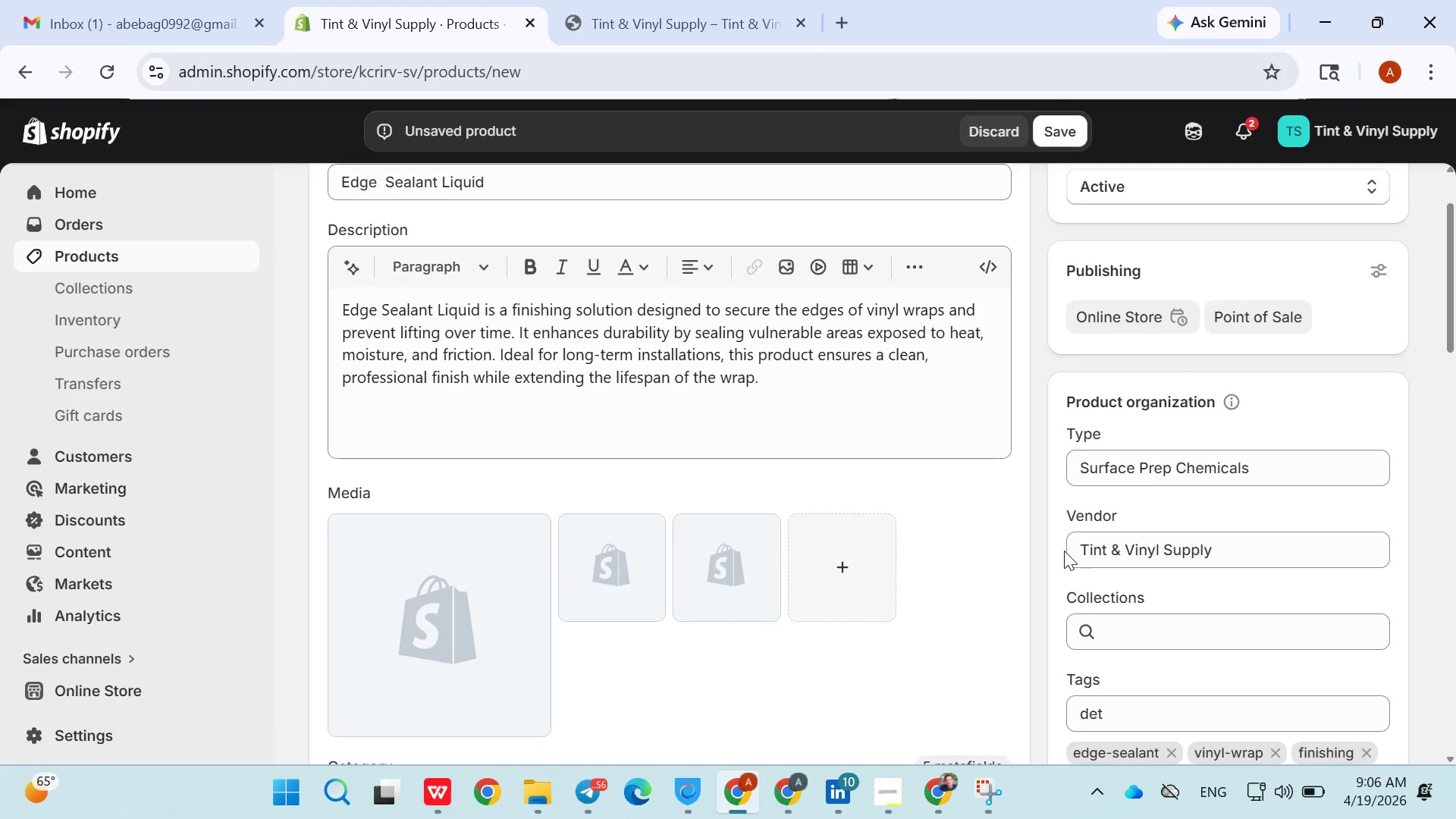 
double_click([1064, 551])
 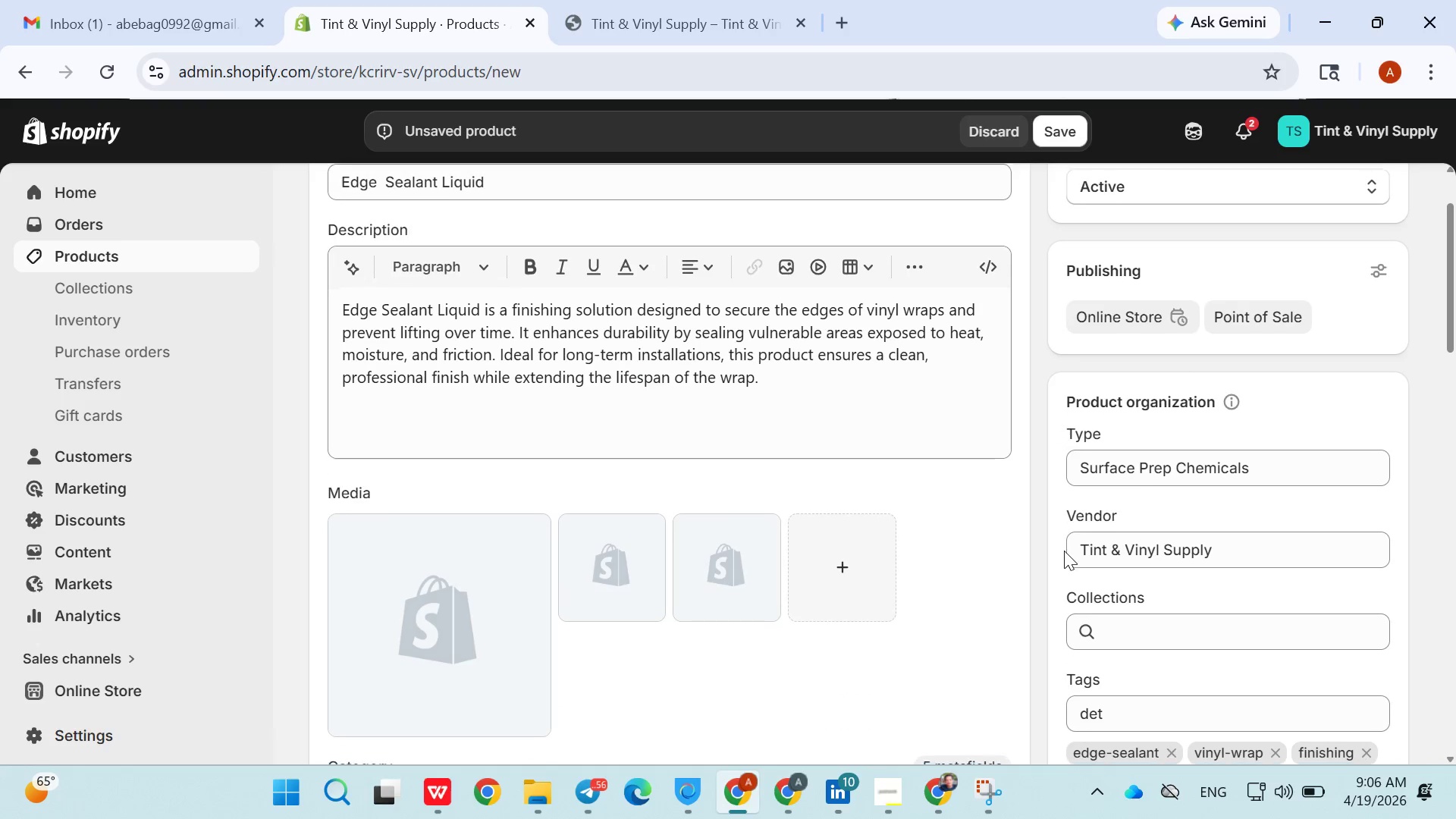 
triple_click([1064, 551])
 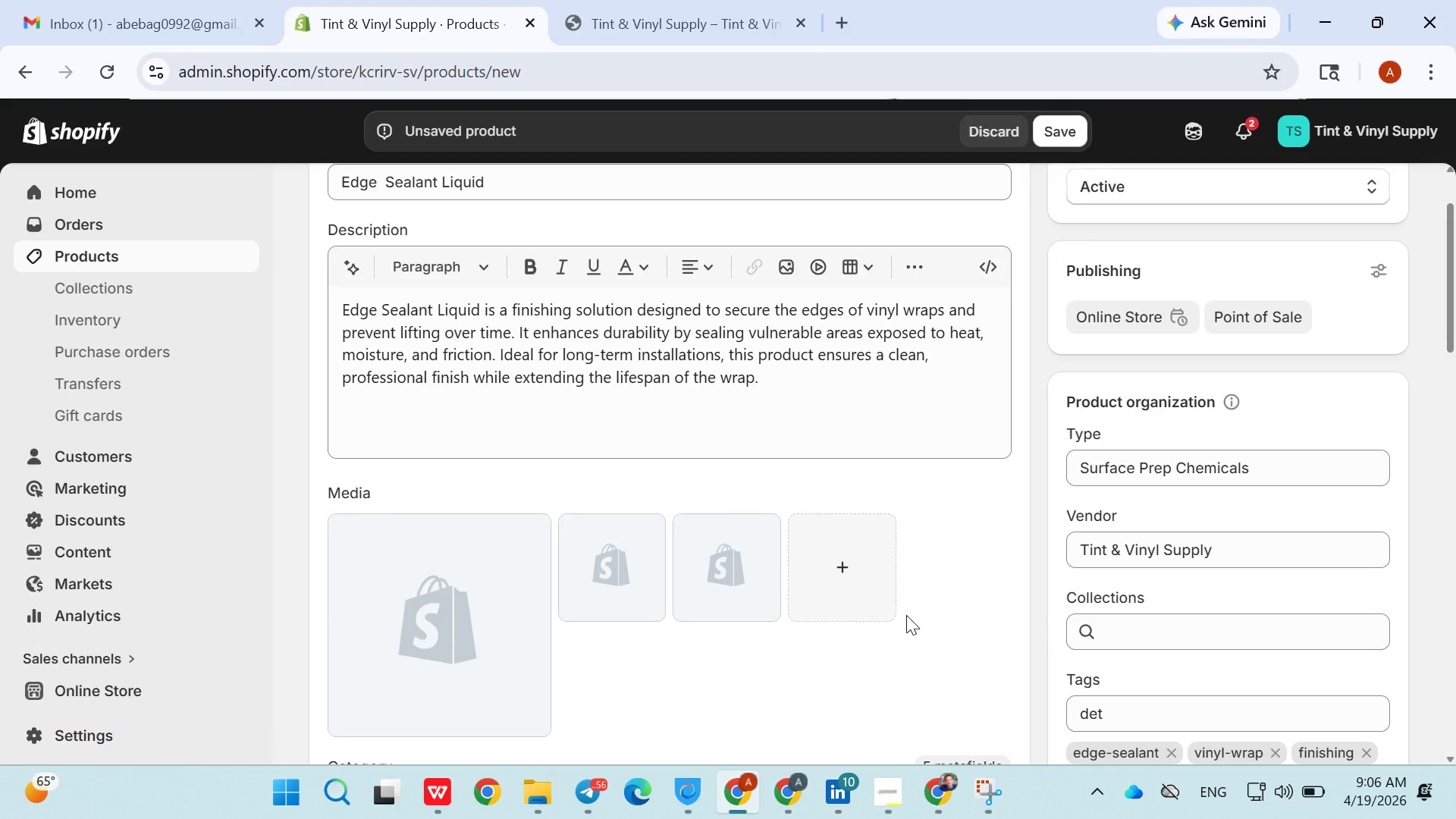 
triple_click([1064, 551])
 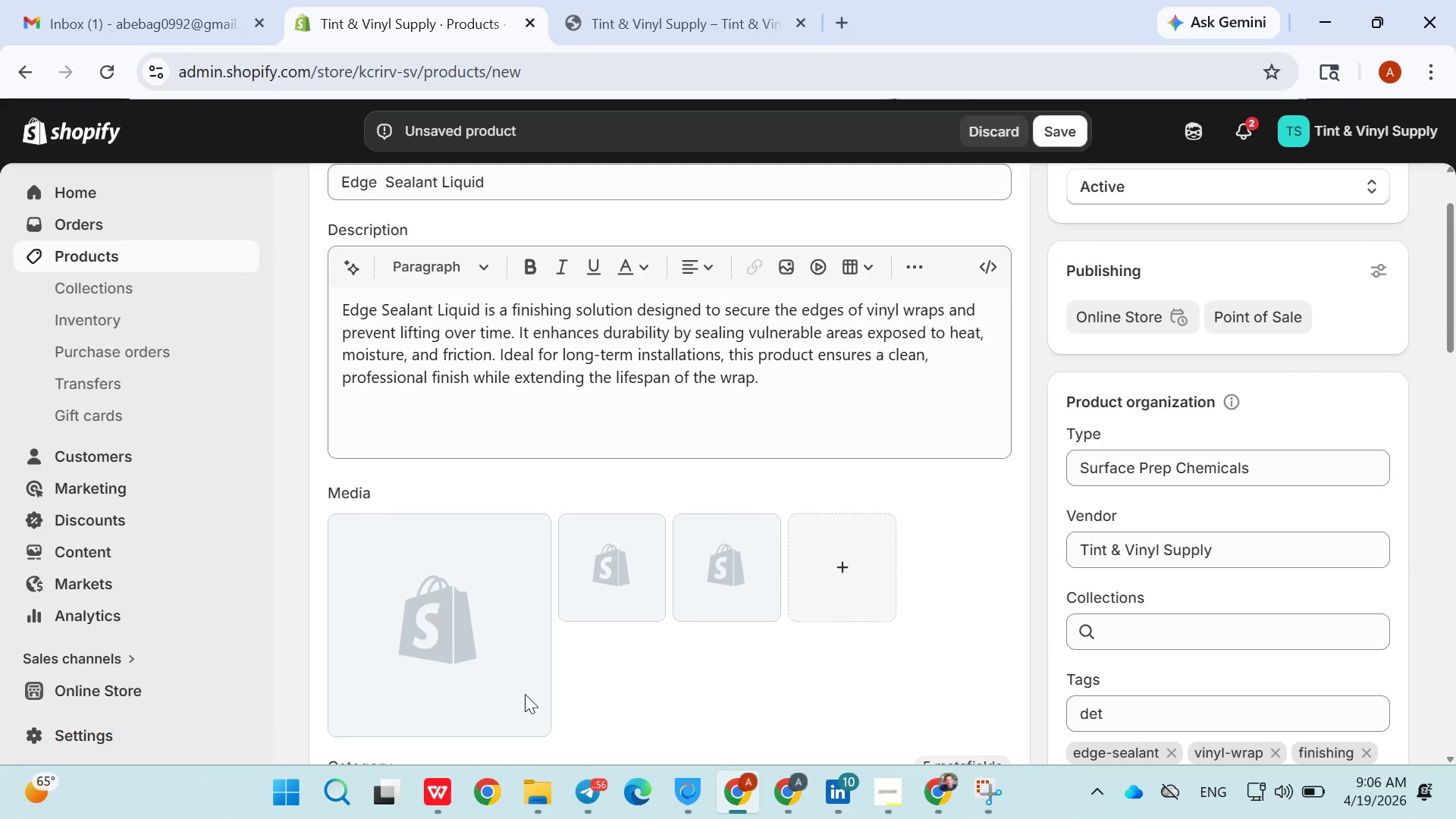 
left_click_drag(start_coordinate=[1042, 560], to_coordinate=[448, 627])
 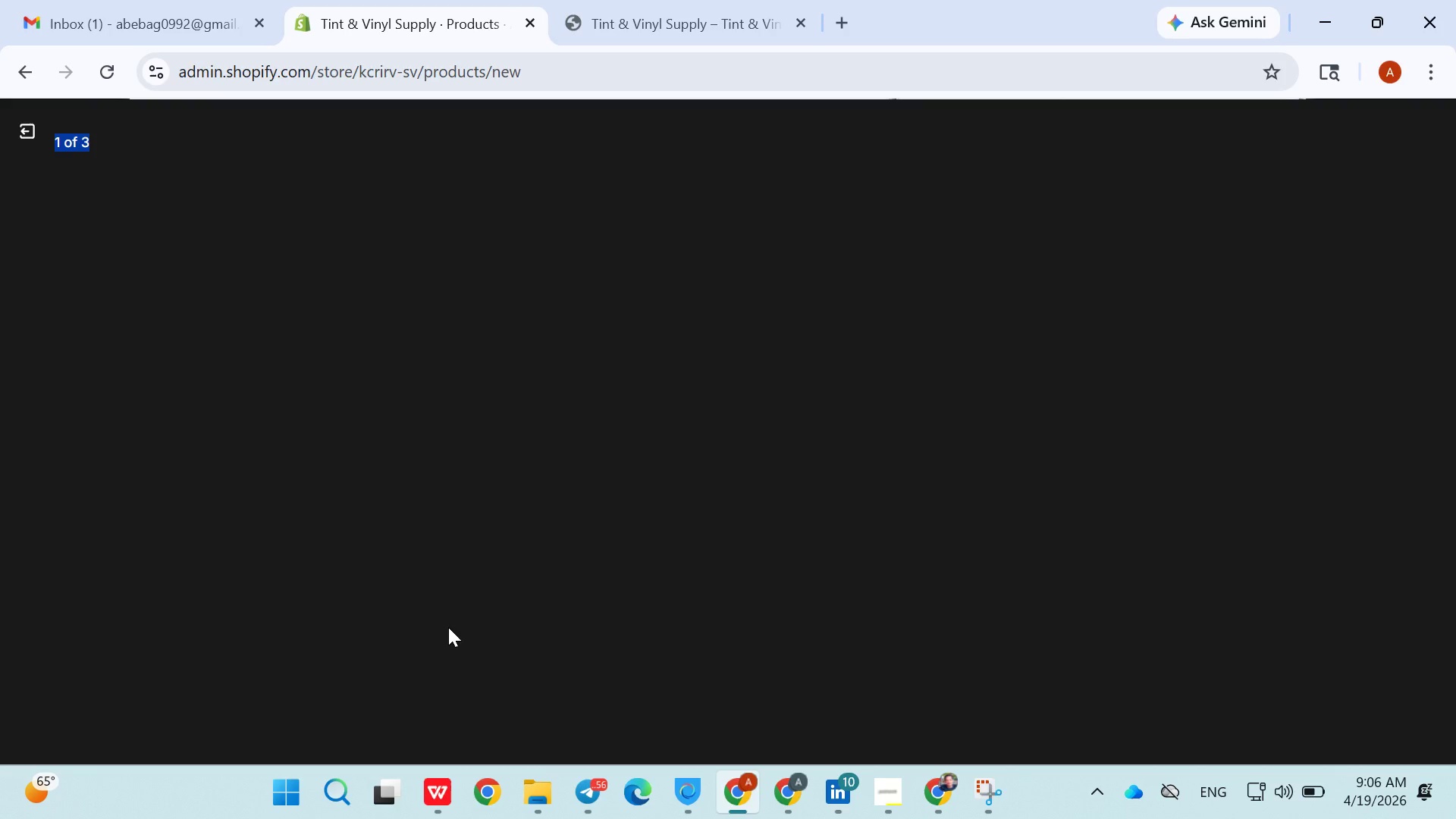 
left_click([448, 627])
 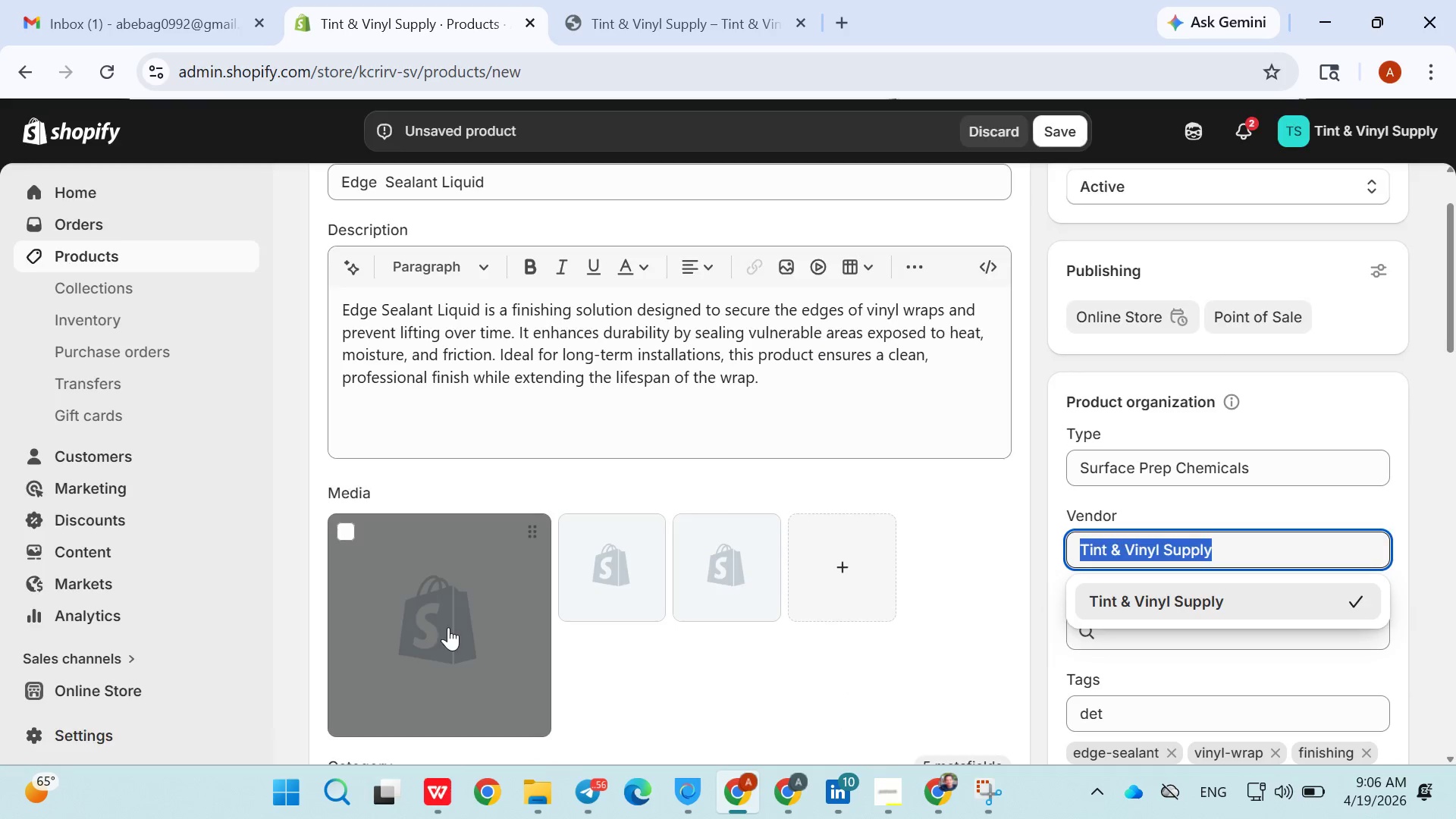 
triple_click([448, 627])
 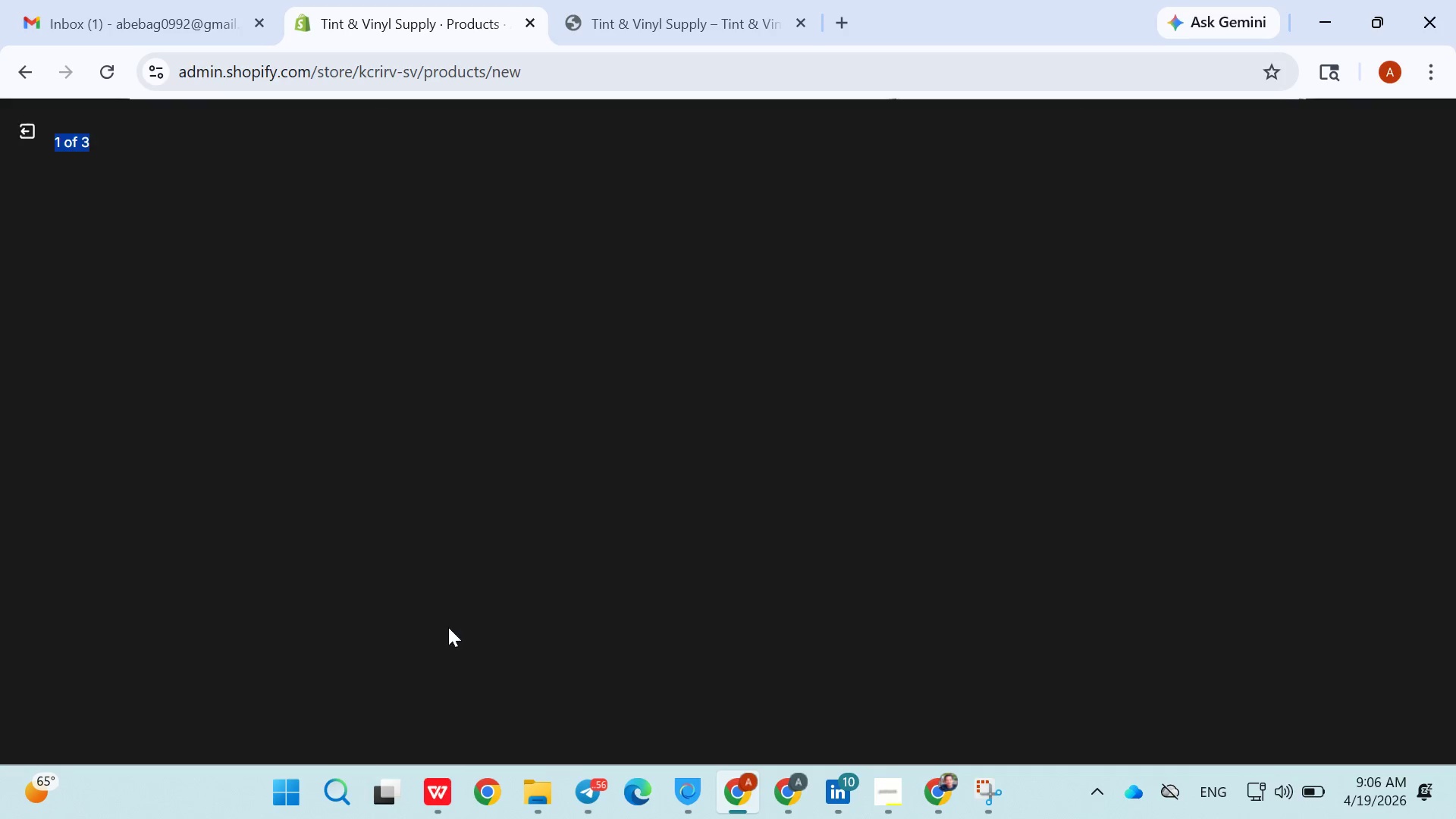 
double_click([448, 627])
 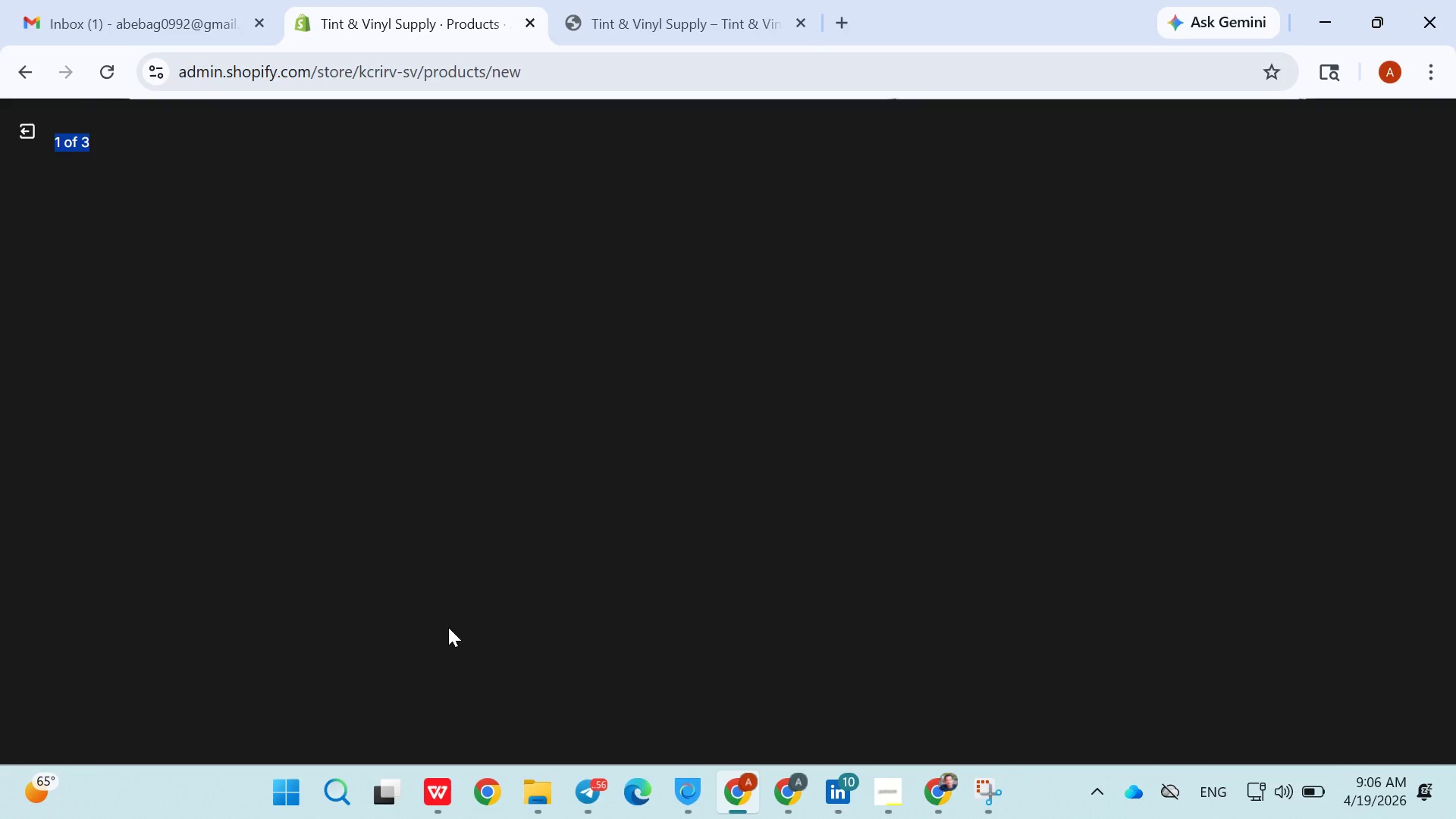 
triple_click([448, 627])
 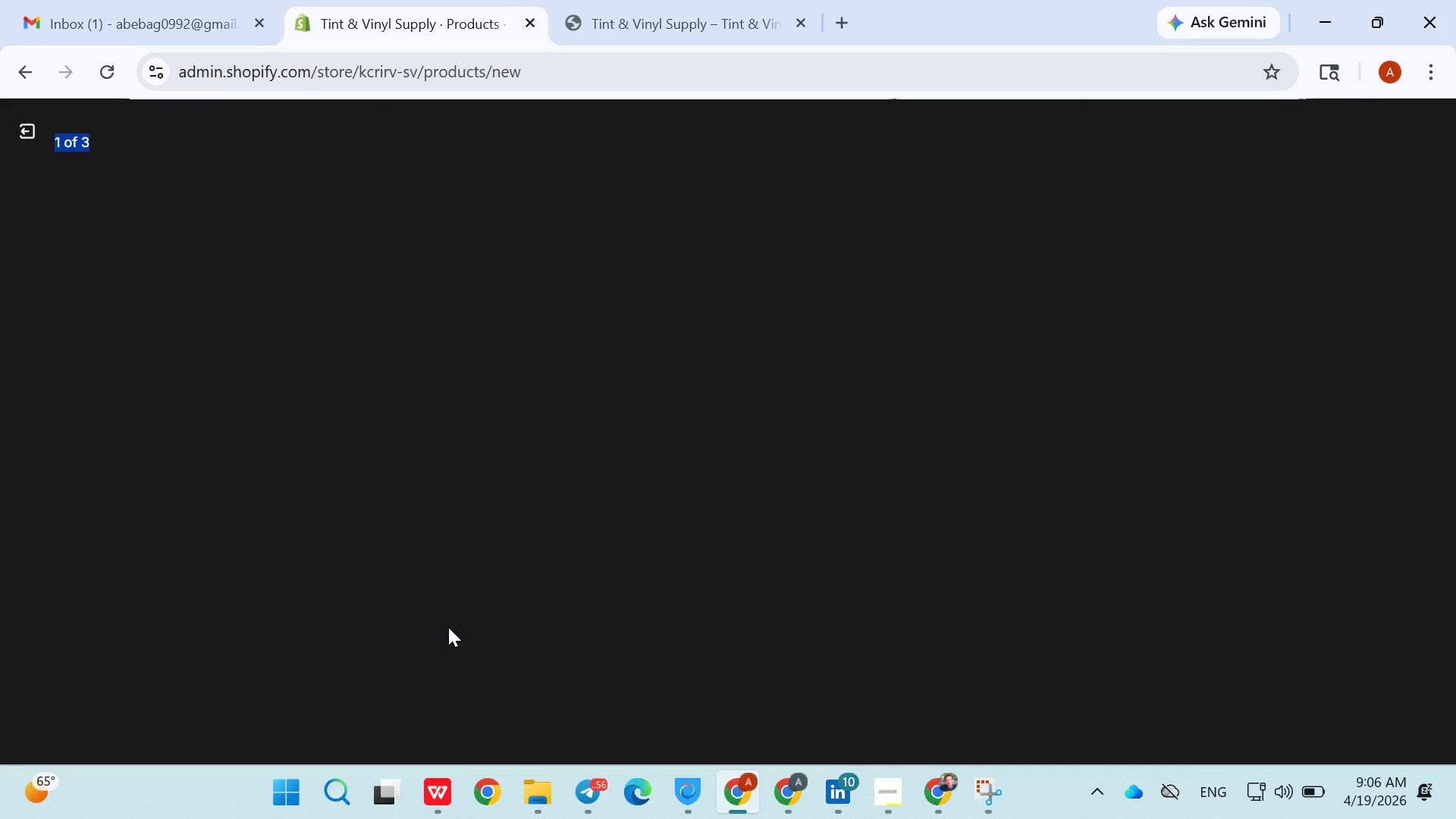 
triple_click([448, 627])
 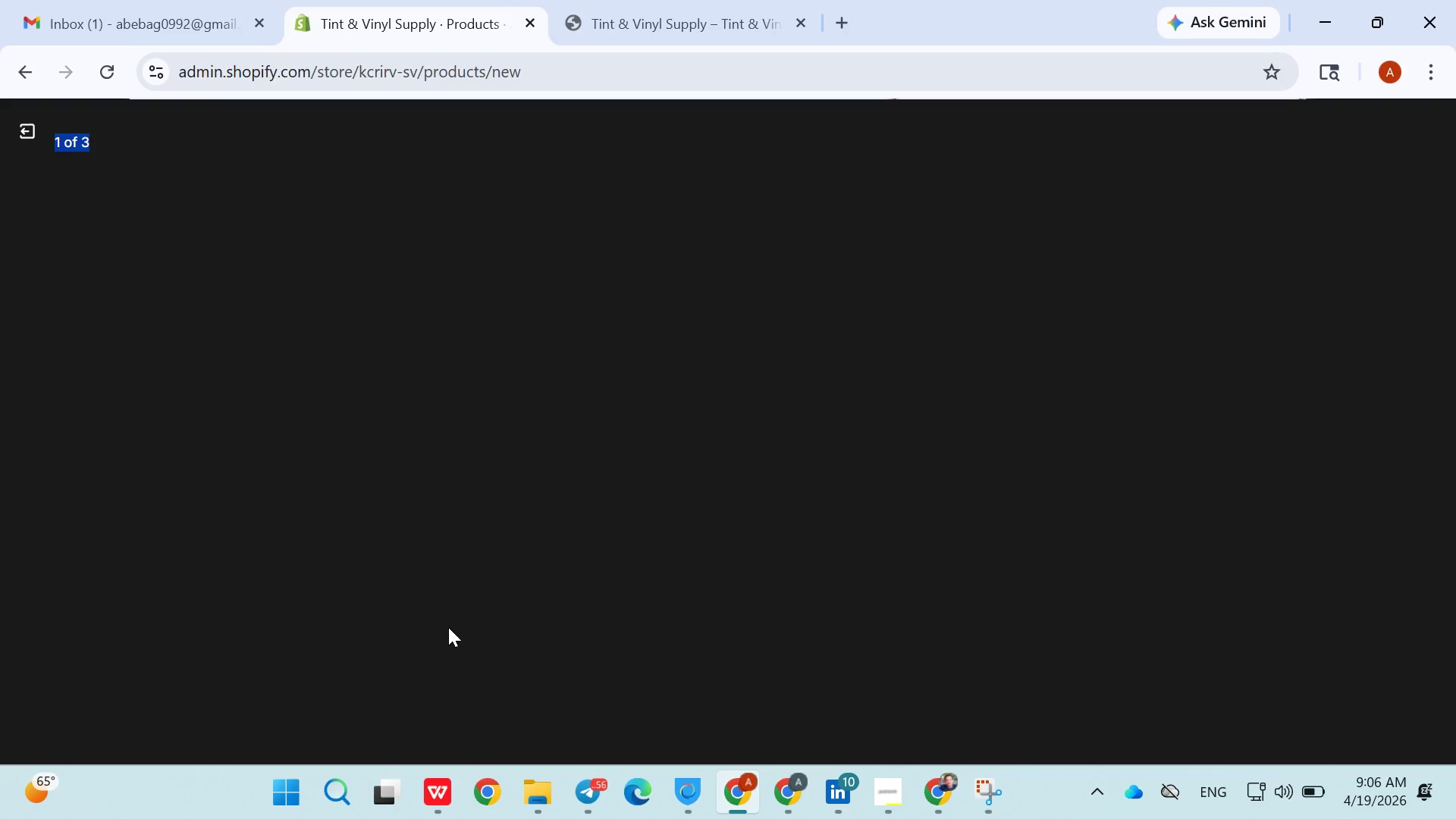 
triple_click([448, 627])
 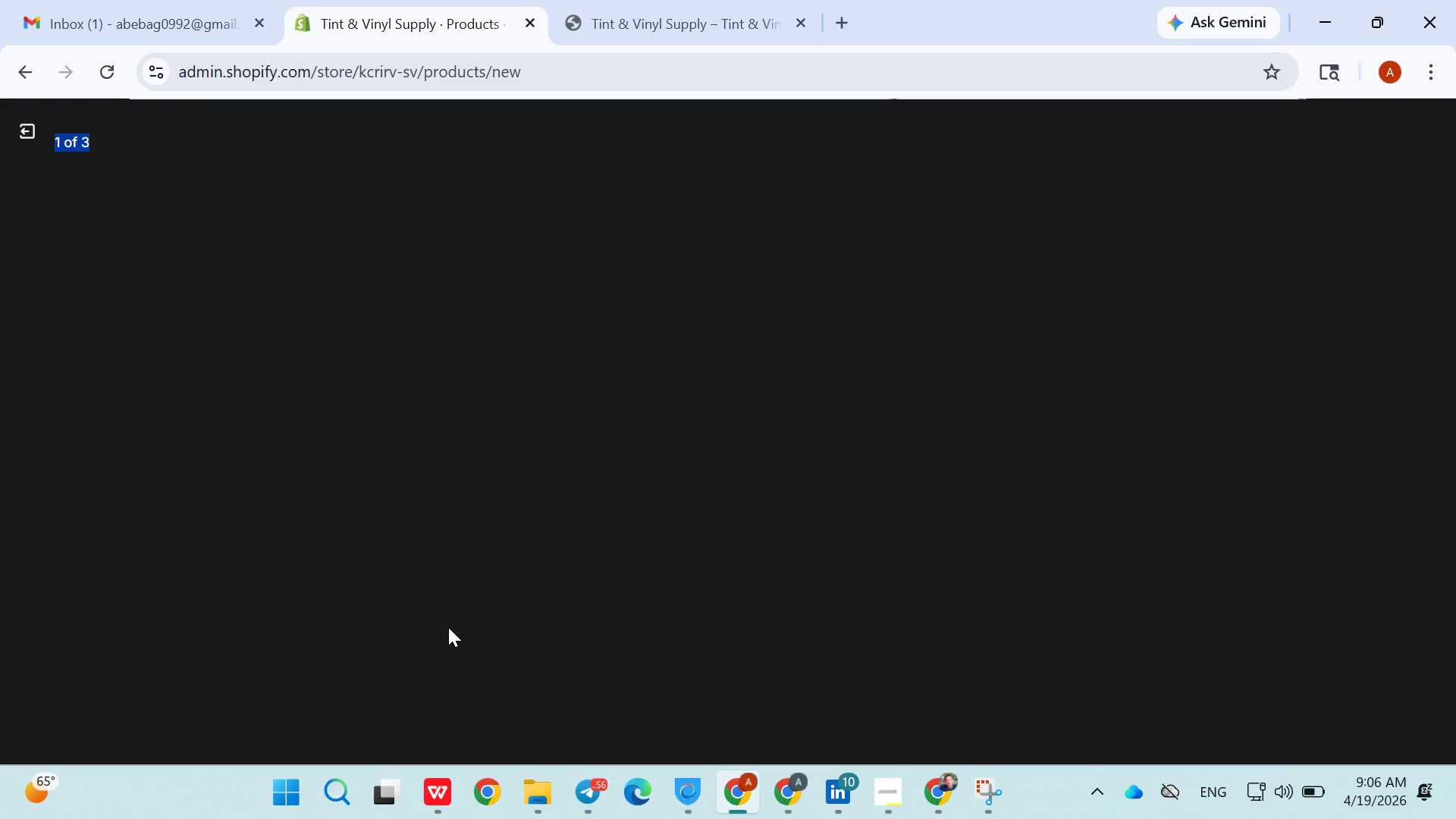 
triple_click([448, 627])
 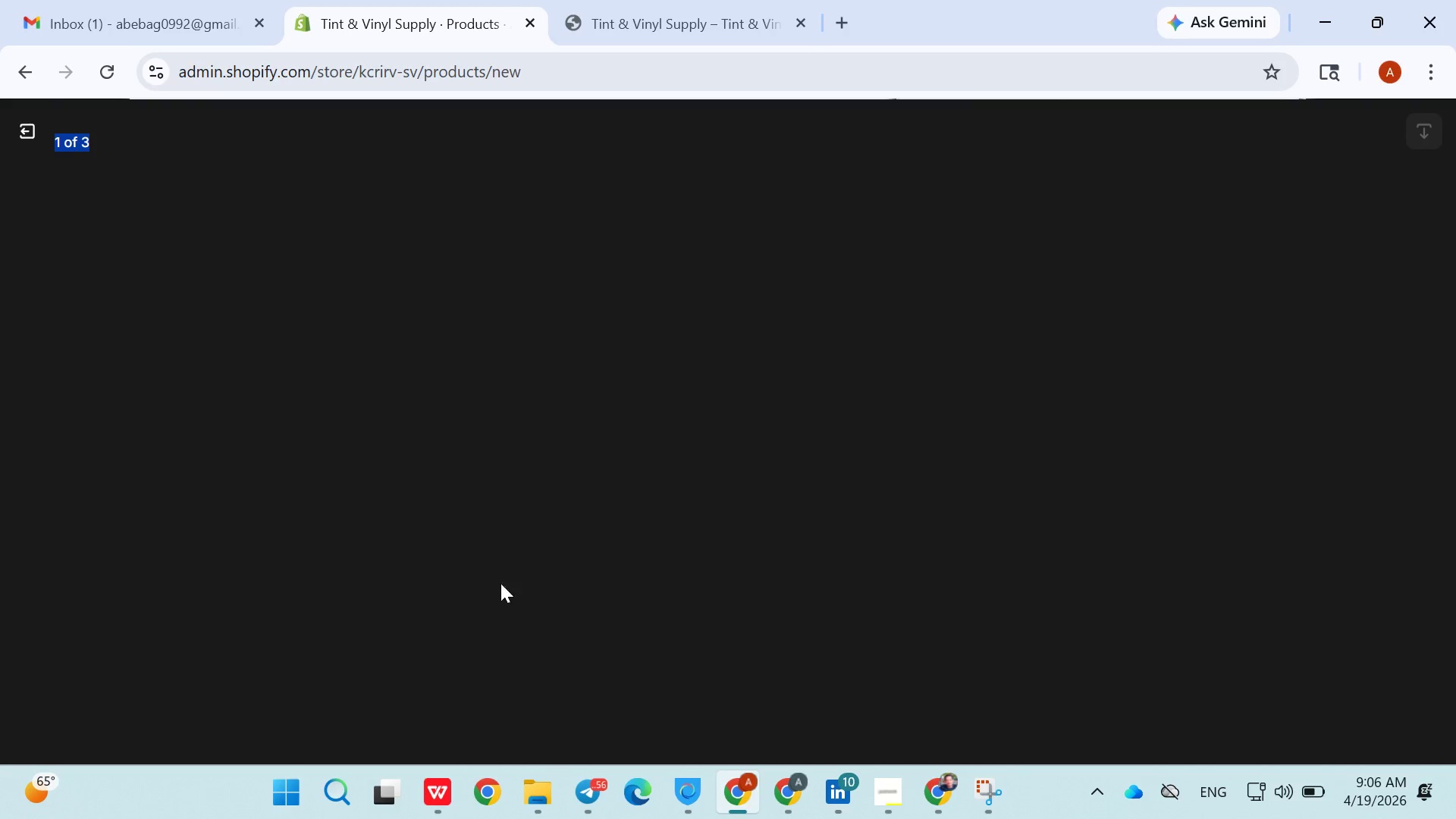 
wait(7.06)
 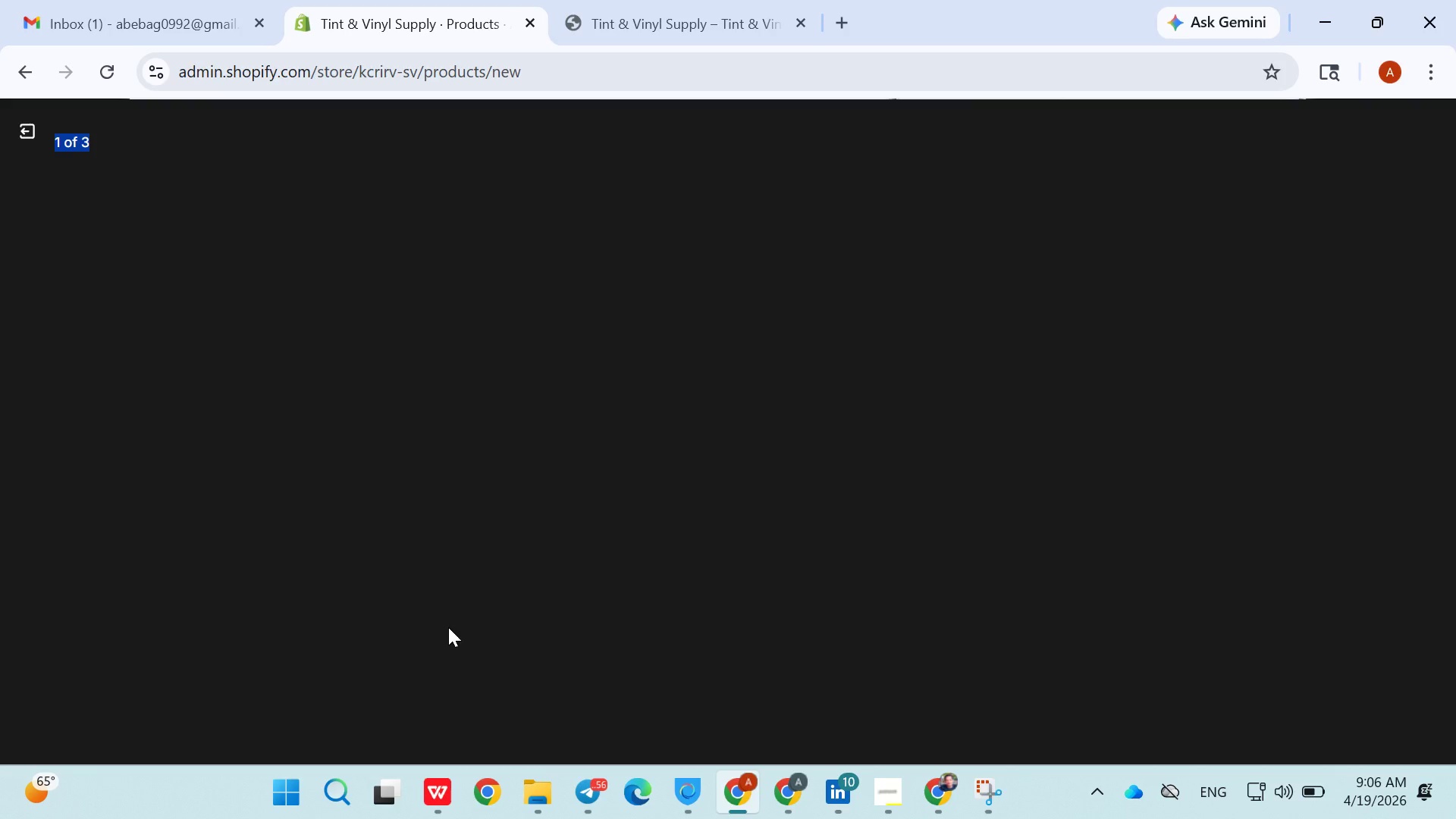 
left_click_drag(start_coordinate=[456, 316], to_coordinate=[1143, 410])
 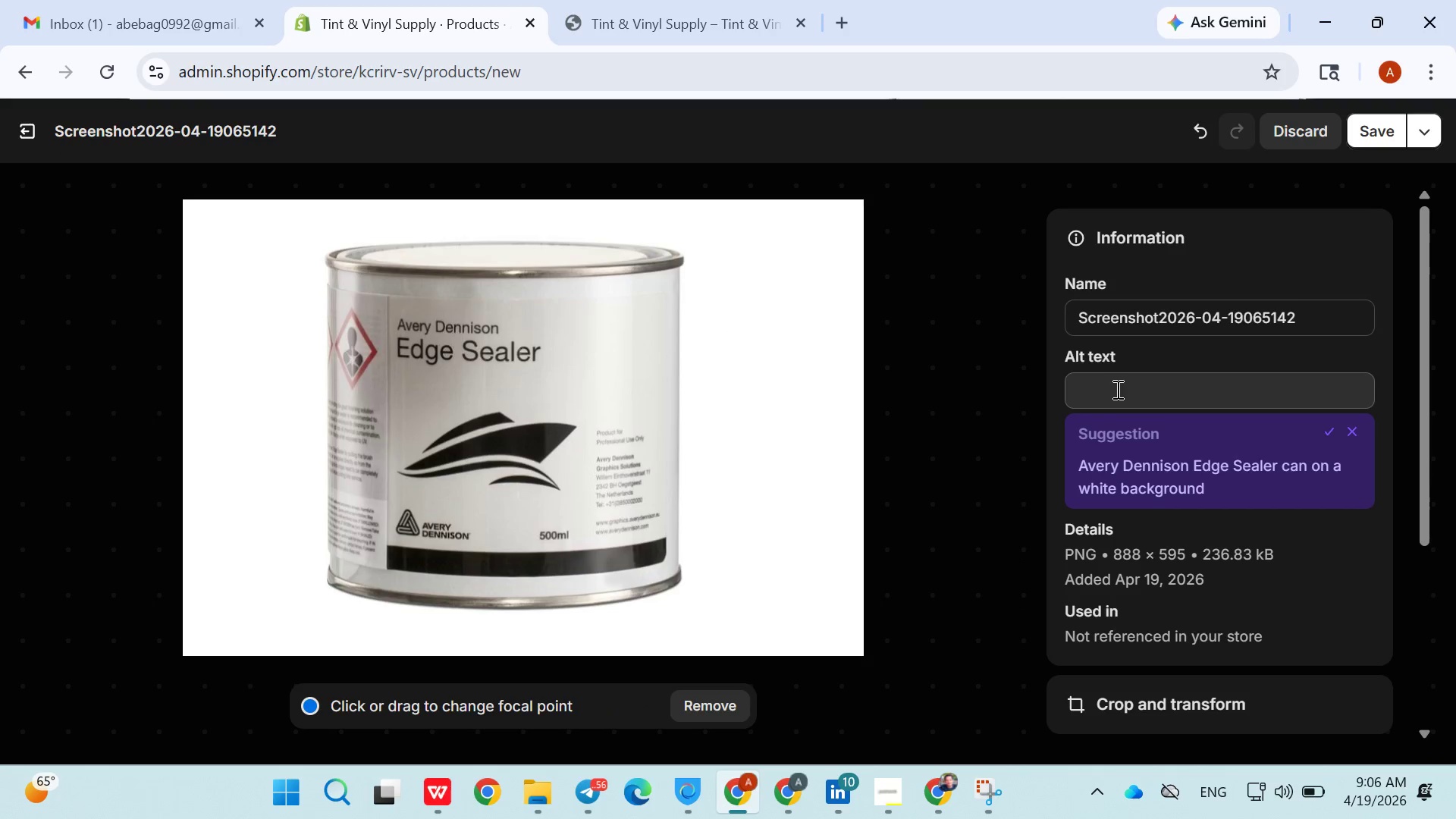 
left_click([1143, 410])
 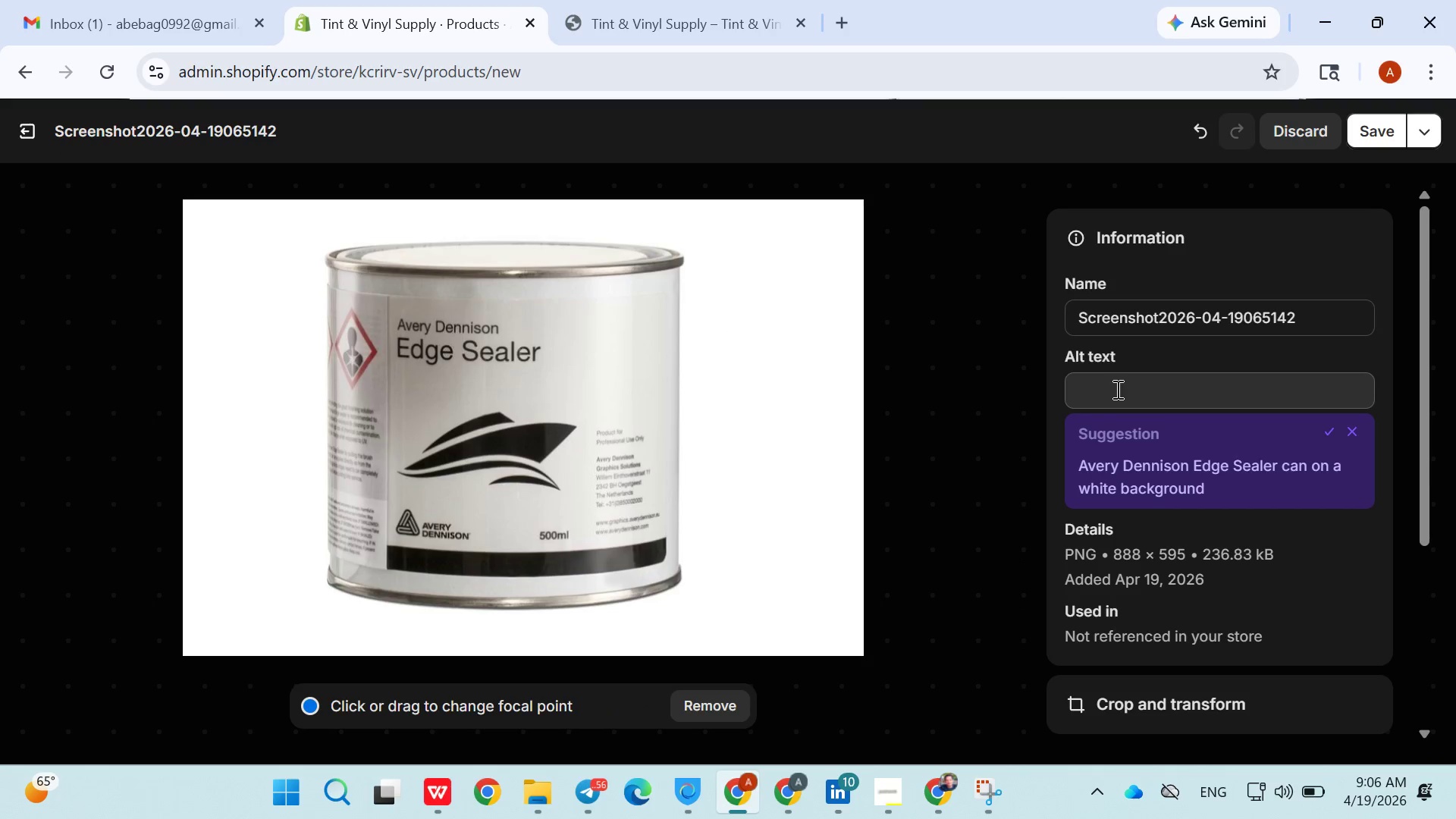 
double_click([1116, 389])
 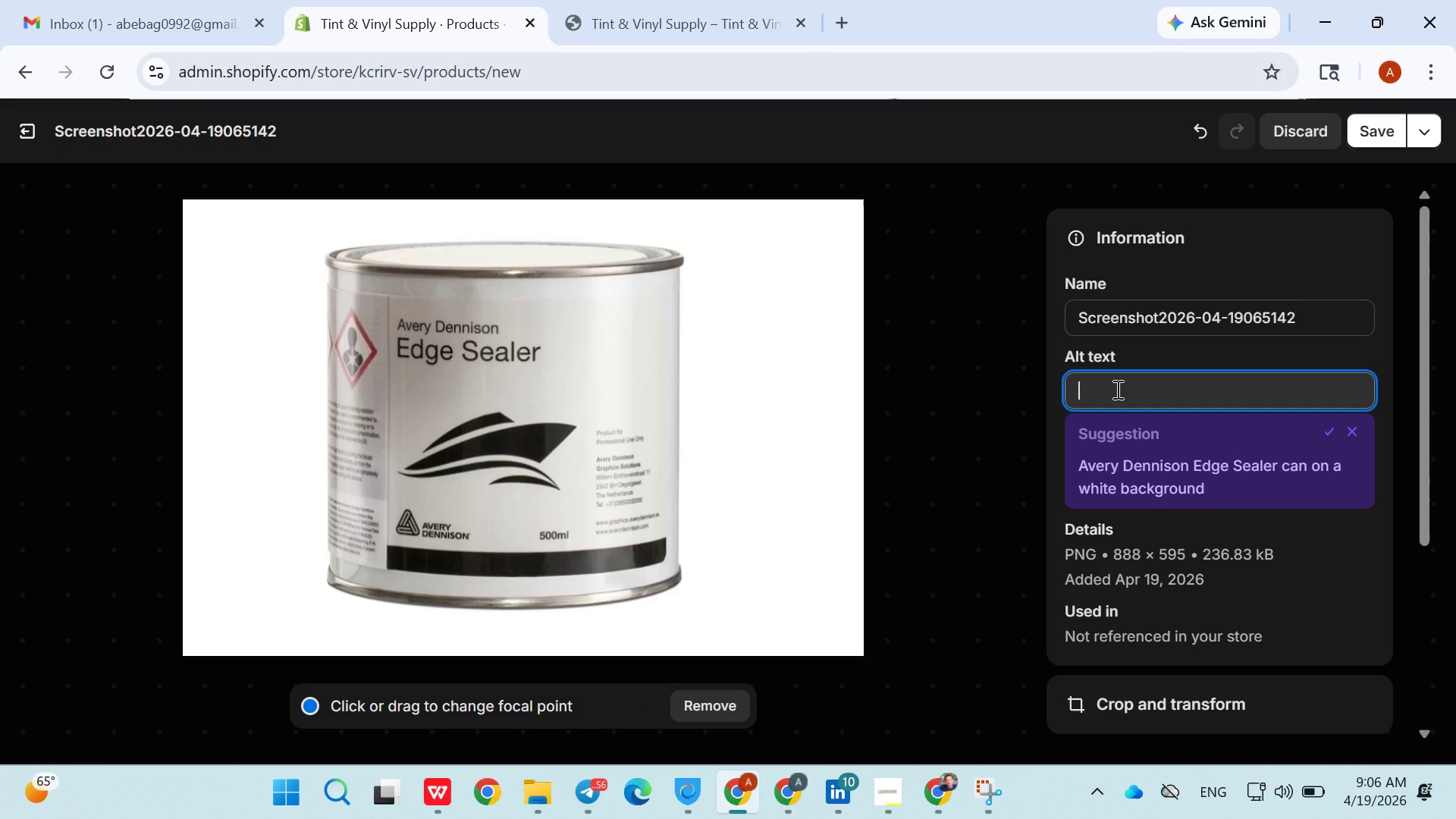 
triple_click([1116, 389])
 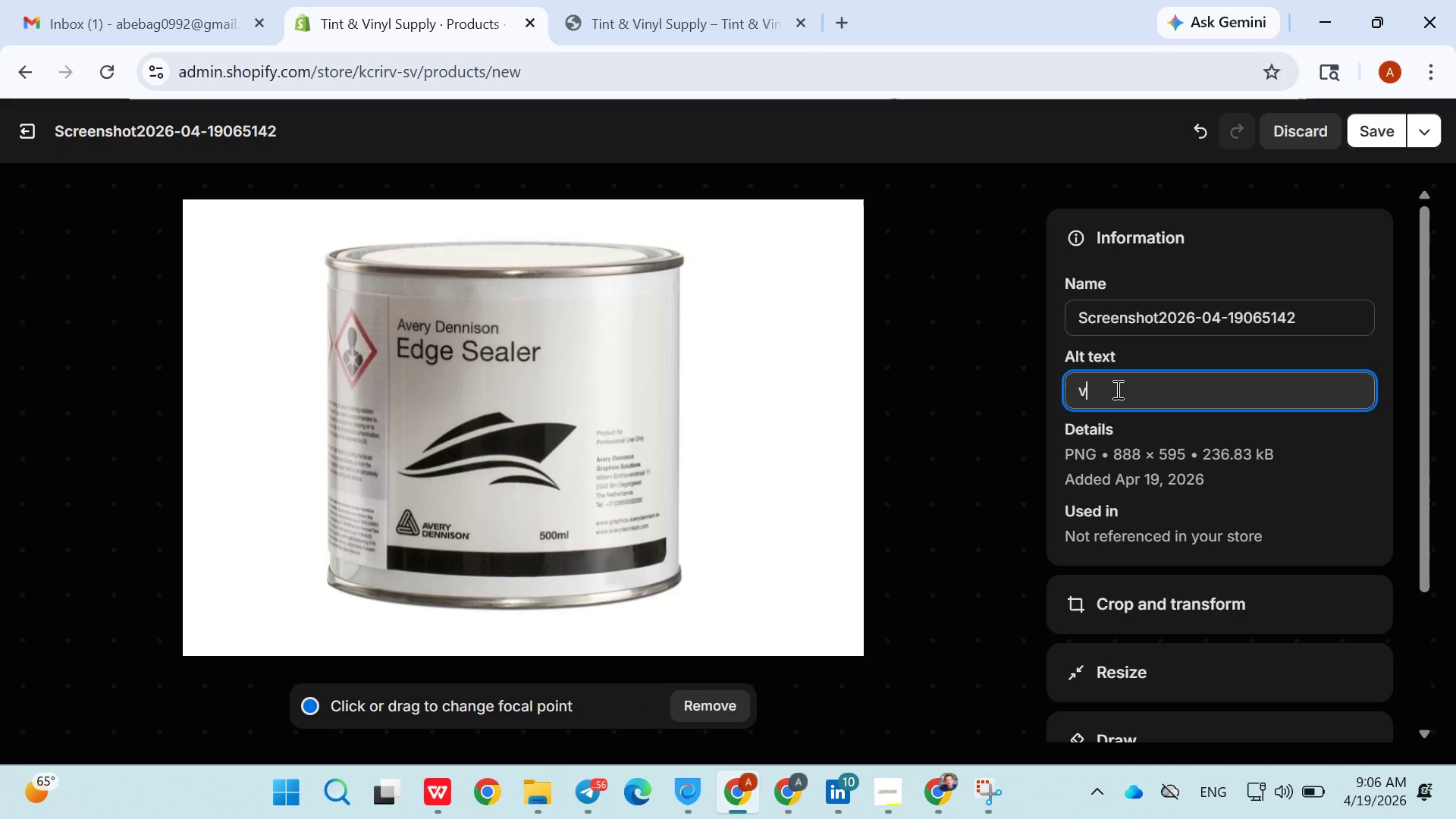 
key(V)
 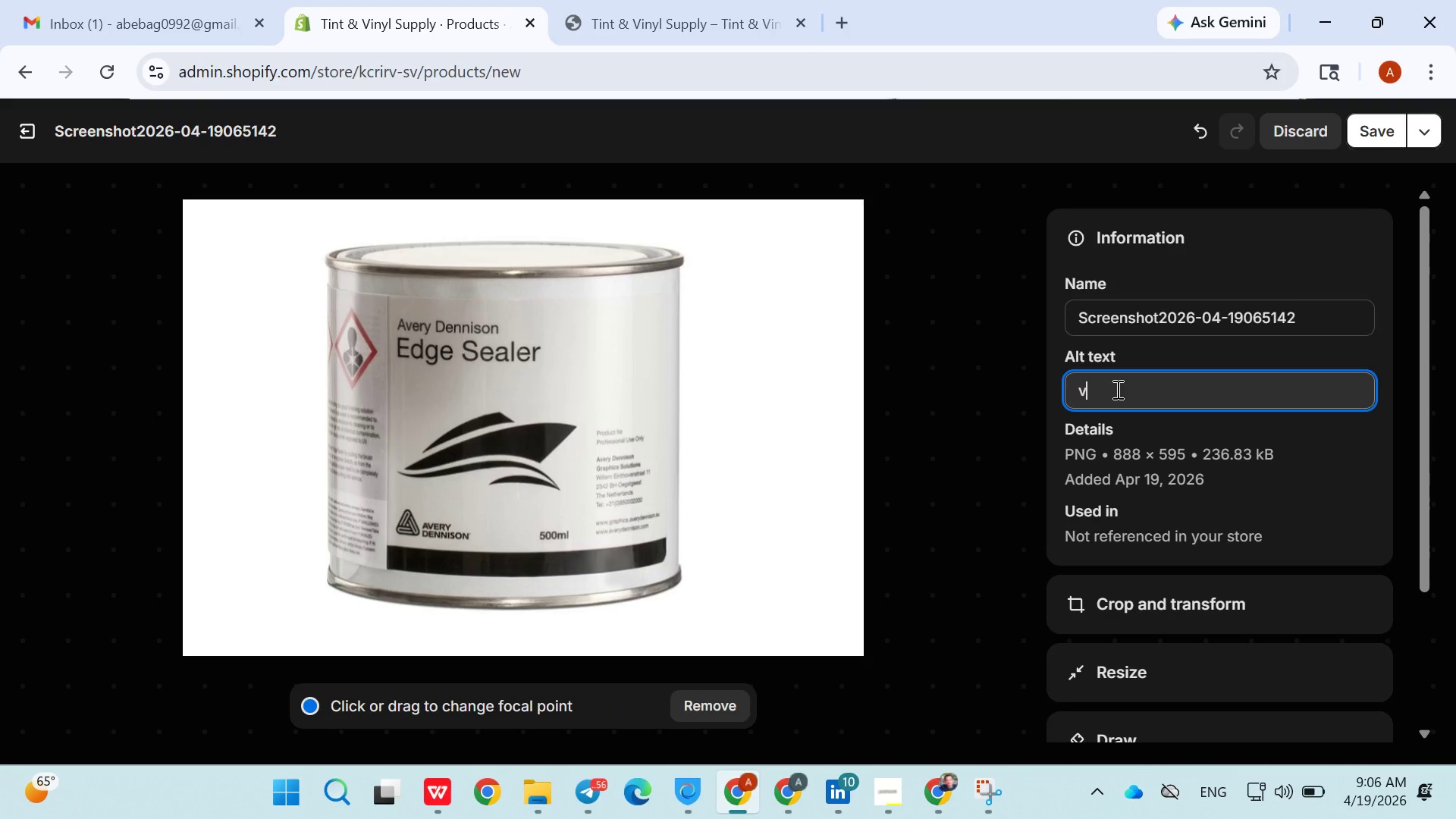 
triple_click([1116, 389])
 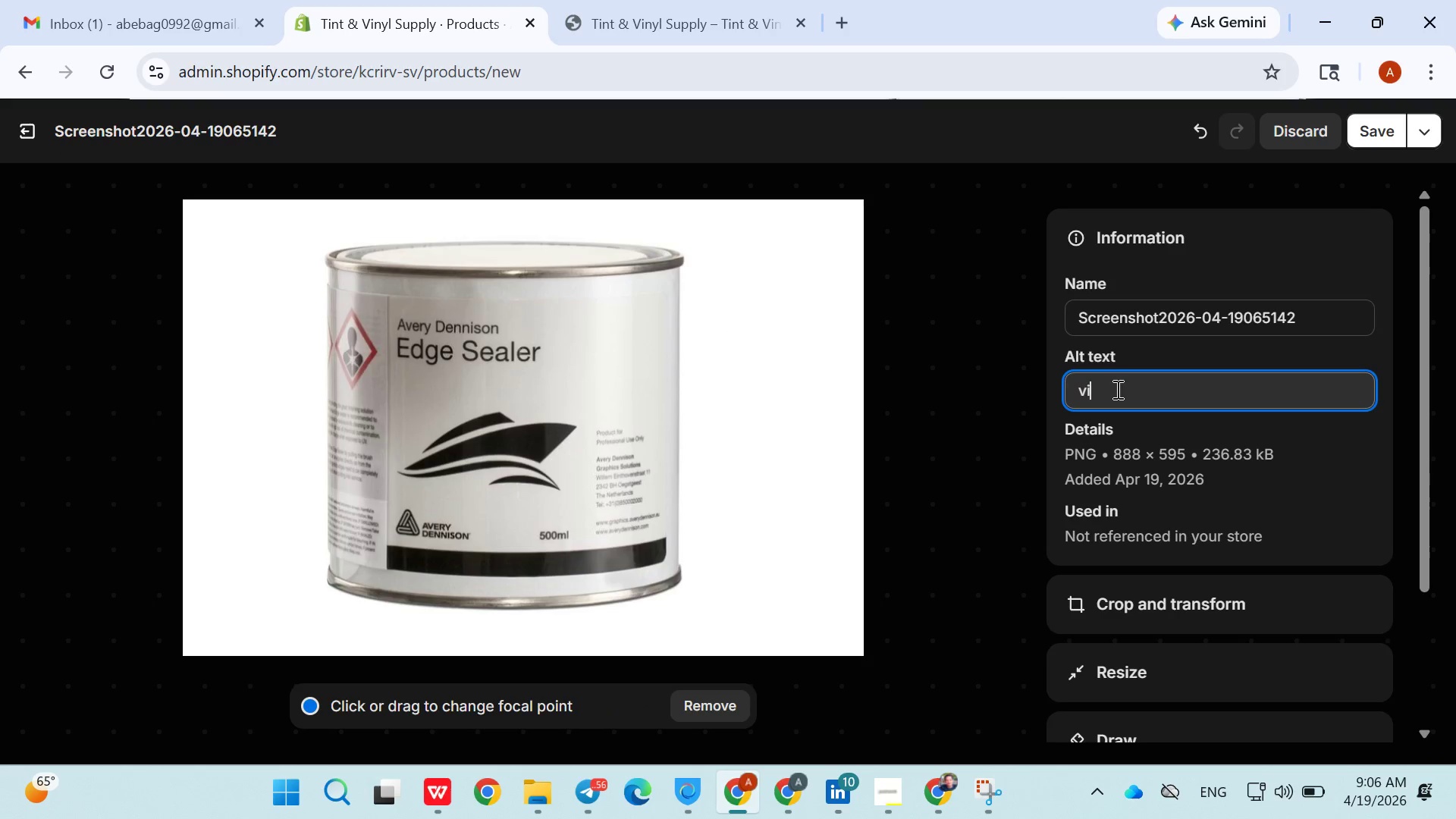 
type(inyl wrap edge sealant bottle)
 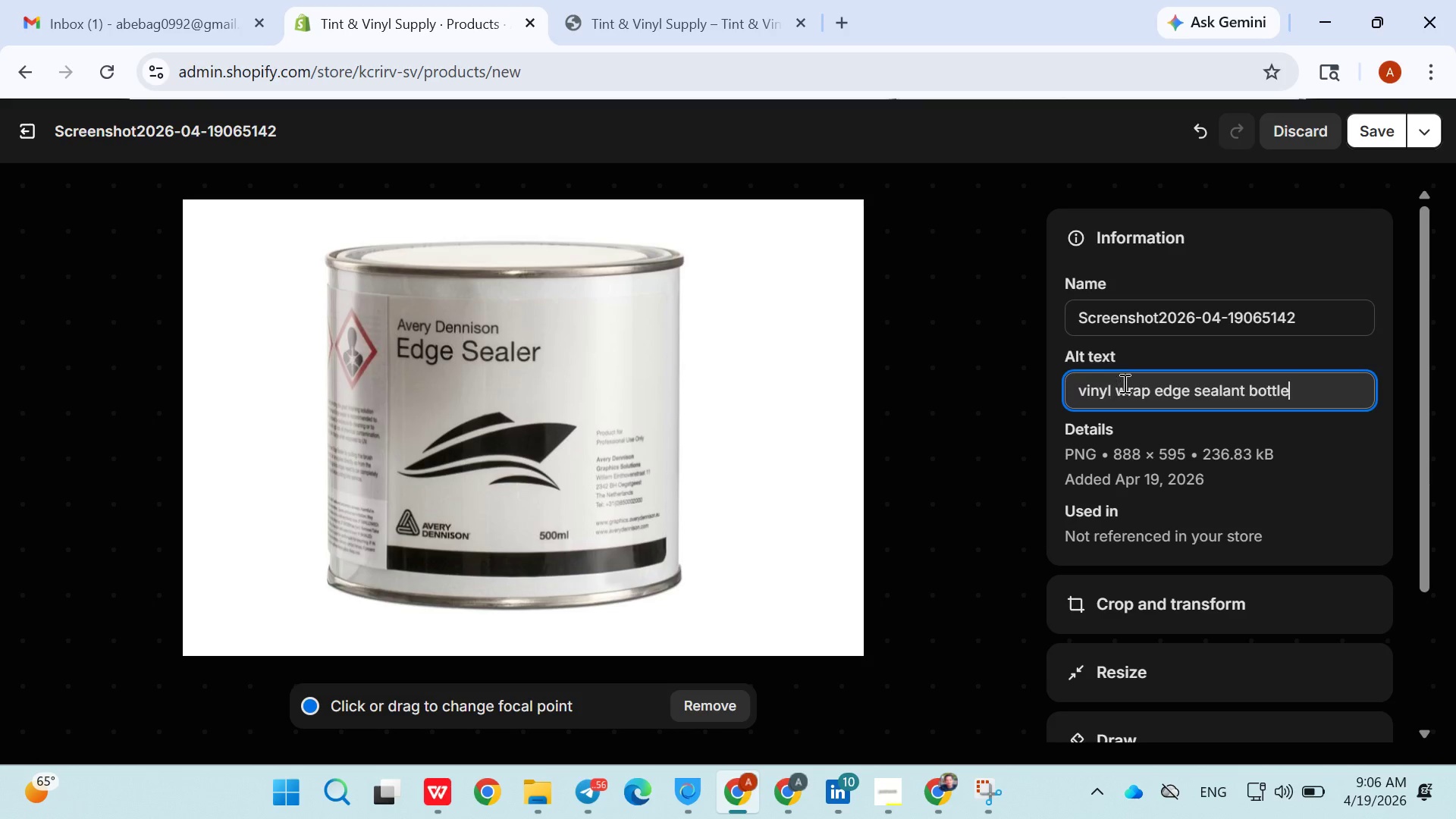 
left_click_drag(start_coordinate=[1116, 389], to_coordinate=[1362, 136])
 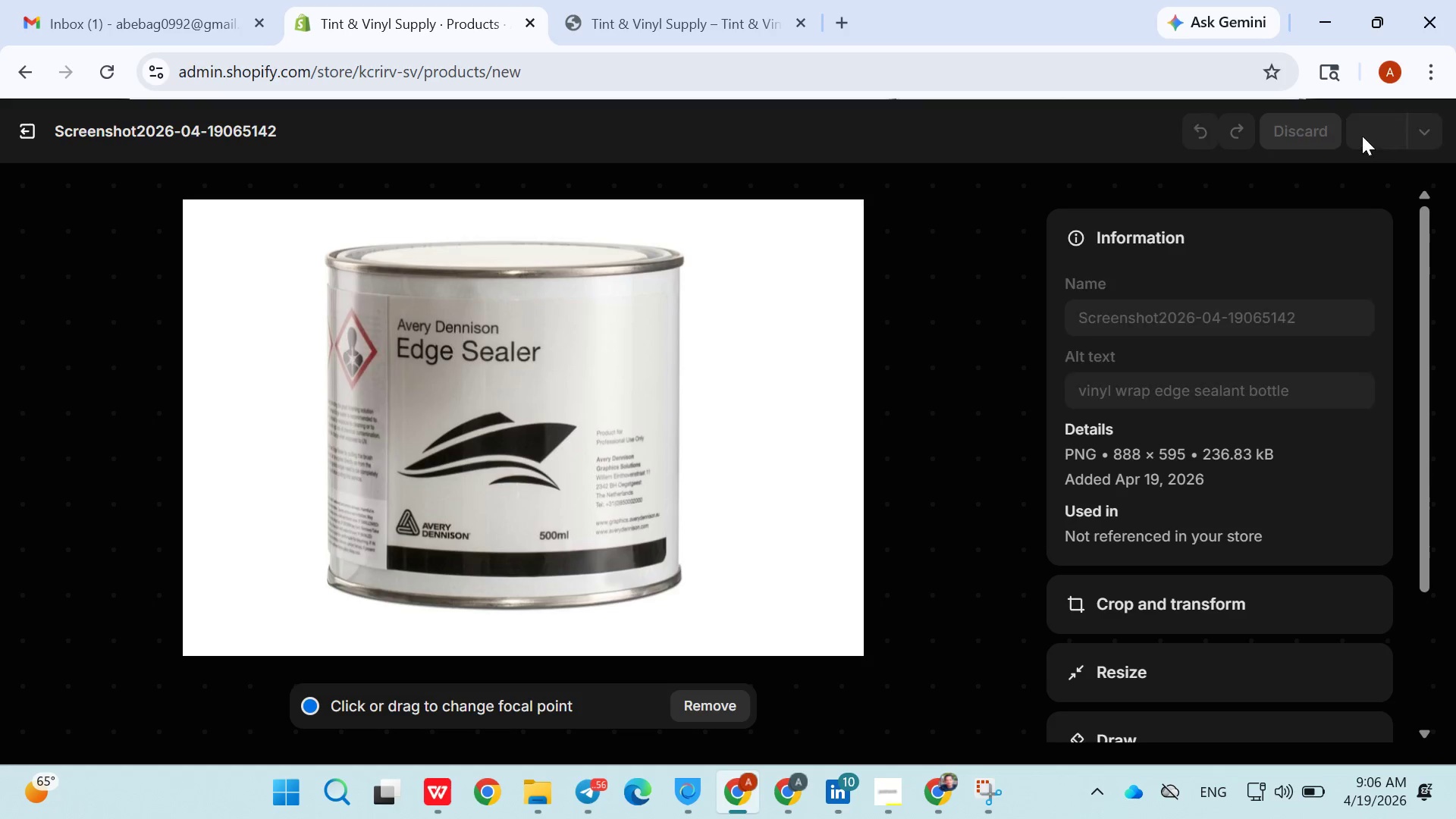 
double_click([1362, 136])
 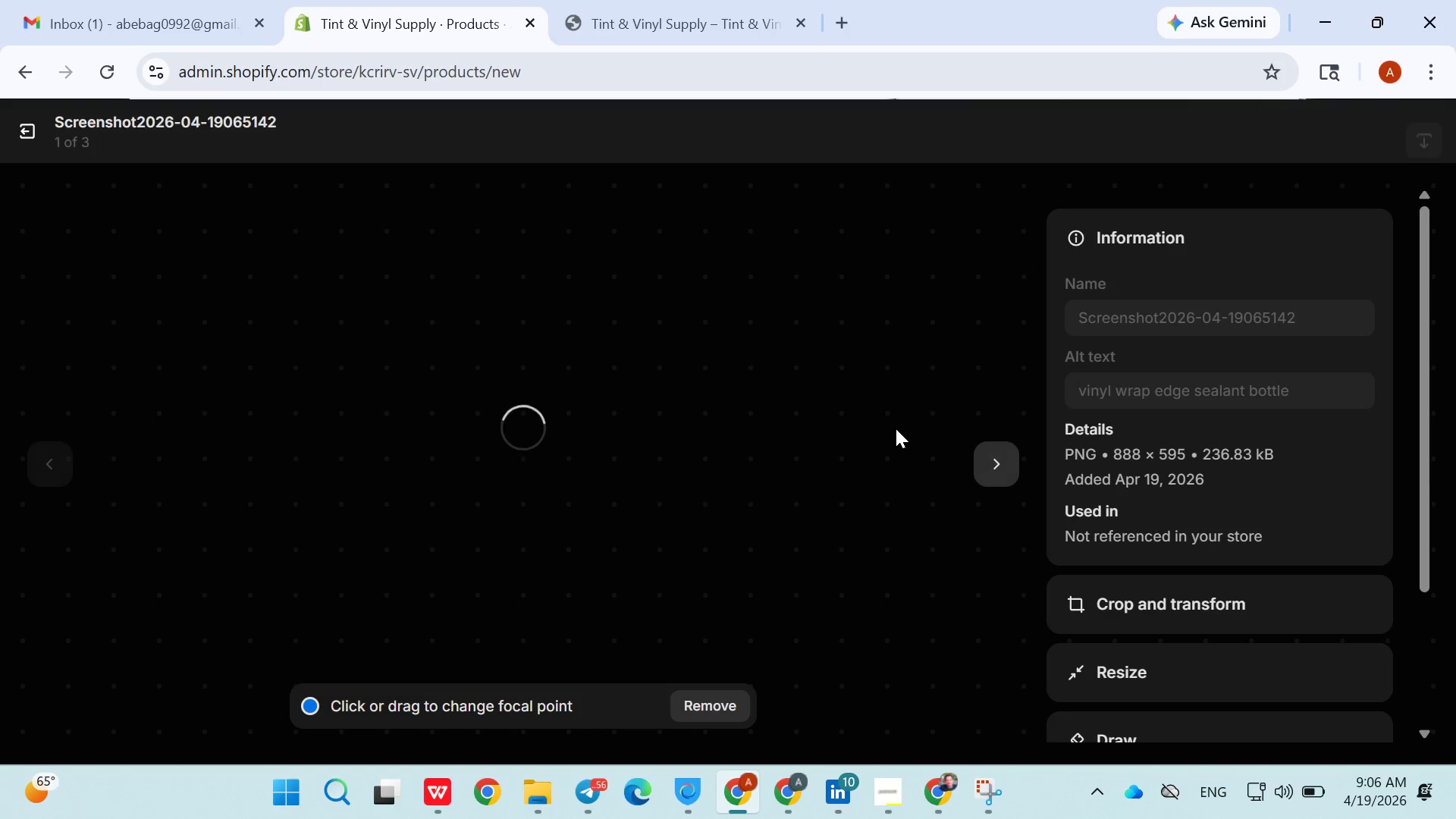 
wait(6.75)
 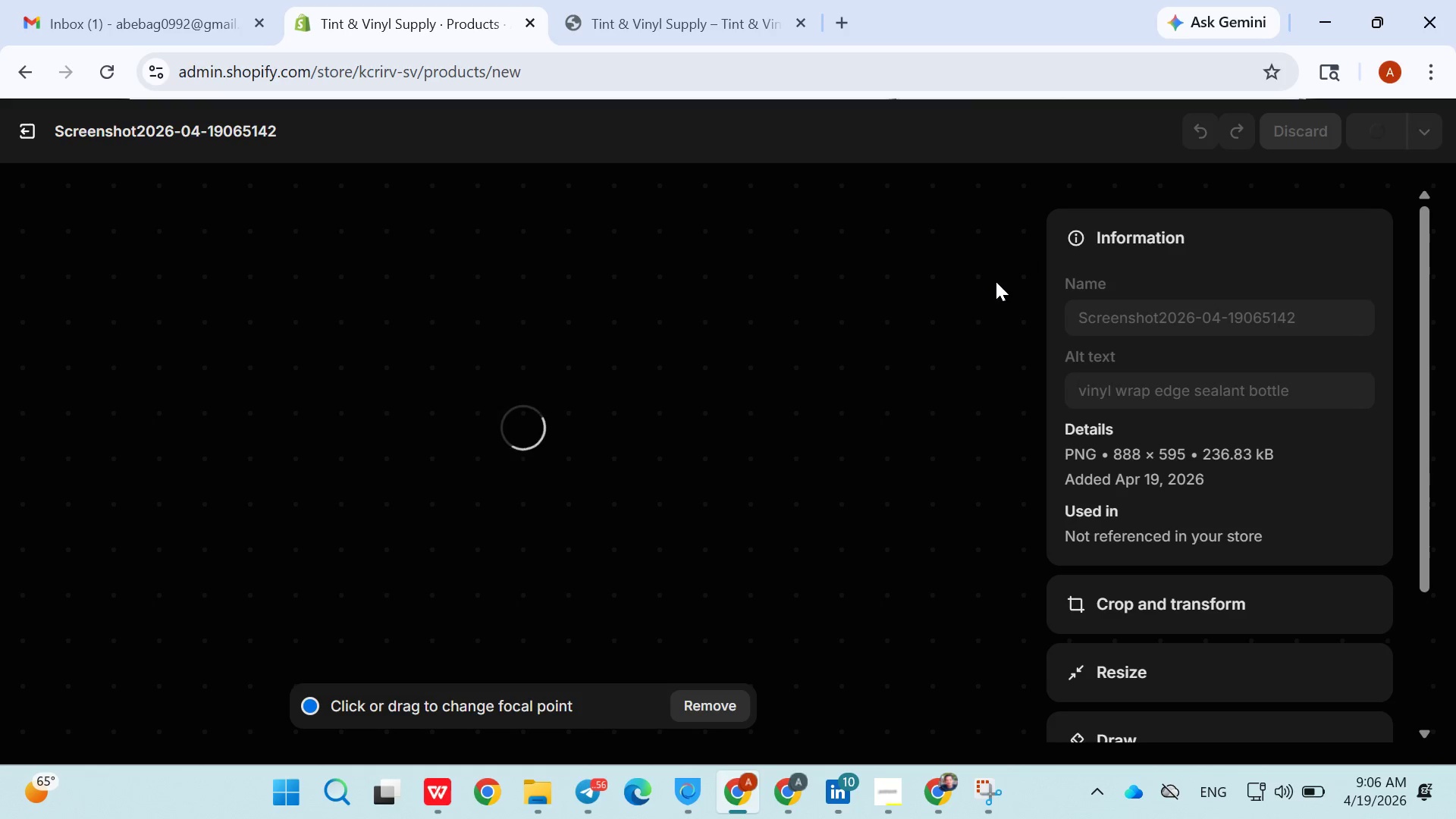 
left_click([973, 453])
 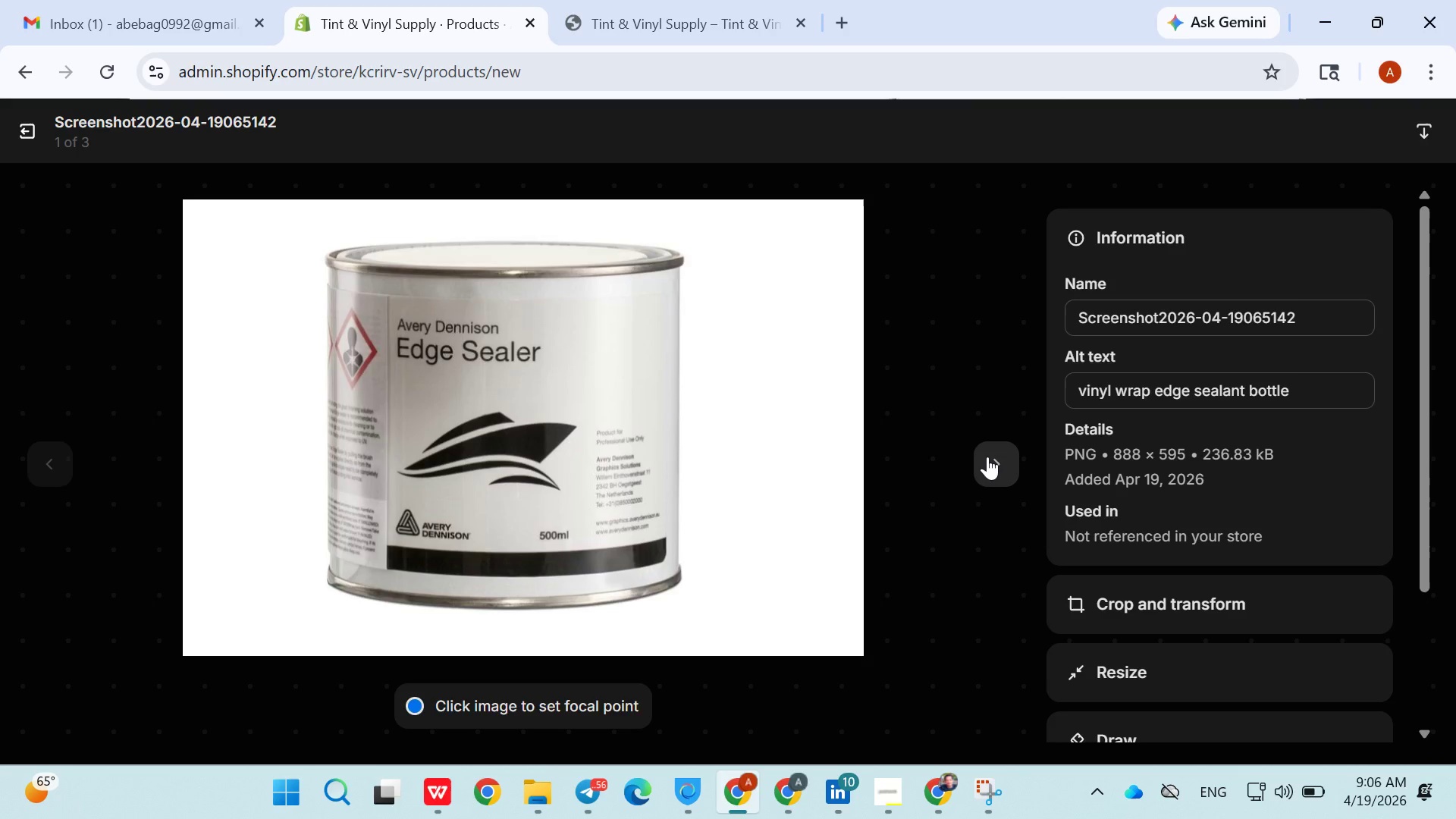 
left_click([987, 457])
 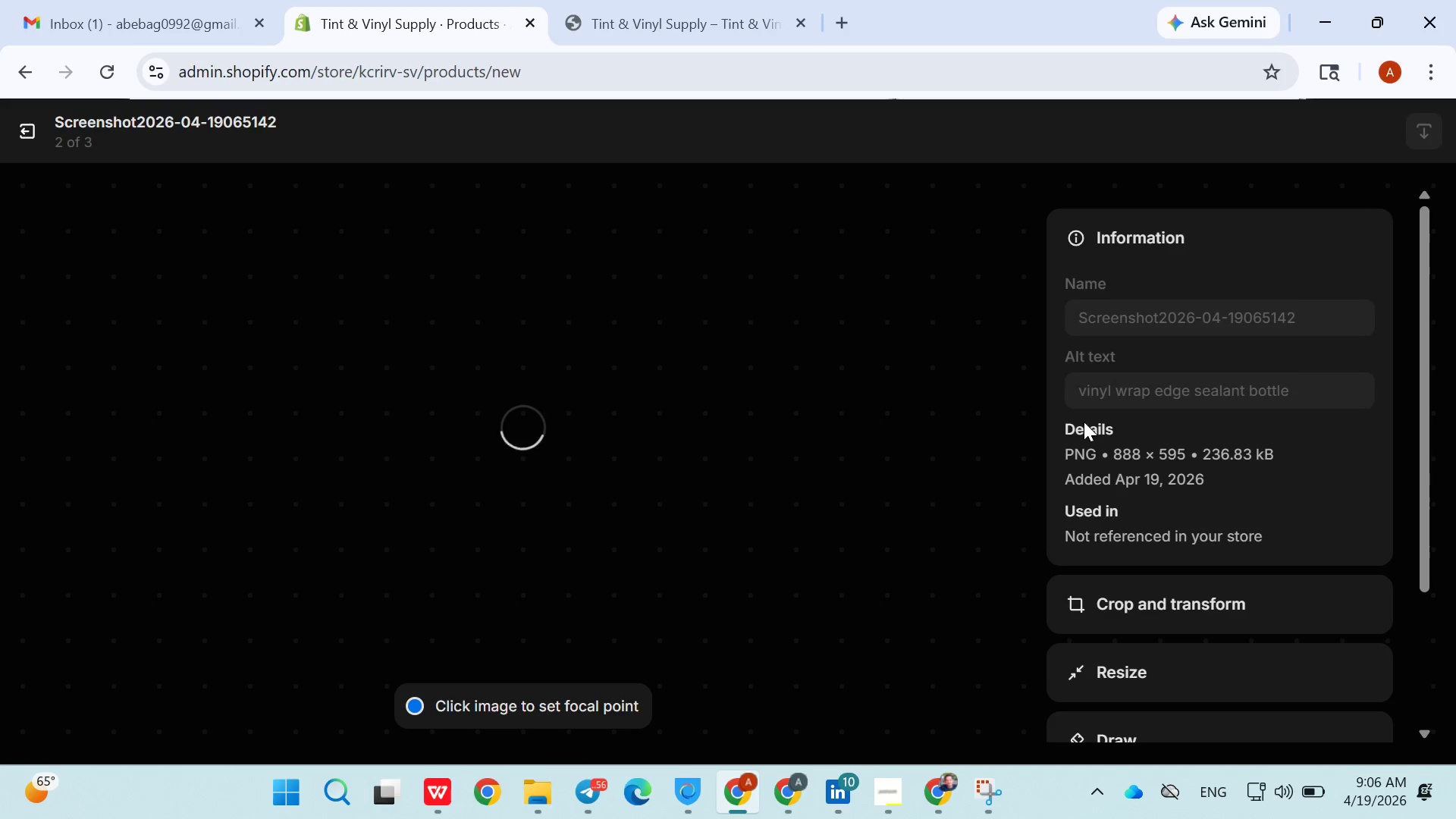 
double_click([1103, 407])
 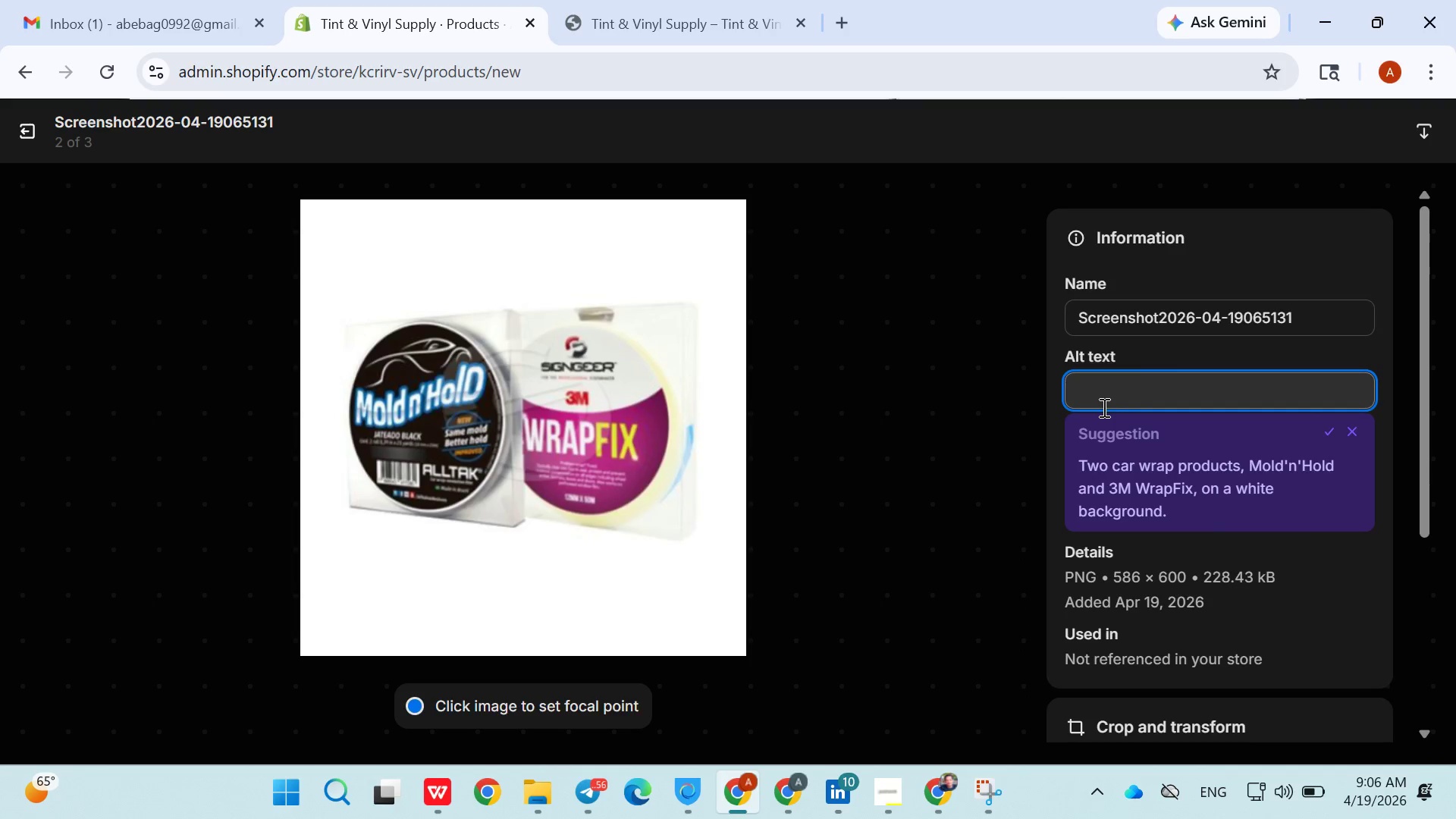 
type(car wrap finid)
key(Backspace)
type(shing liquid close up)
 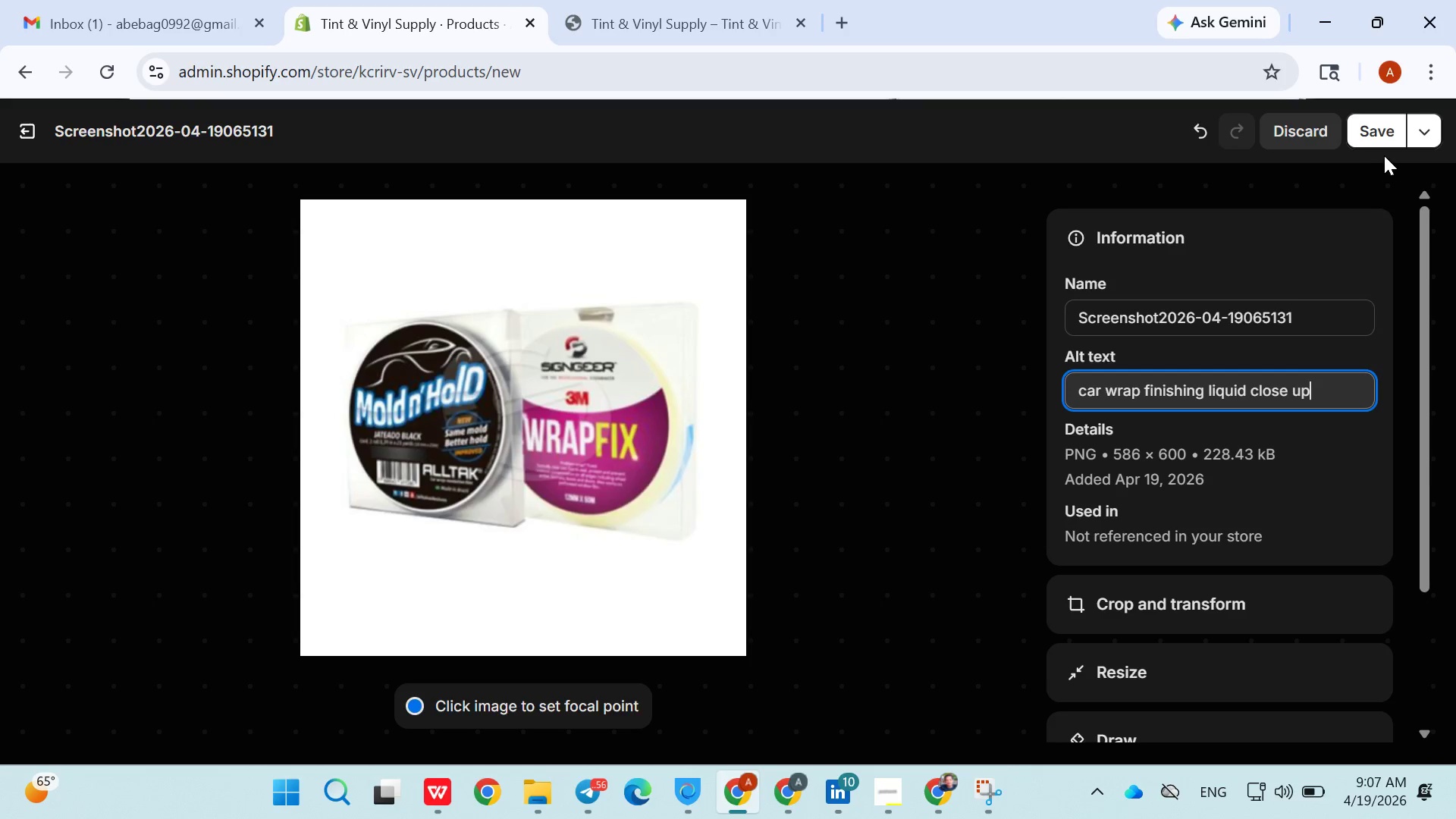 
double_click([1373, 143])
 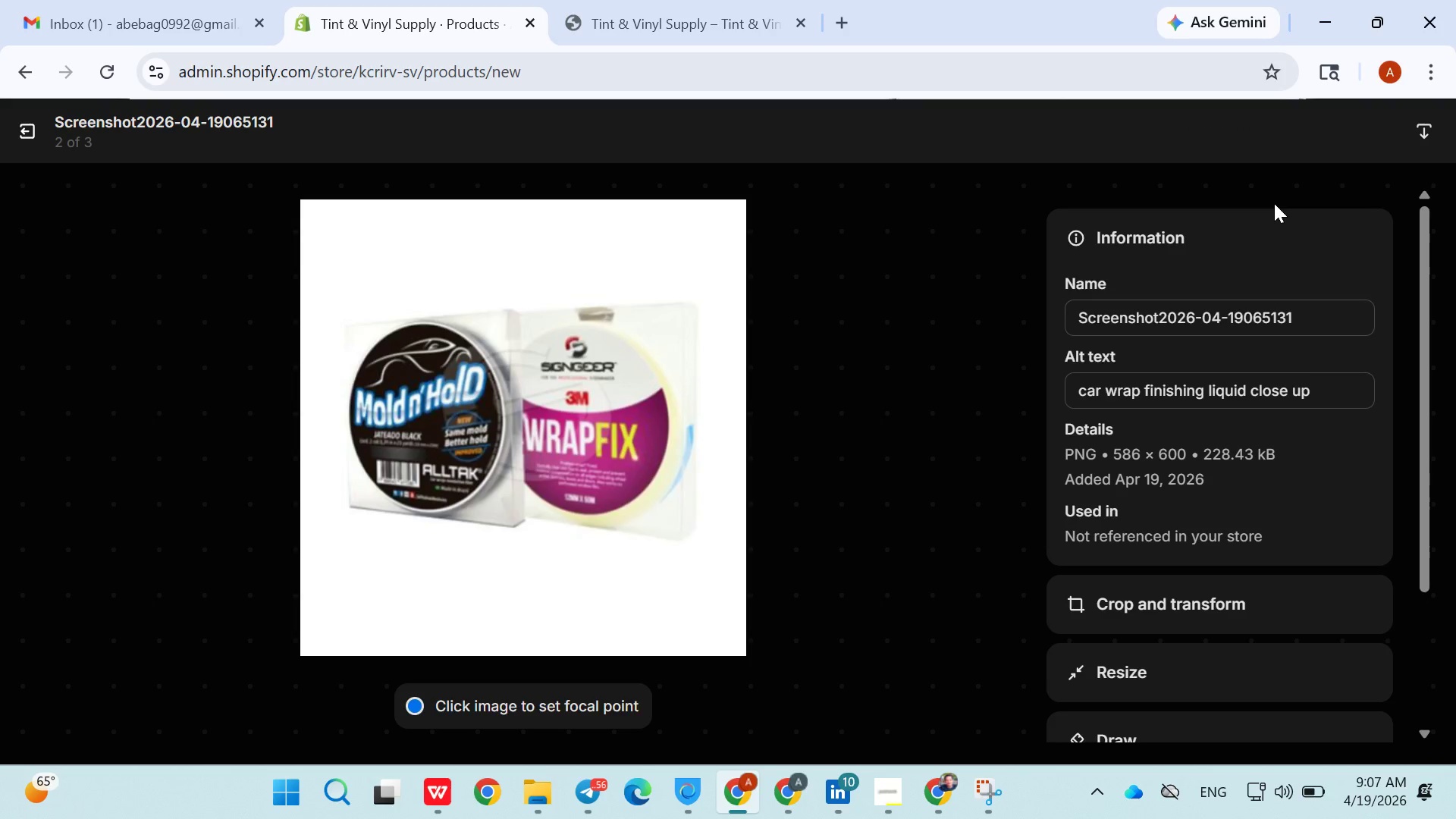 
wait(7.33)
 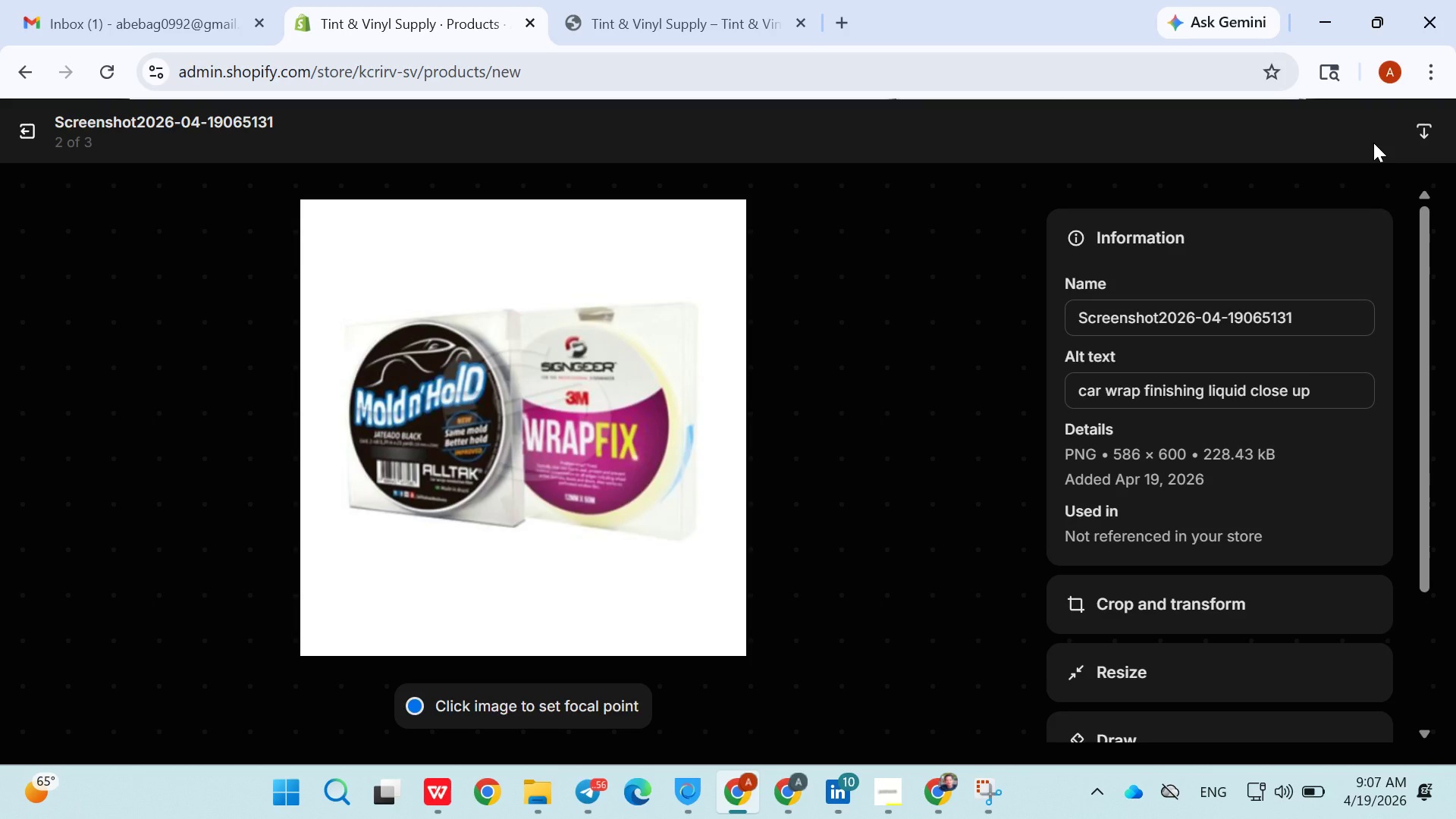 
left_click([984, 466])
 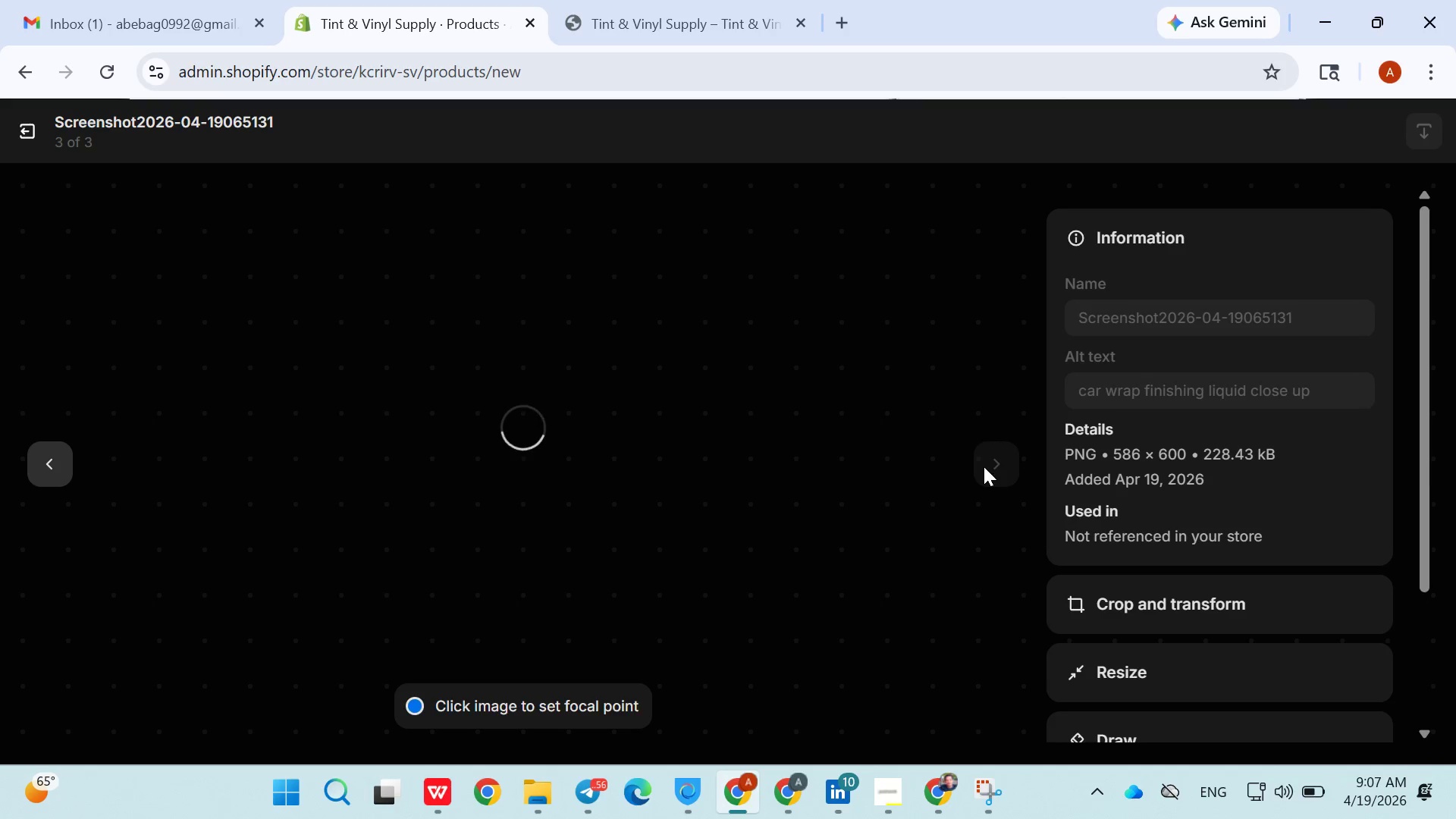 
wait(8.84)
 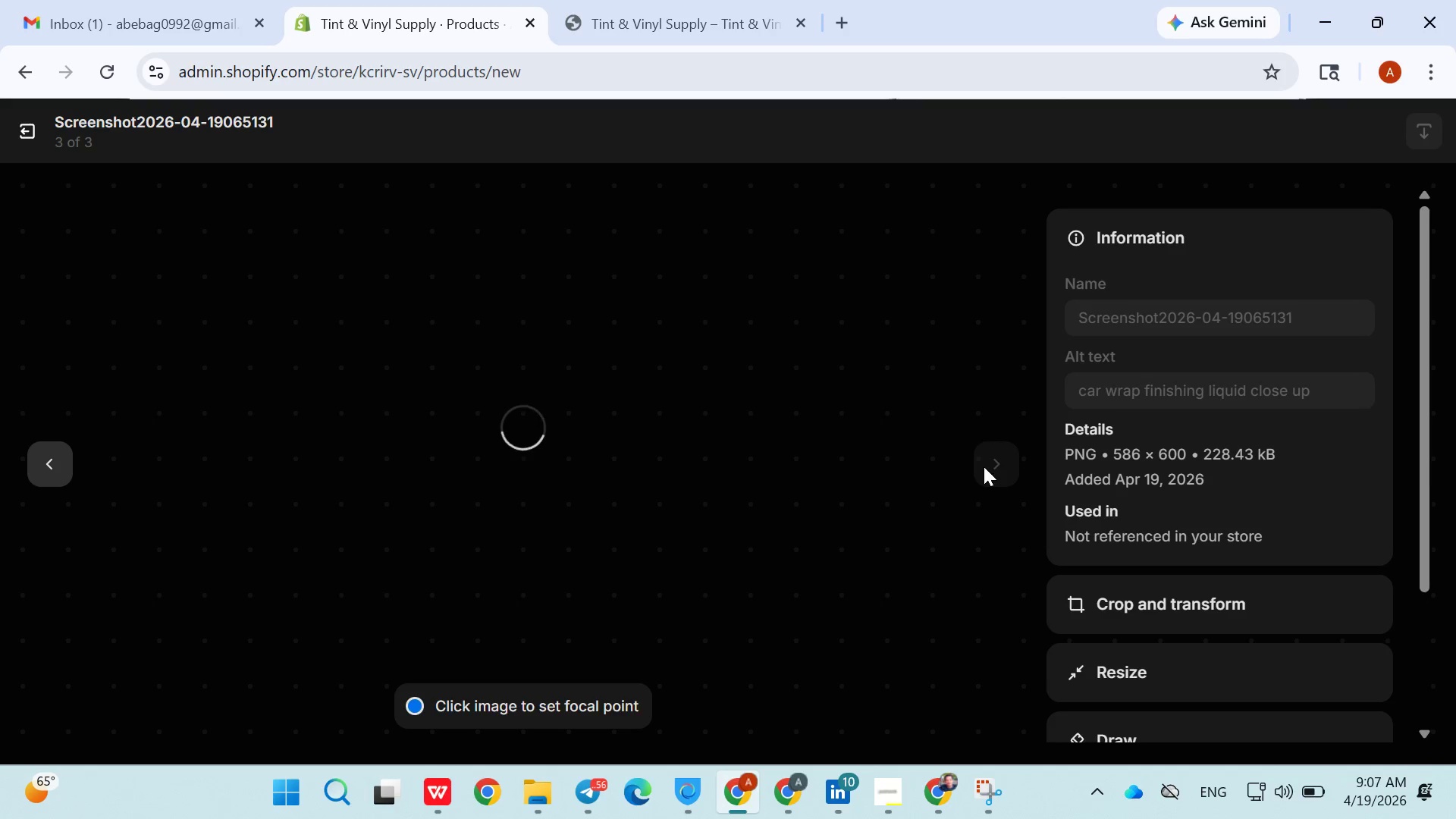 
double_click([1117, 397])
 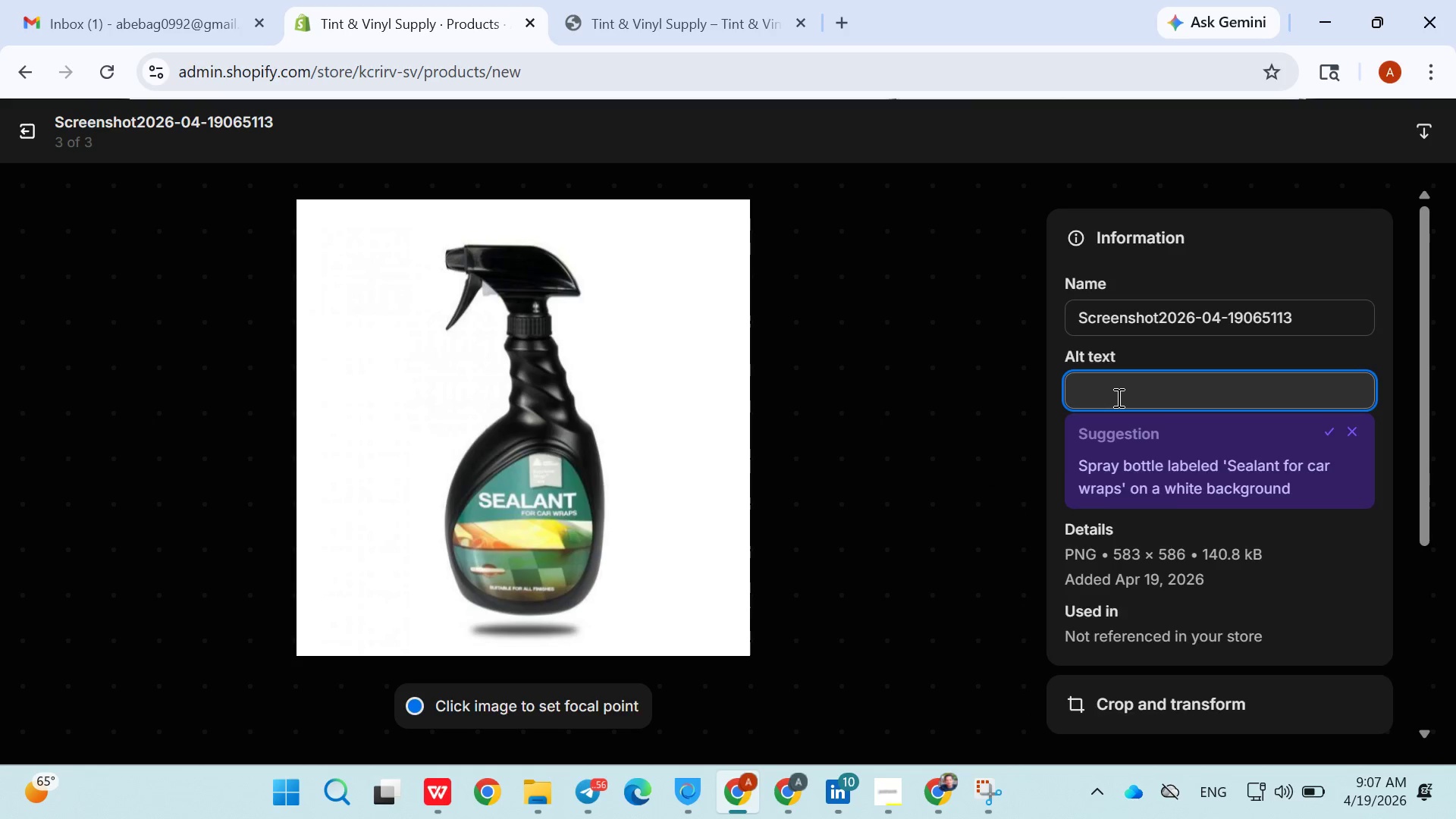 
type(detailing sealant solution product)
 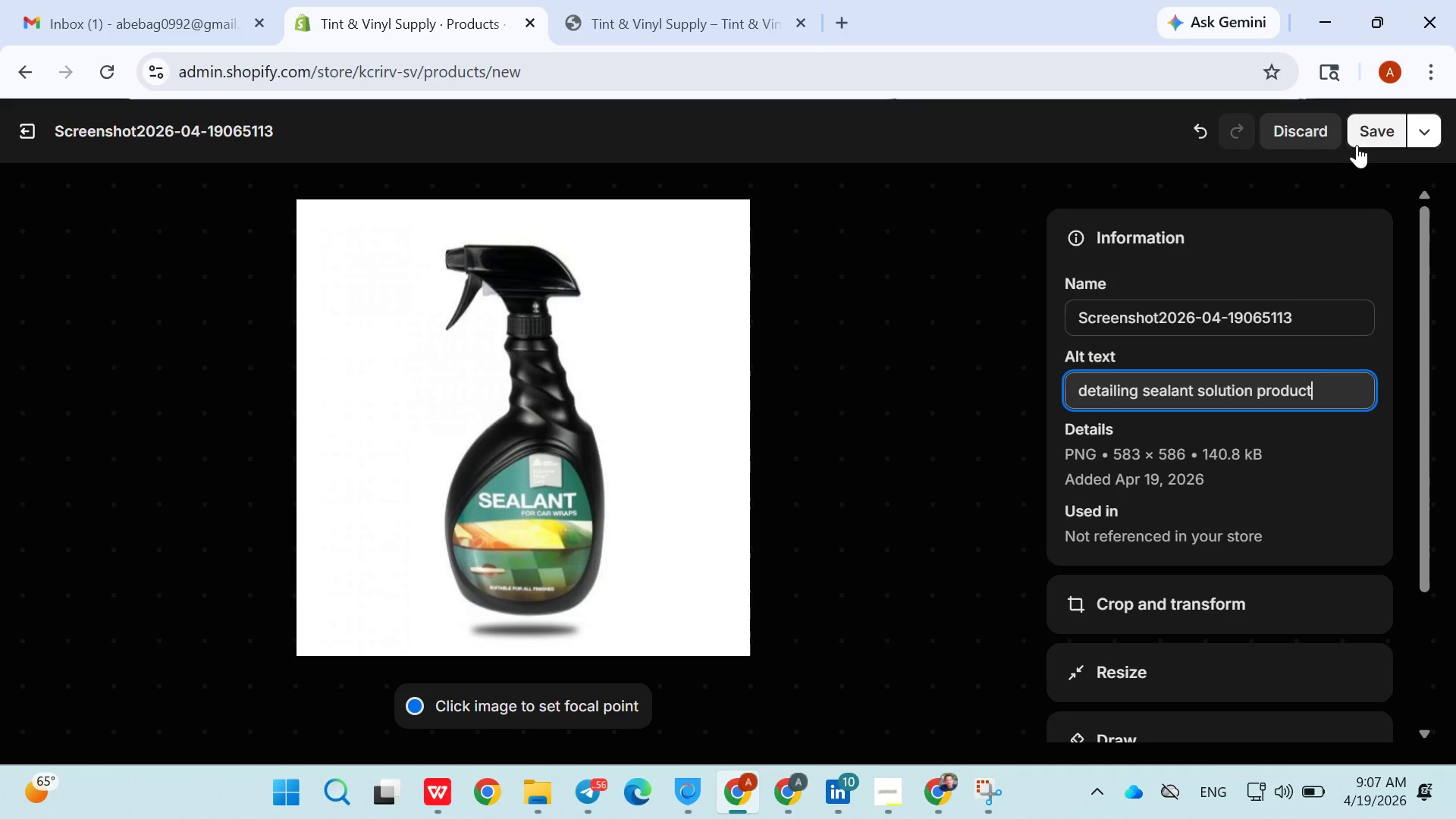 
double_click([1358, 143])
 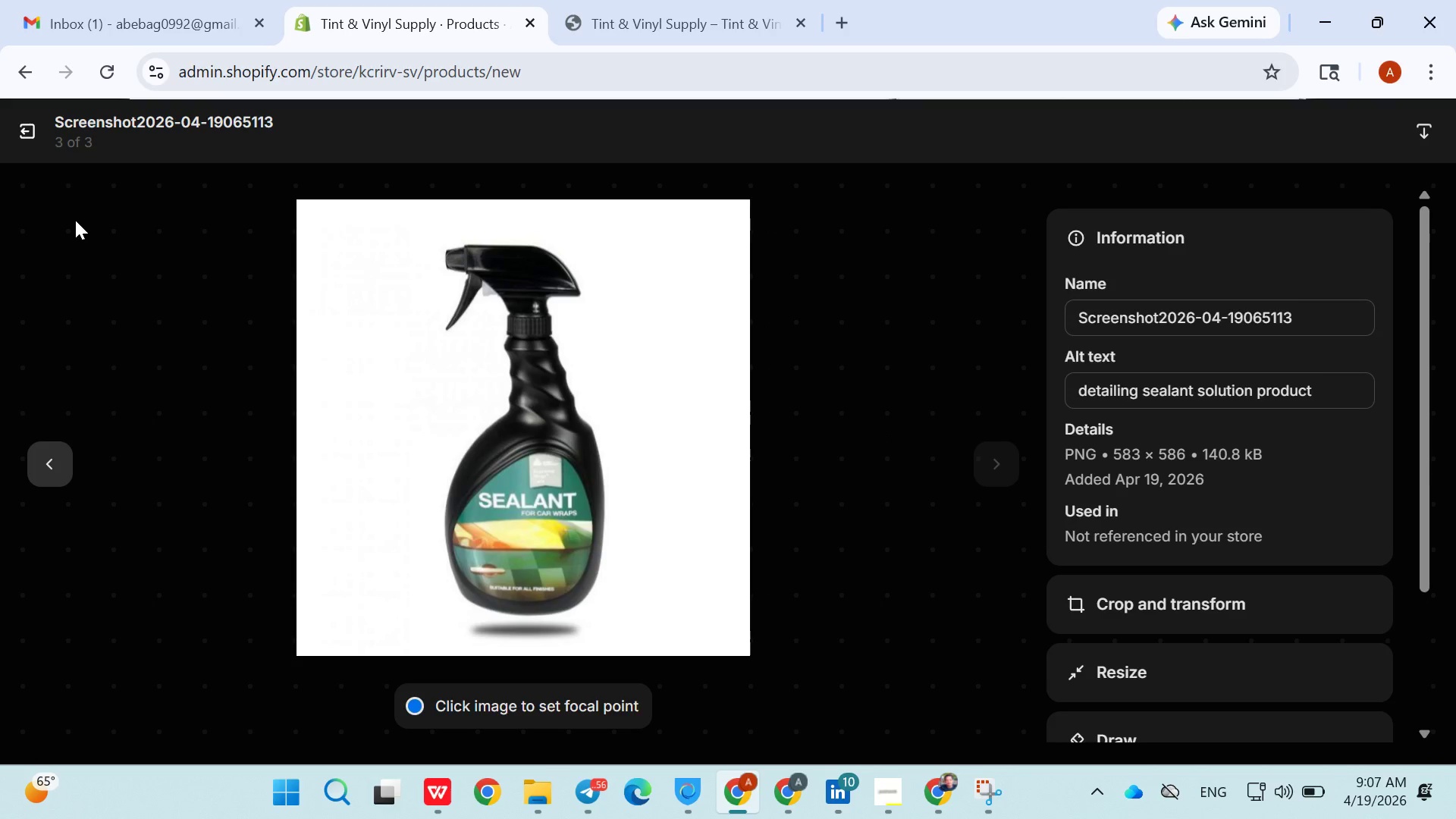 
double_click([26, 136])
 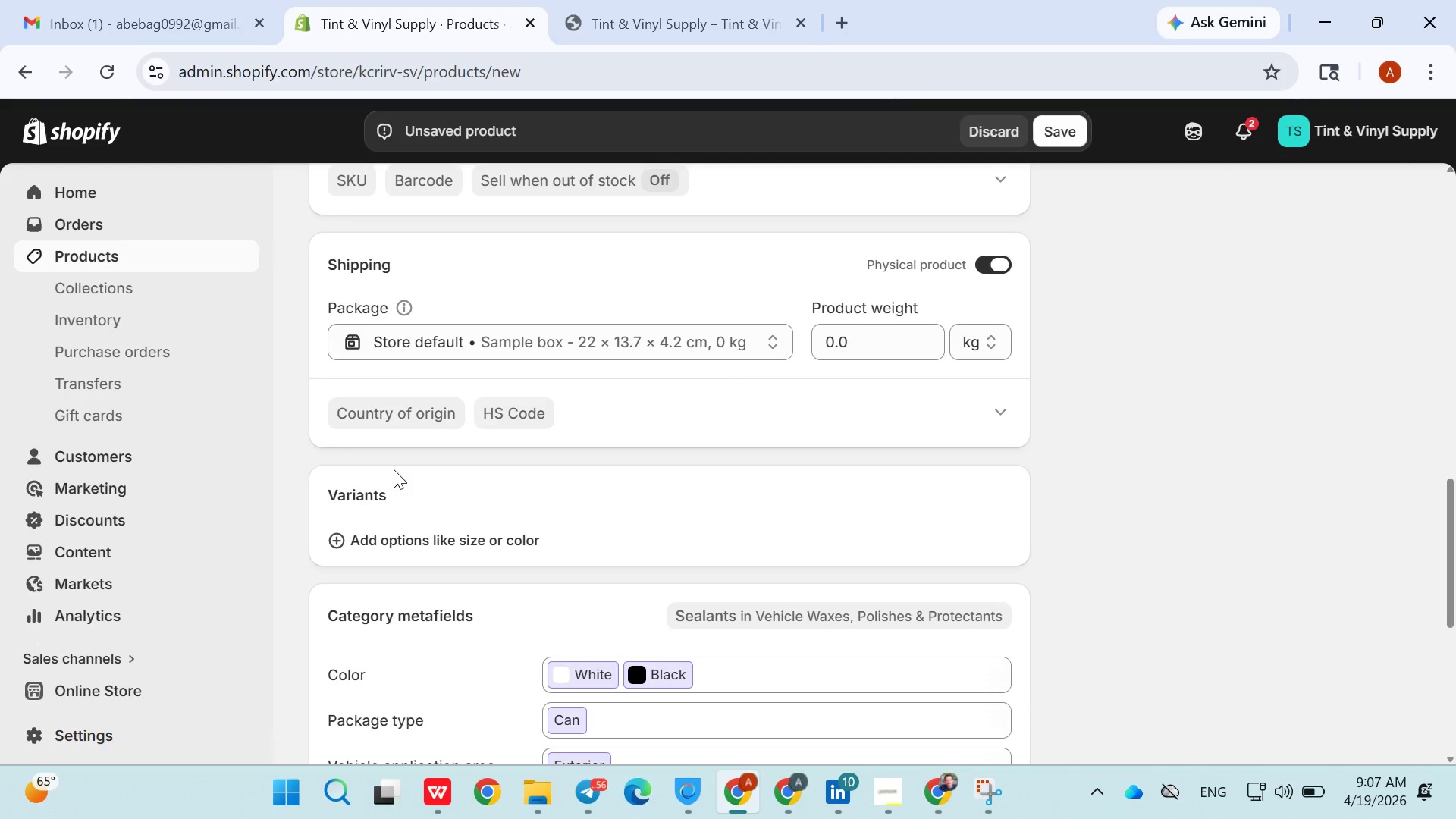 
wait(6.0)
 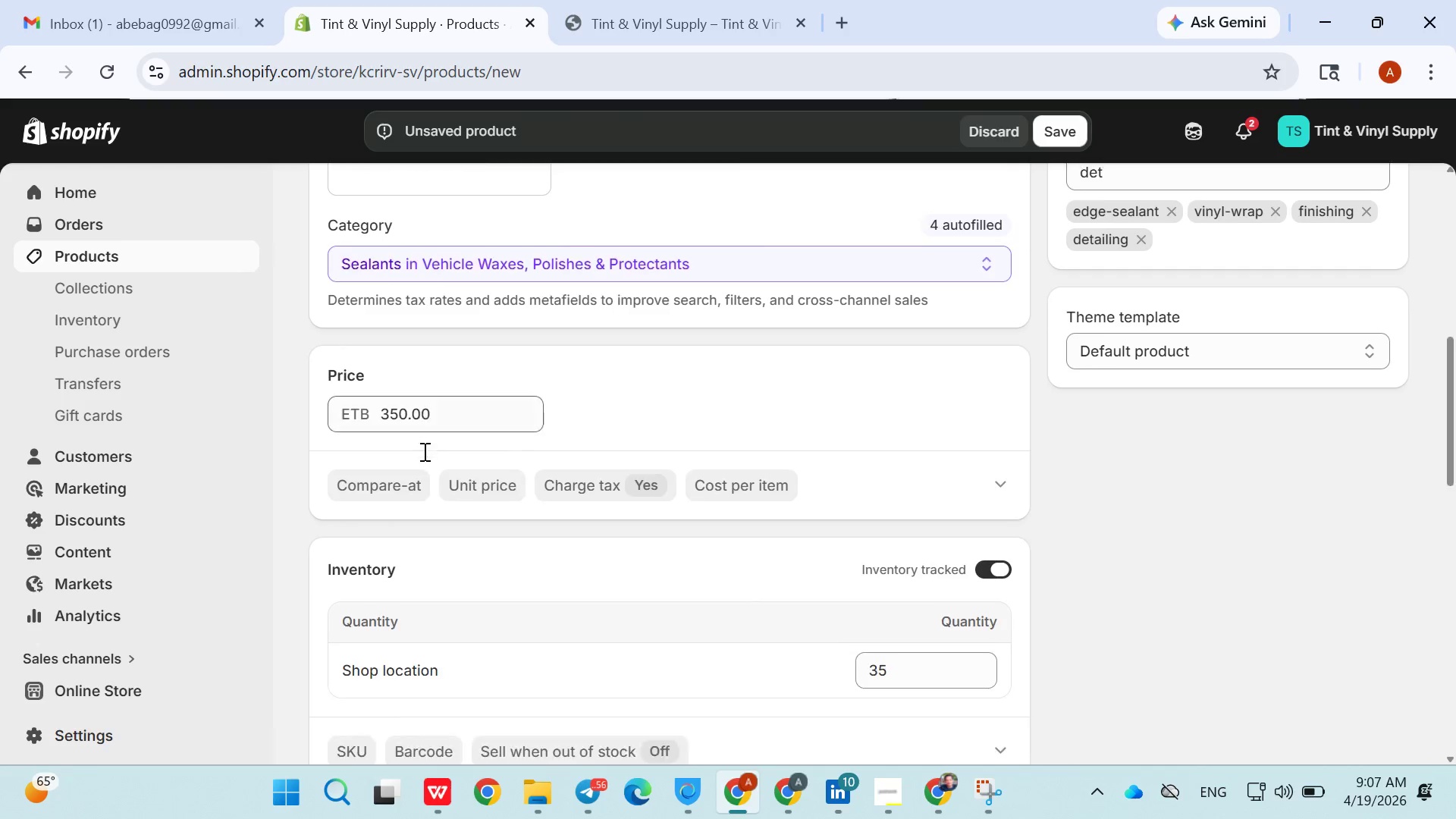 
double_click([358, 280])
 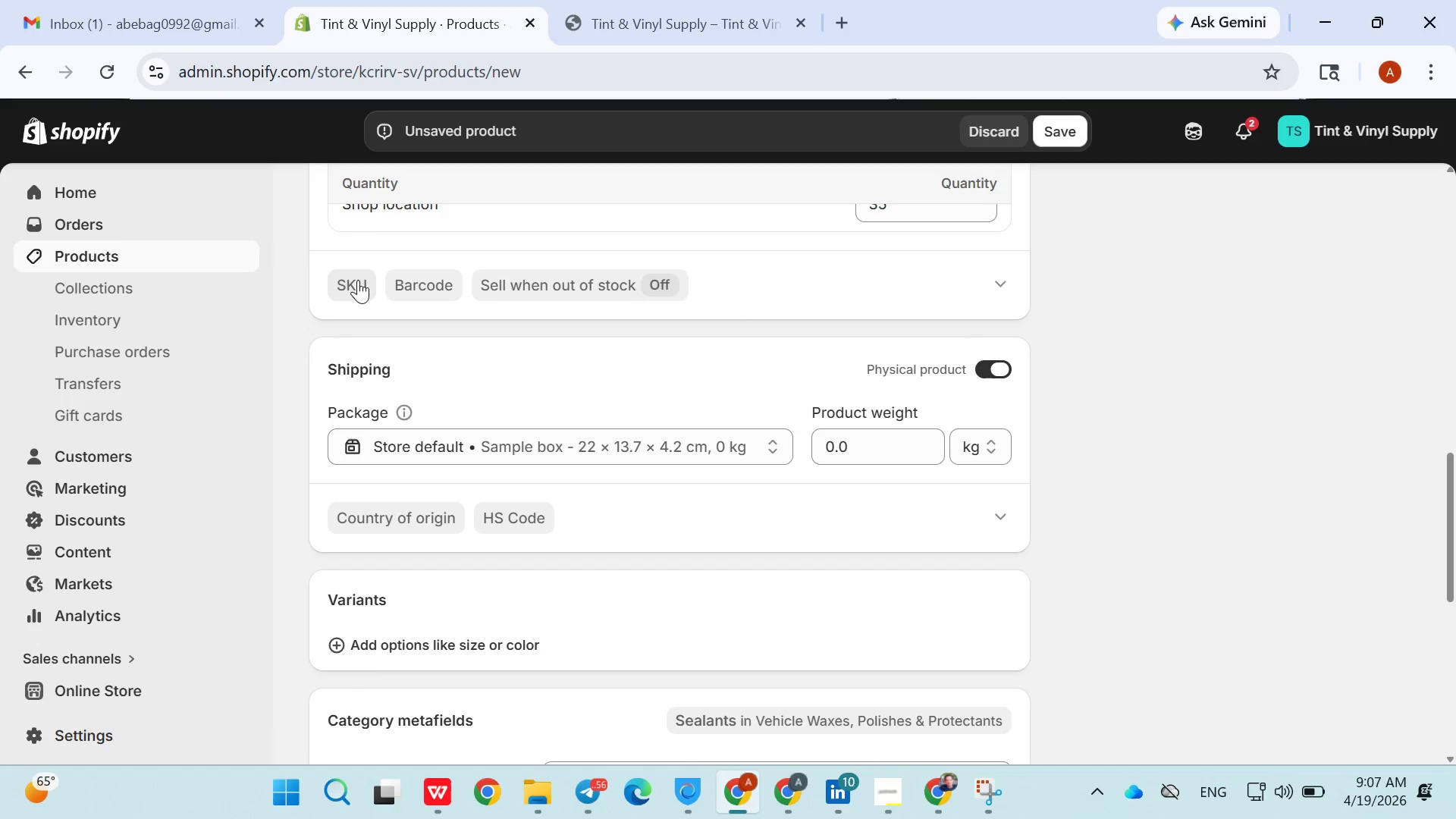 
double_click([358, 280])
 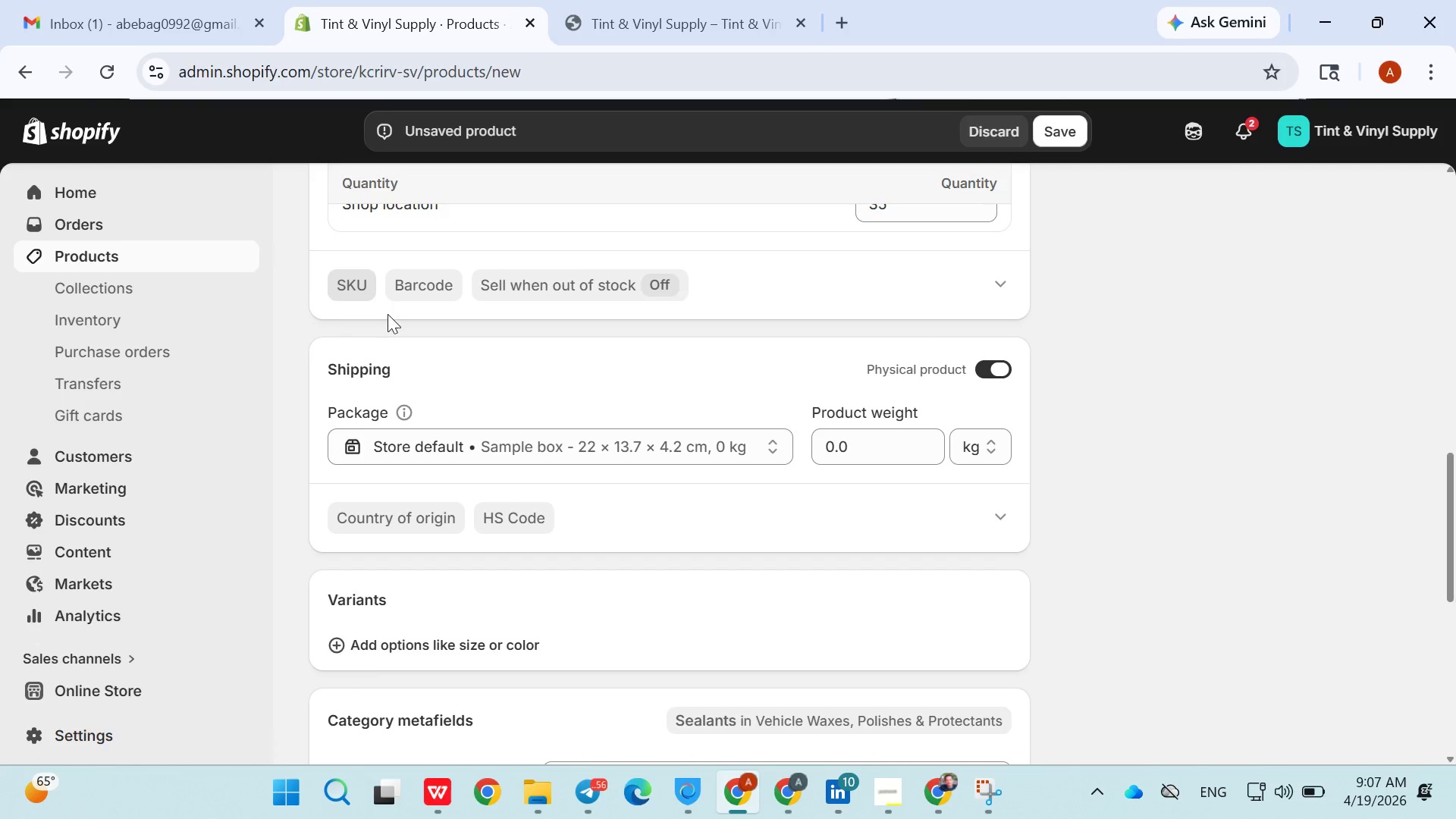 
left_click_drag(start_coordinate=[358, 280], to_coordinate=[360, 288])
 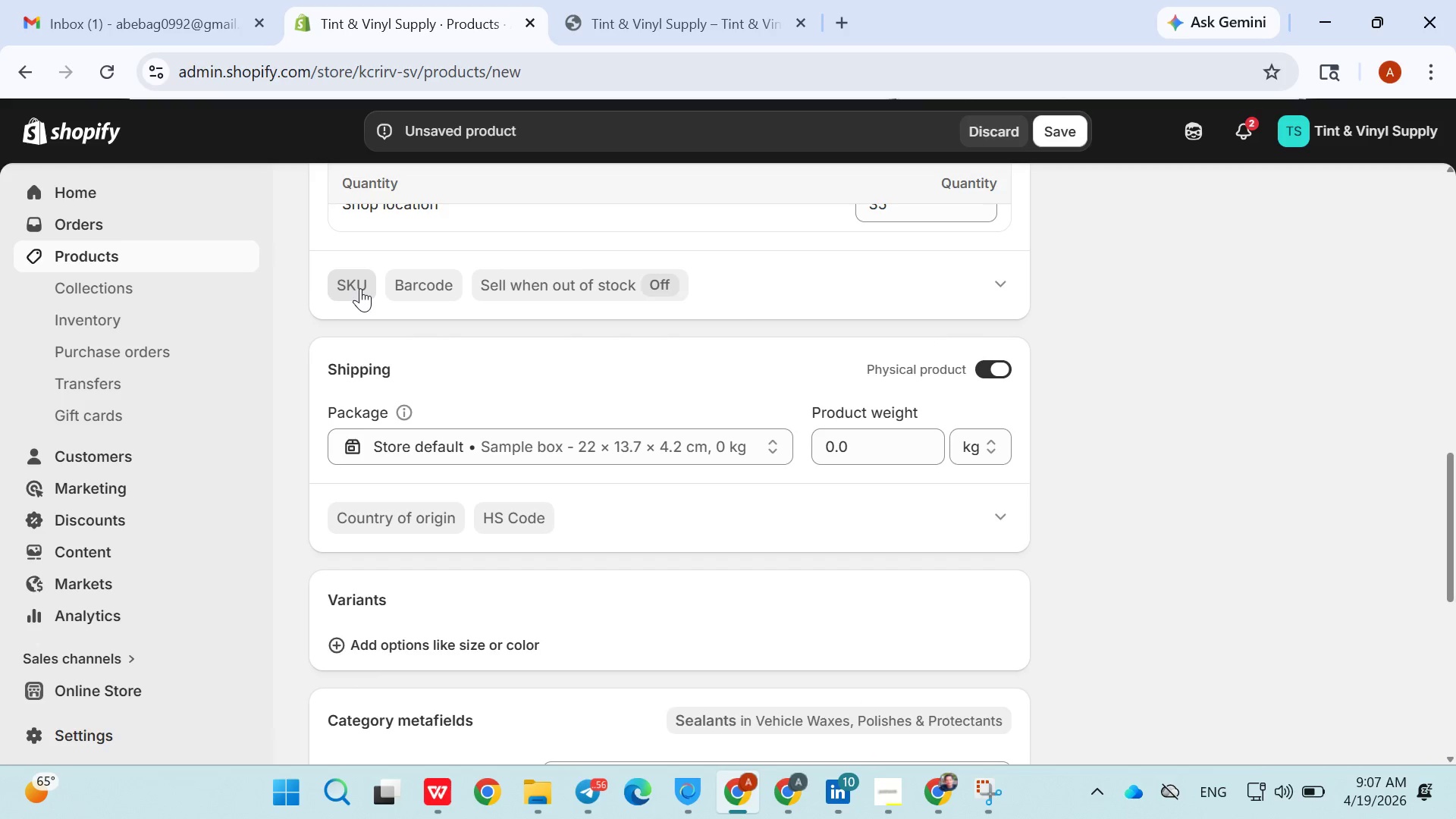 
double_click([360, 288])
 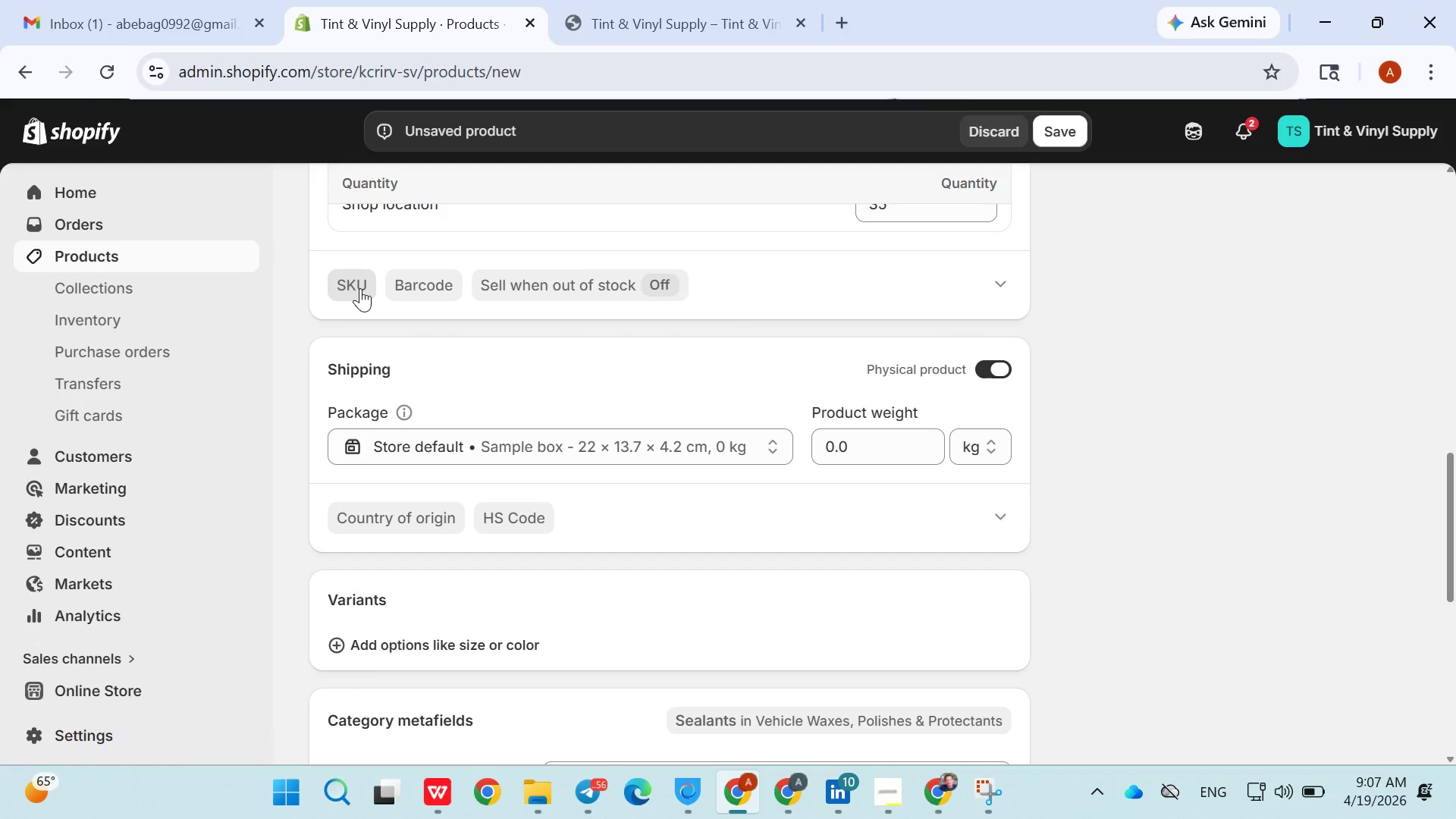 
triple_click([360, 288])
 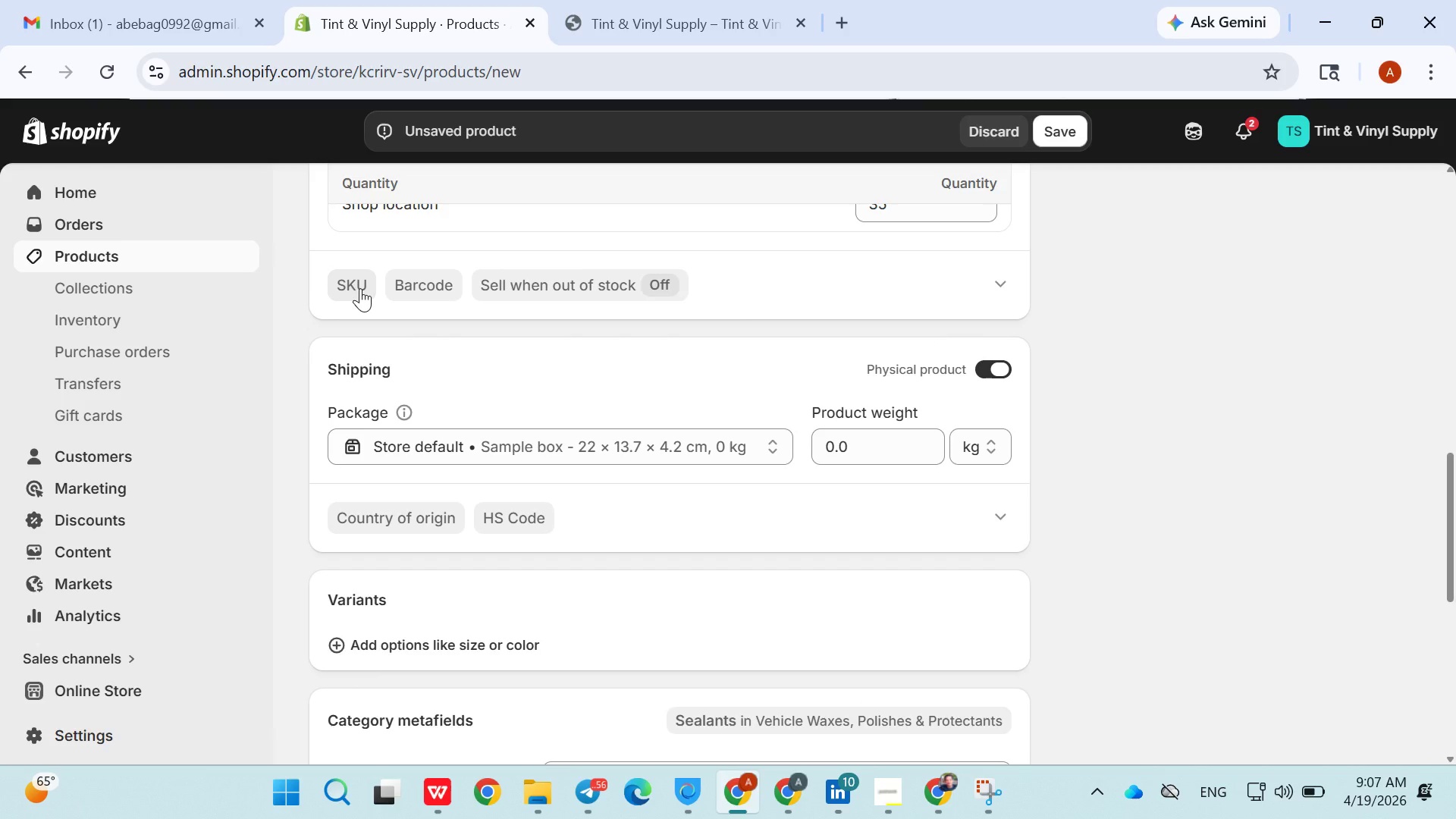 
left_click([359, 288])
 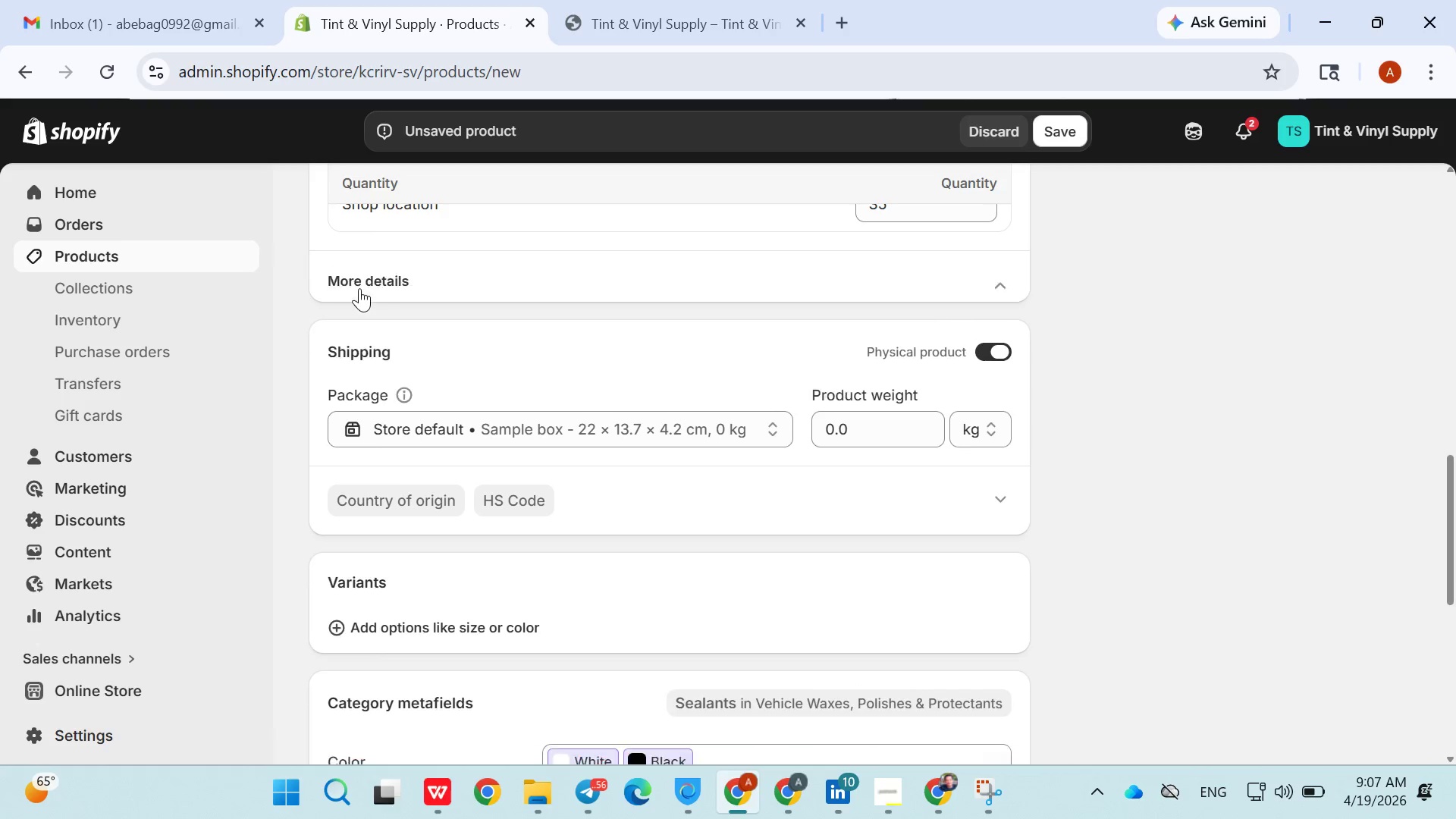 
triple_click([359, 288])
 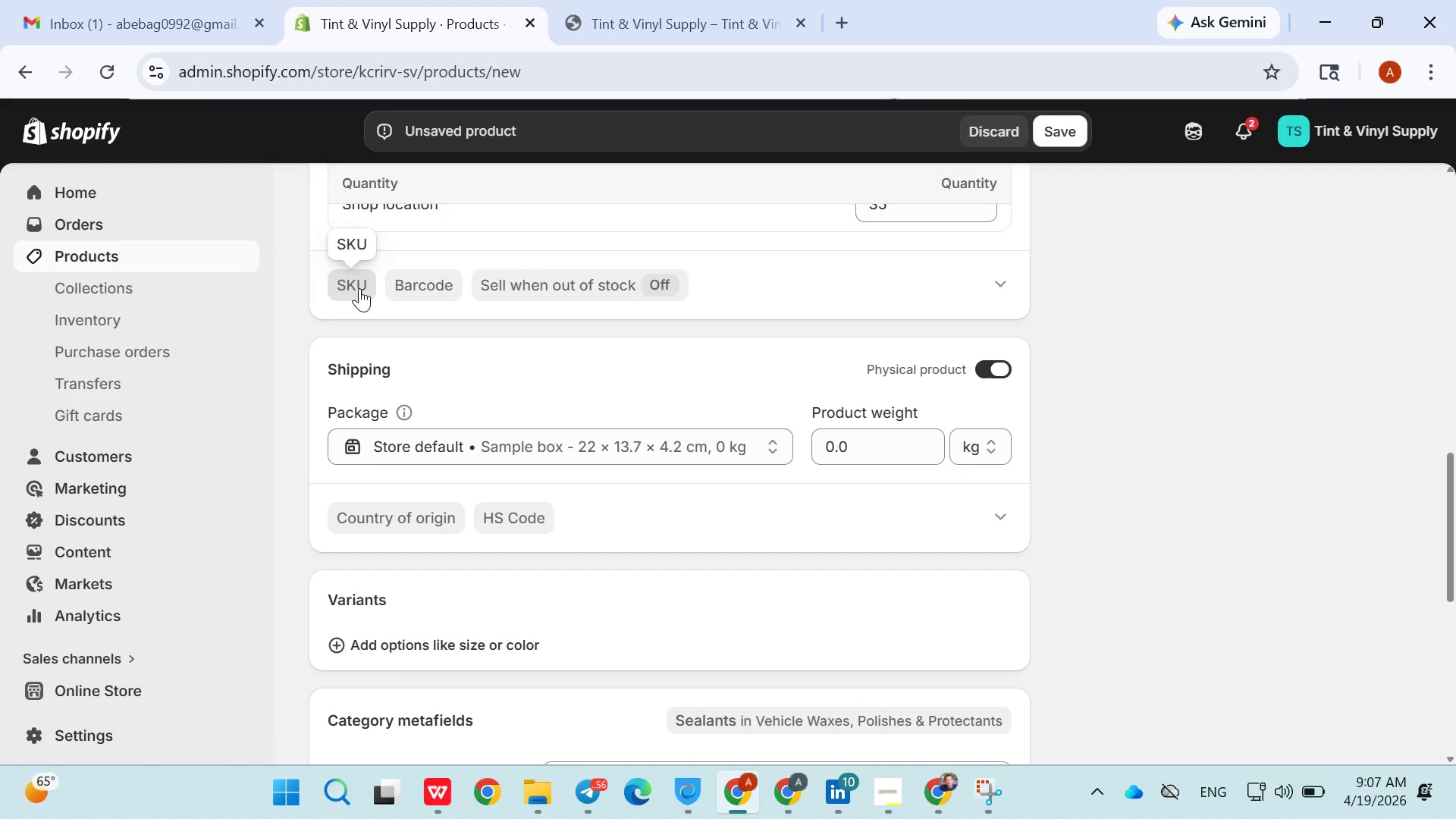 
triple_click([359, 288])
 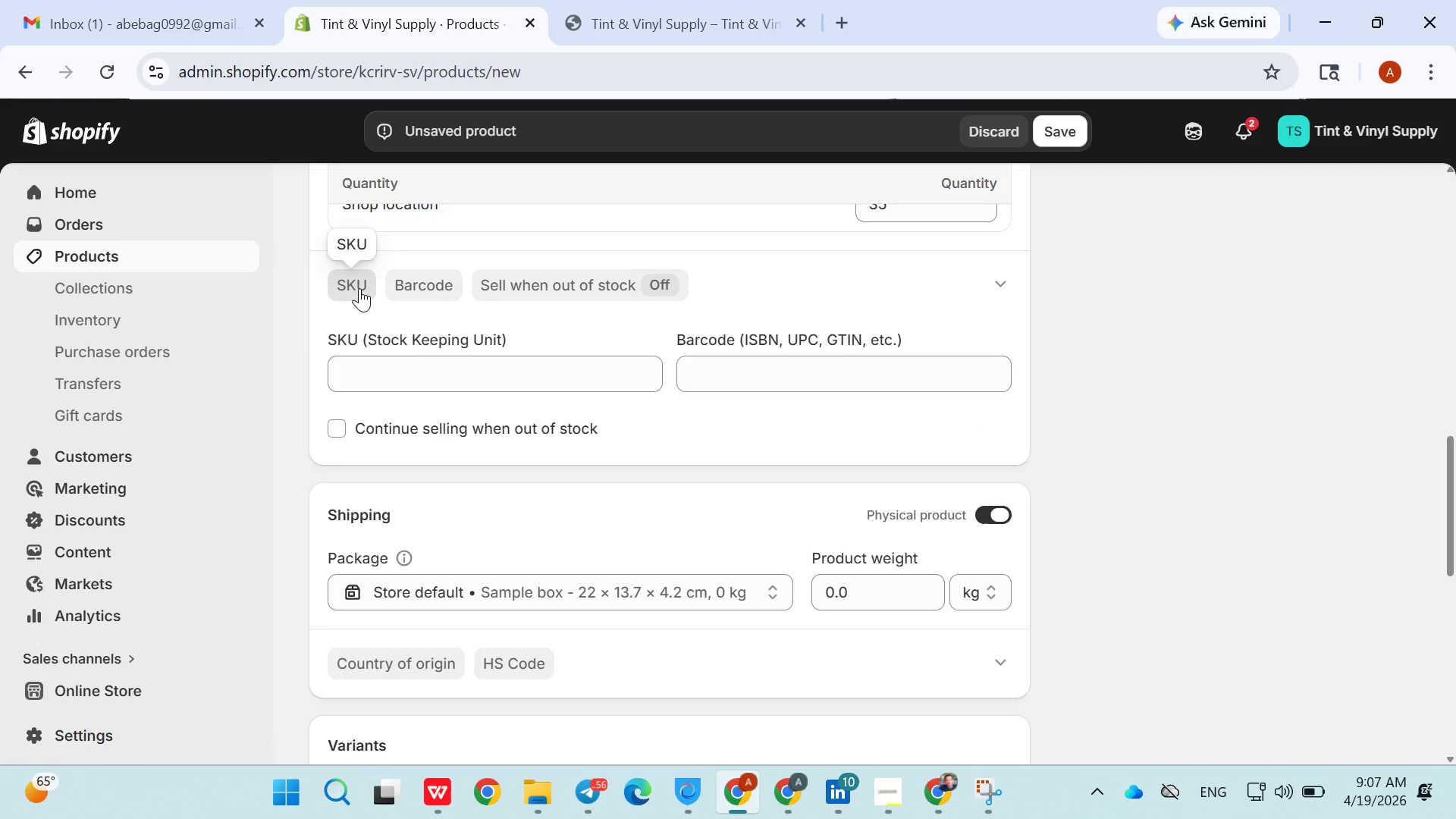 
triple_click([359, 288])
 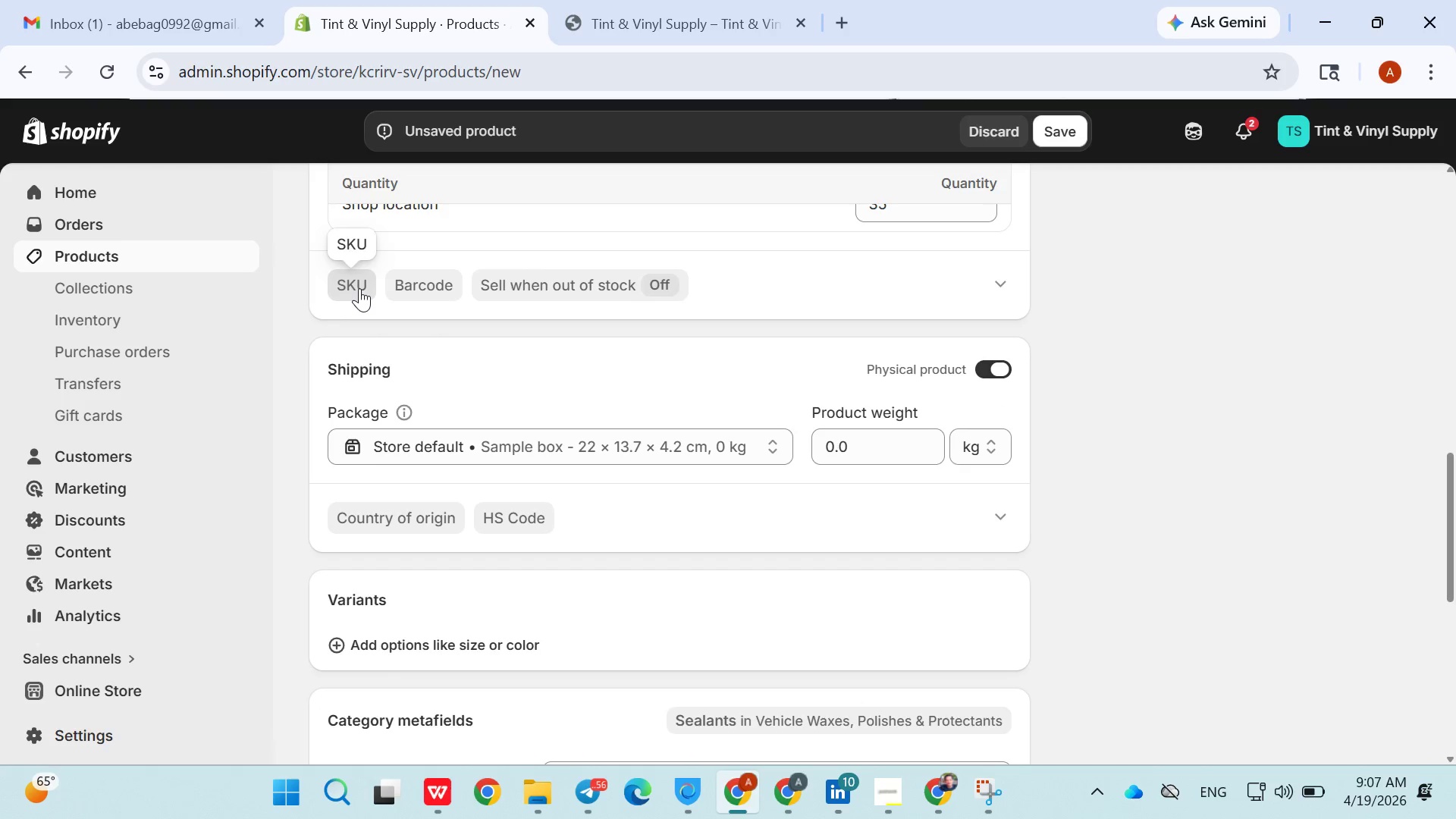 
triple_click([359, 288])
 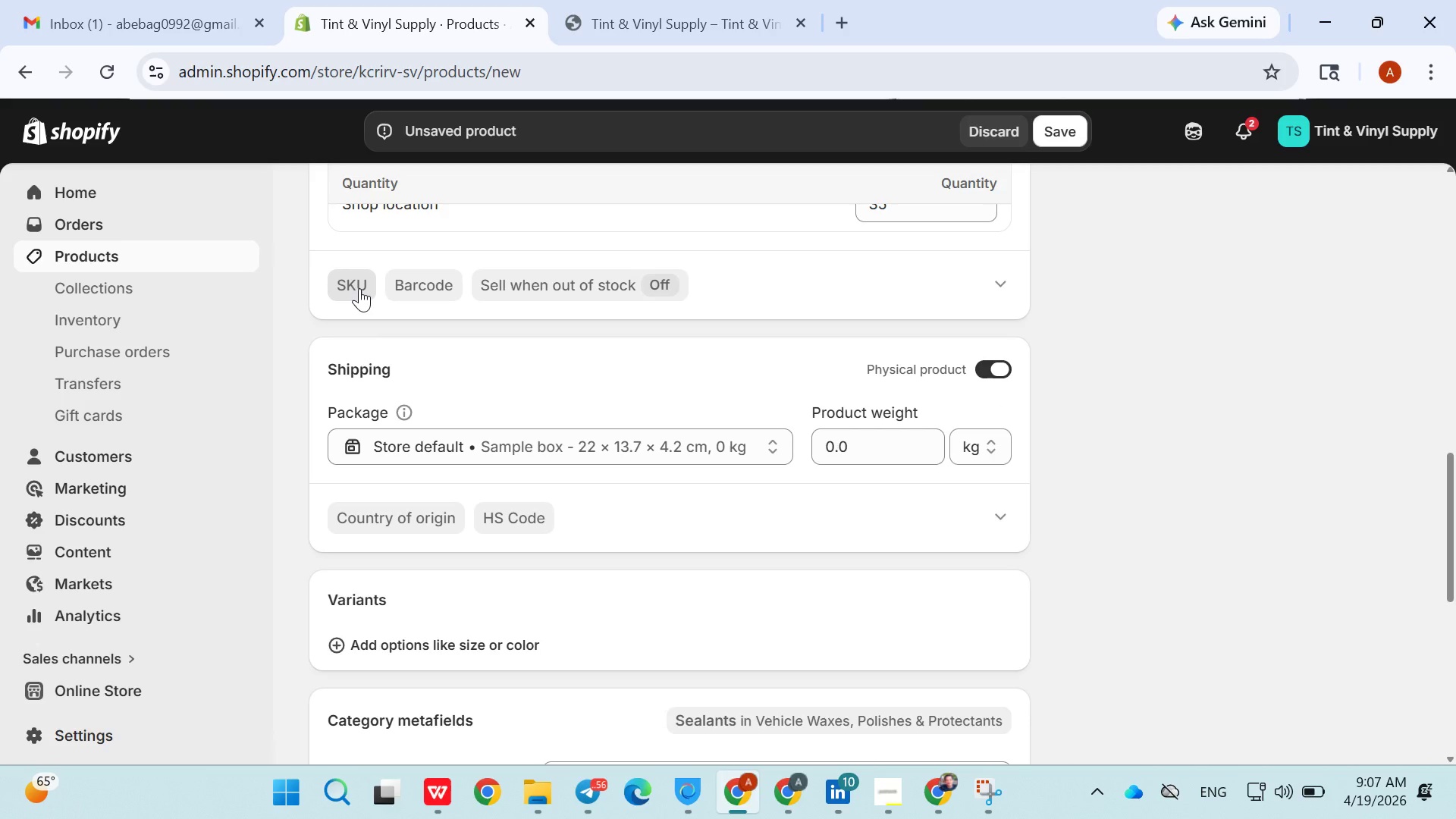 
triple_click([359, 288])
 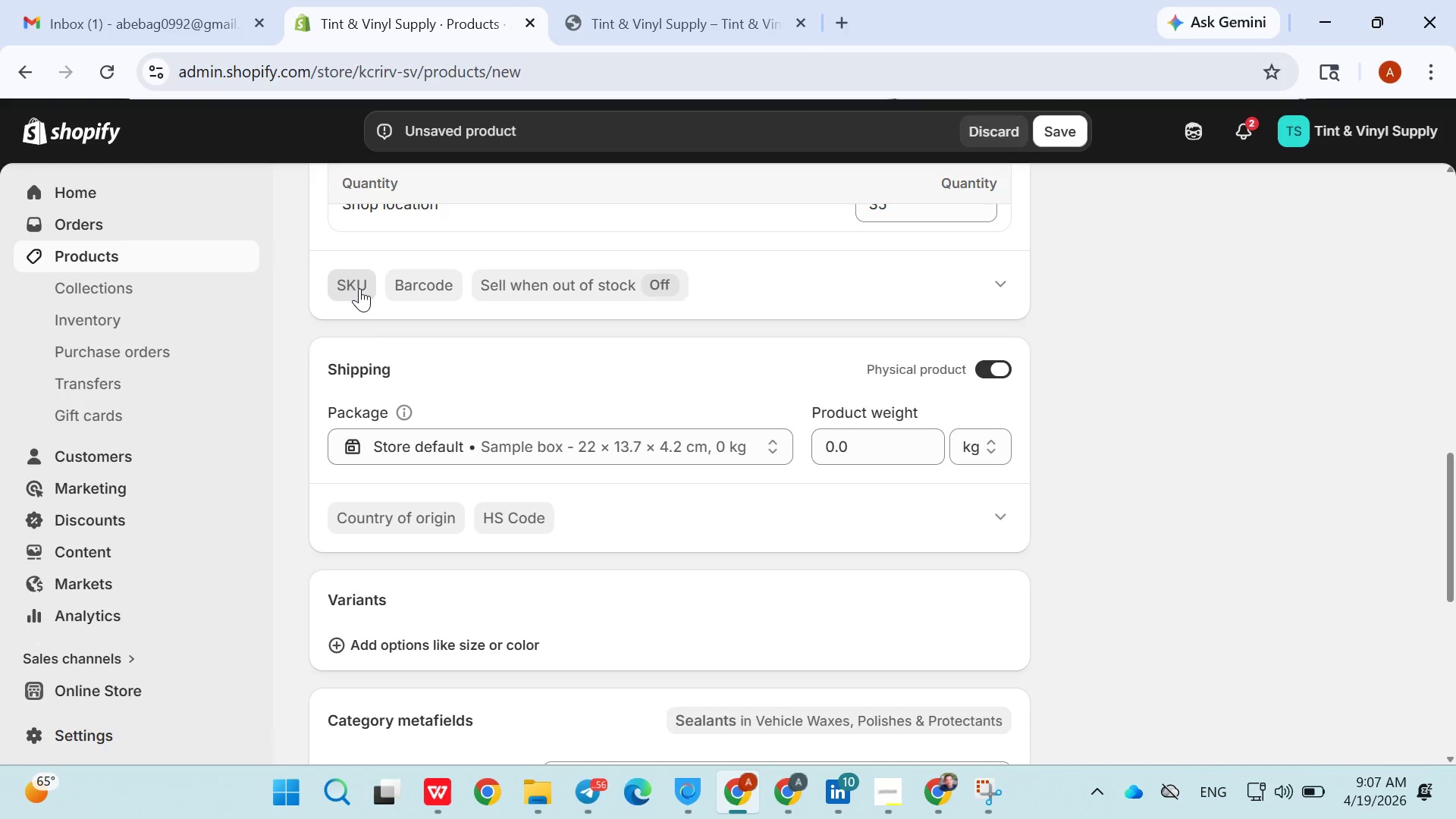 
double_click([359, 288])
 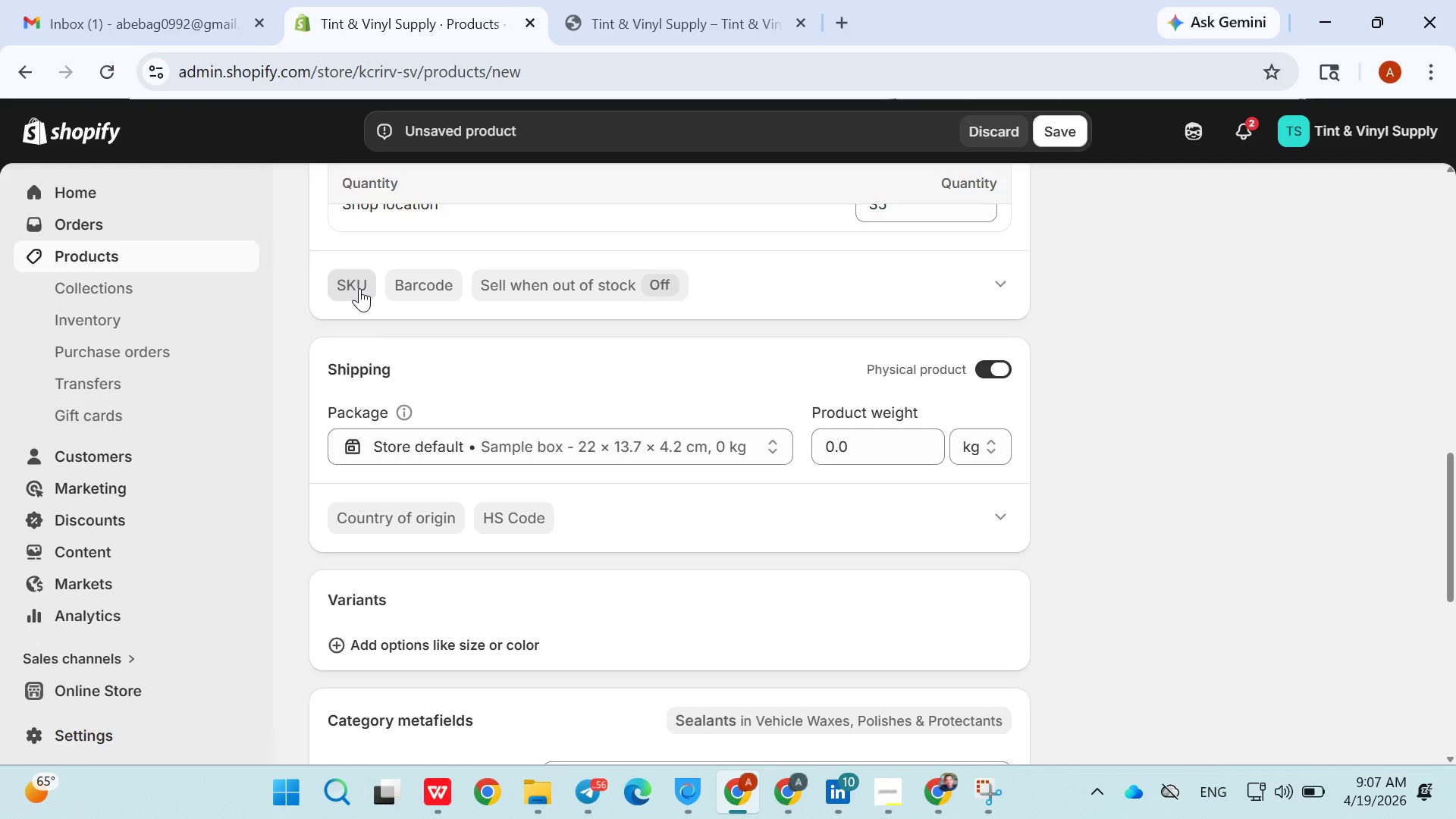 
triple_click([359, 288])
 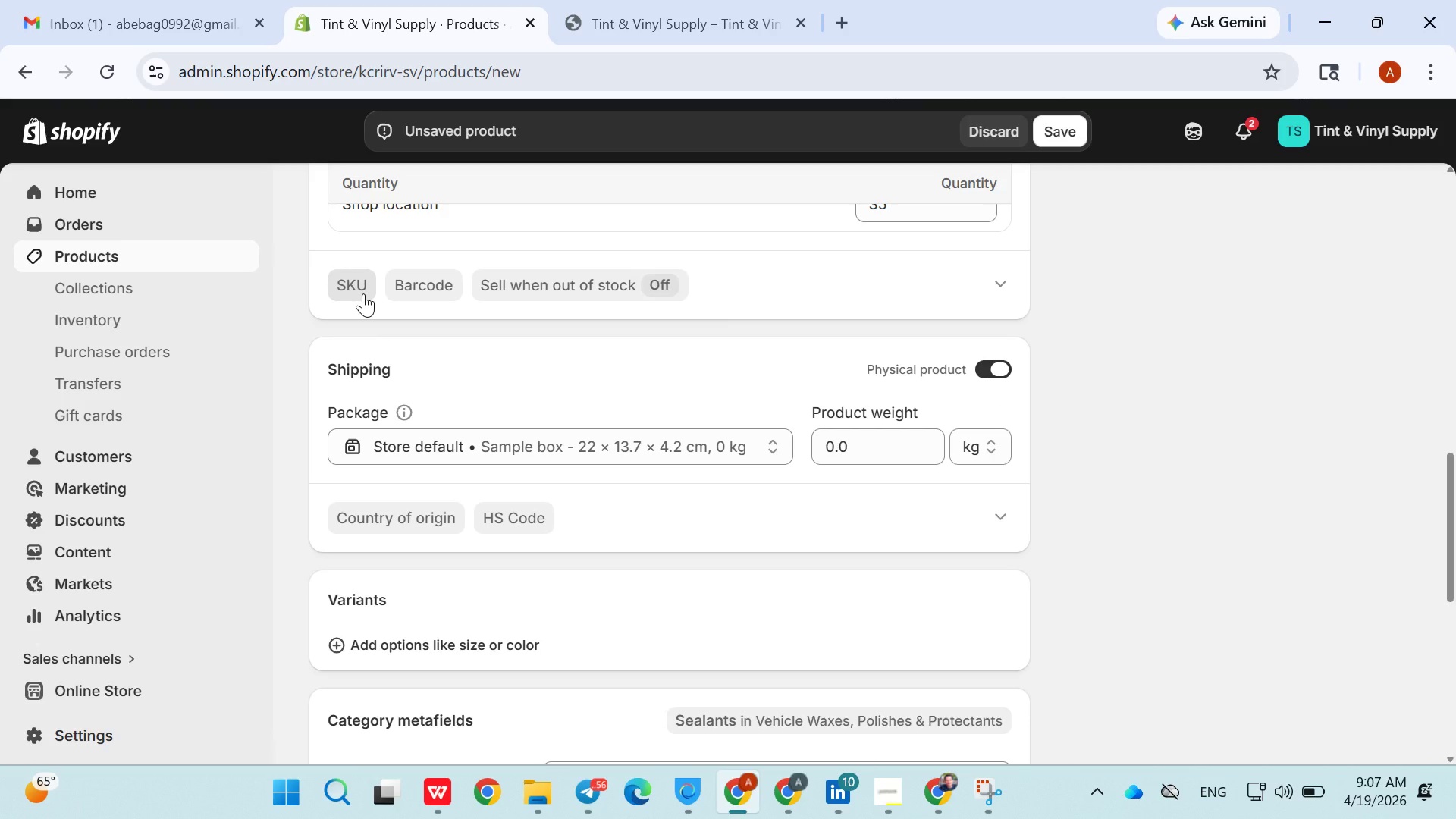 
wait(5.73)
 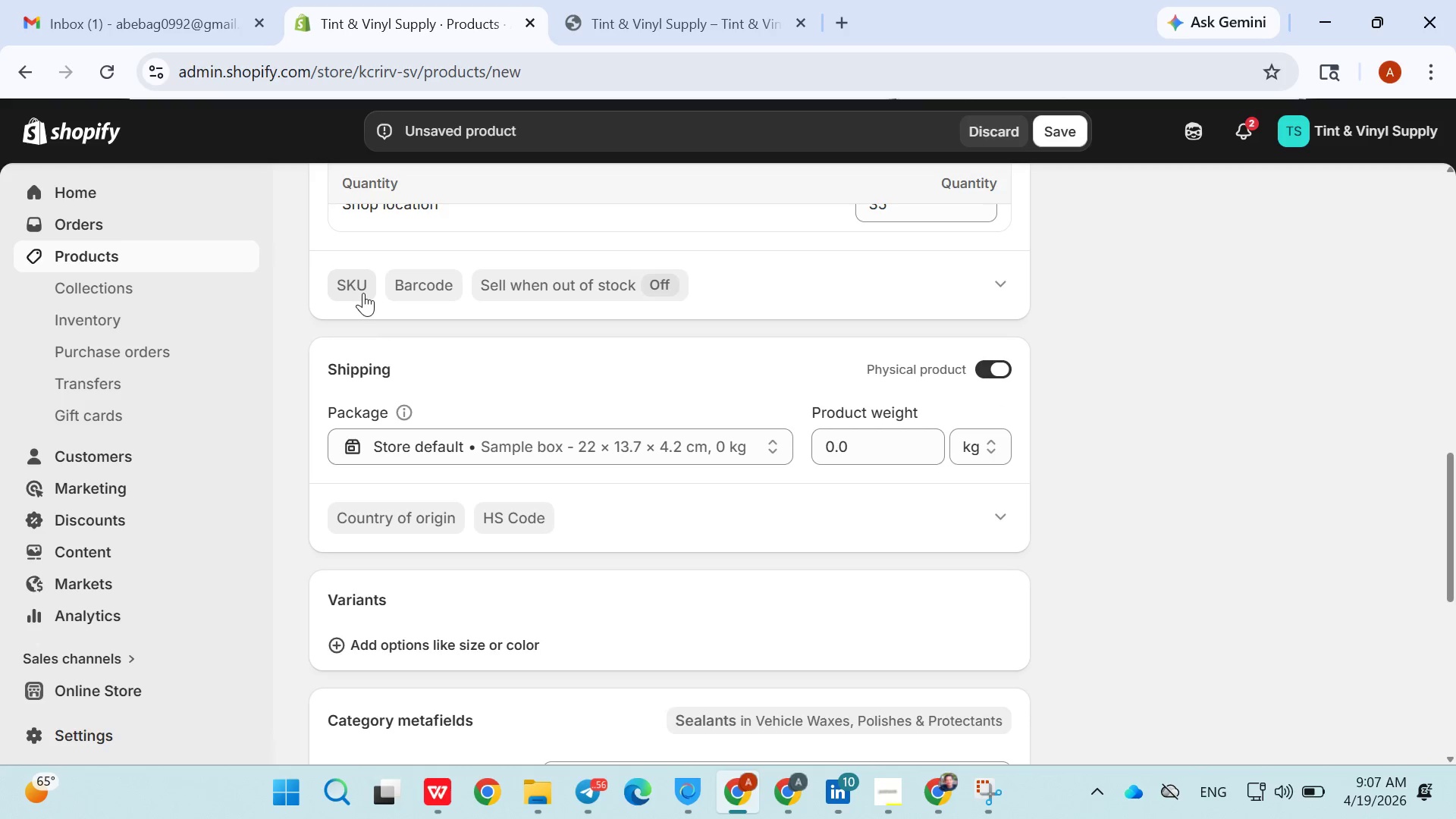 
left_click([363, 293])
 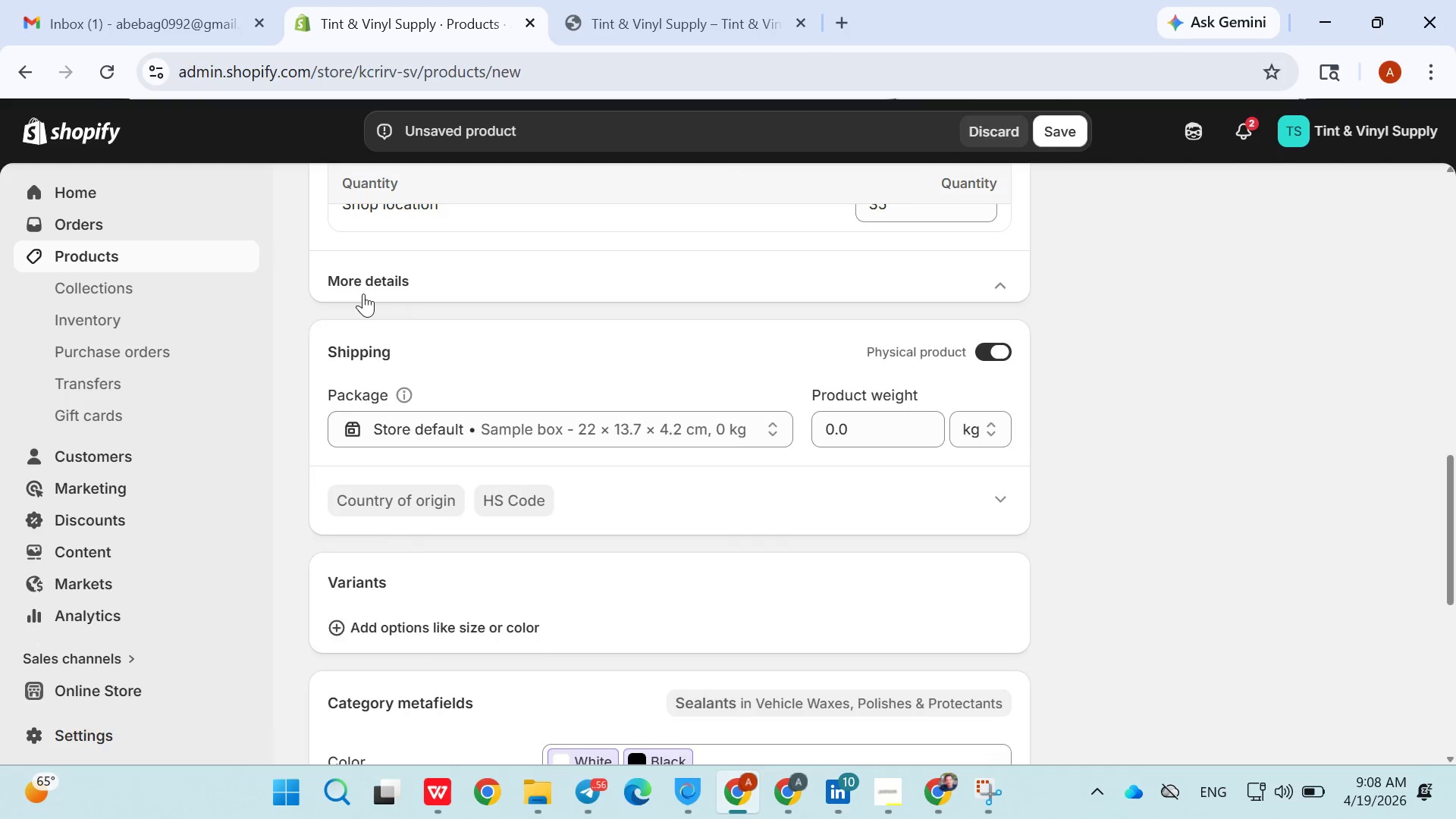 
left_click_drag(start_coordinate=[363, 293], to_coordinate=[466, 457])
 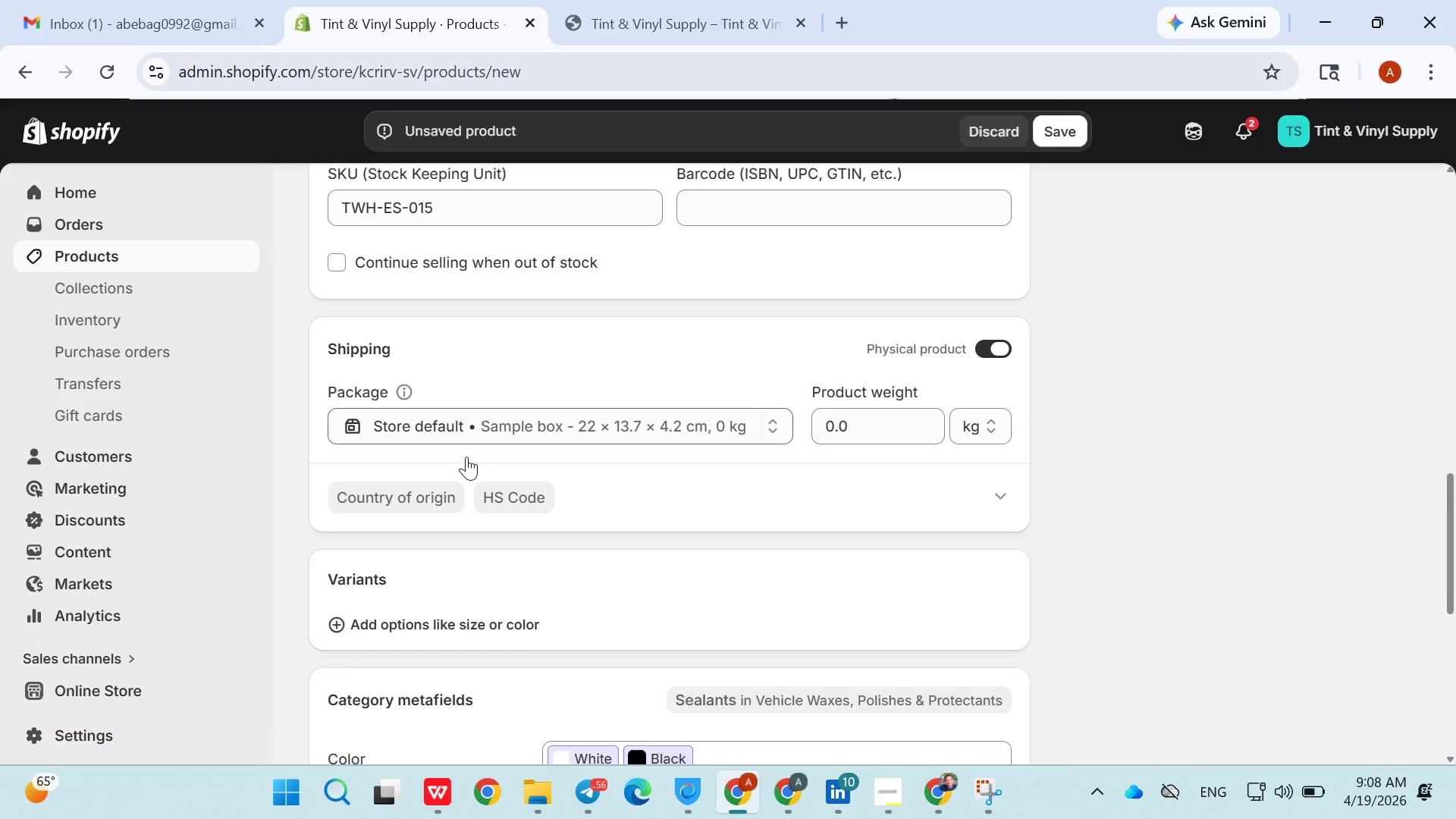 
type(TWH-)
 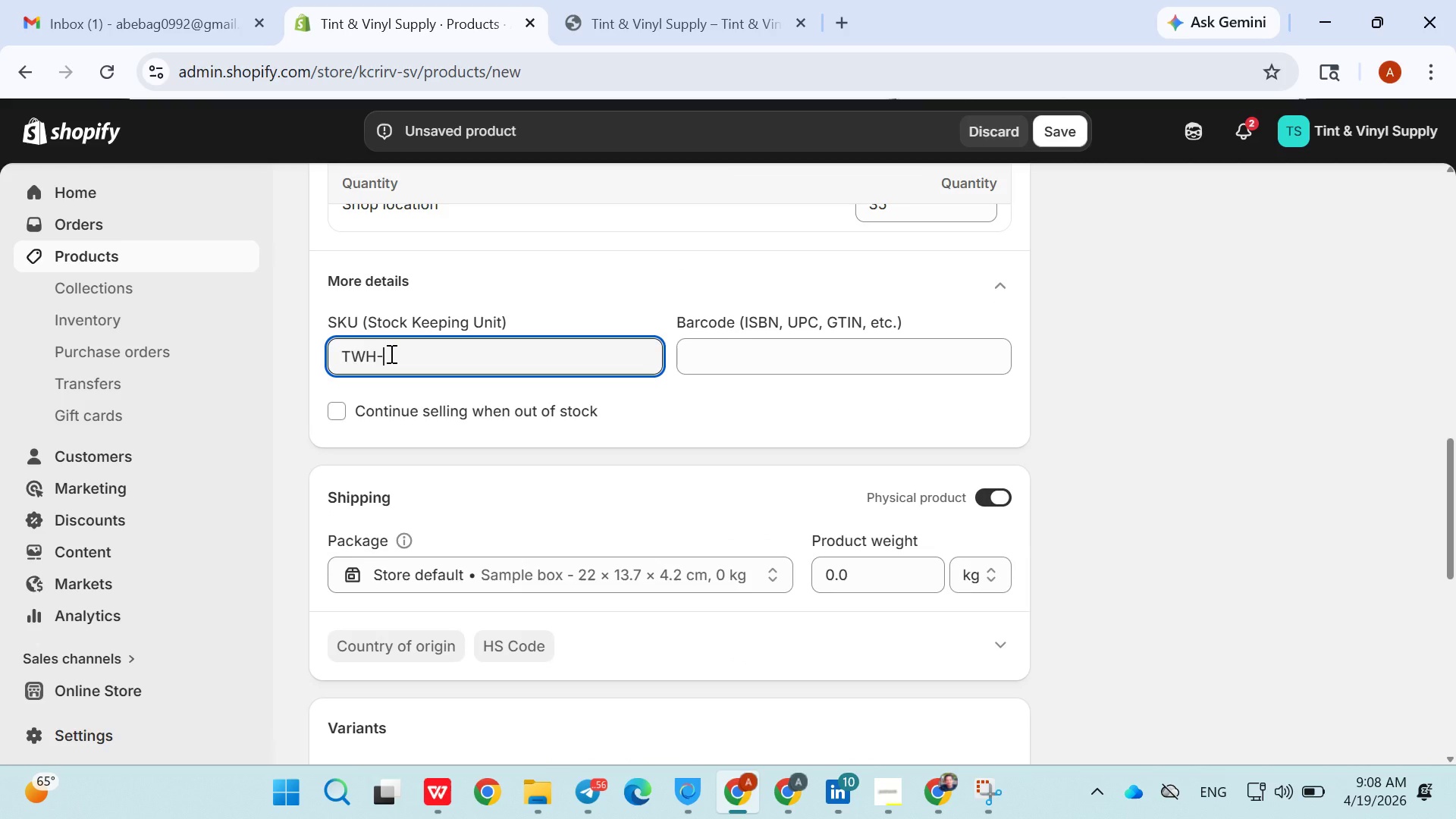 
type(ES)
 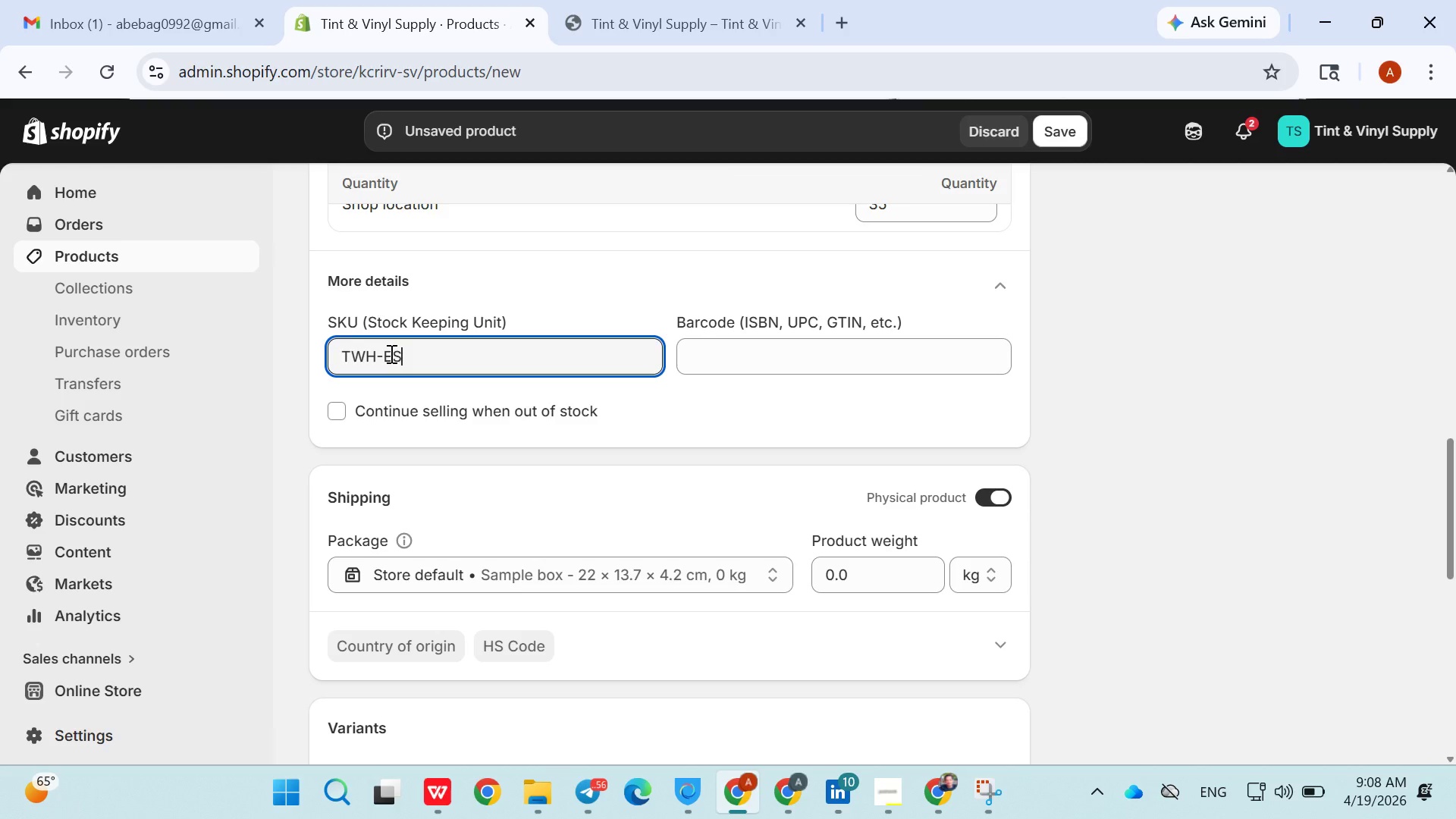 
type(-015)
 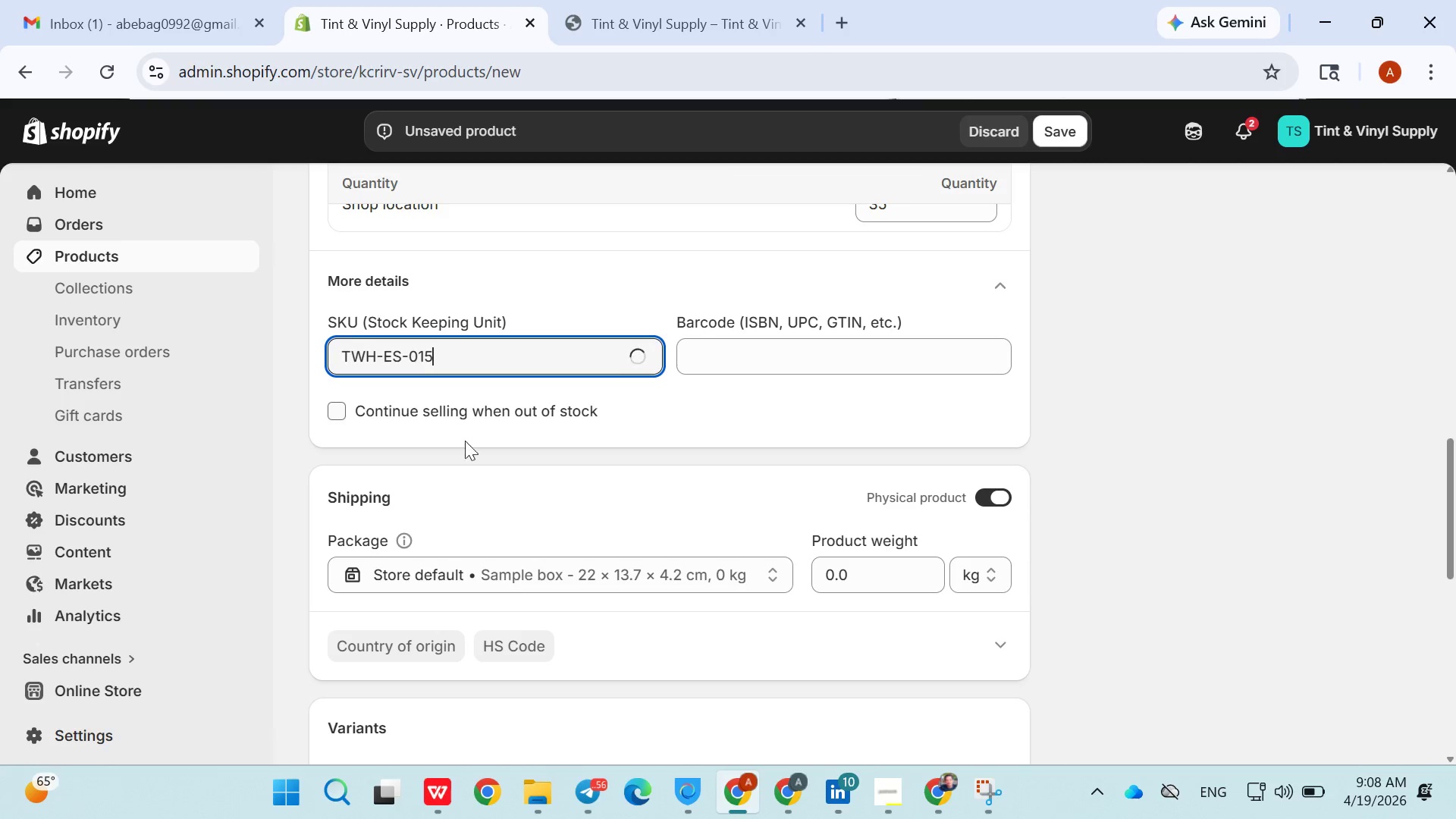 
left_click([466, 457])
 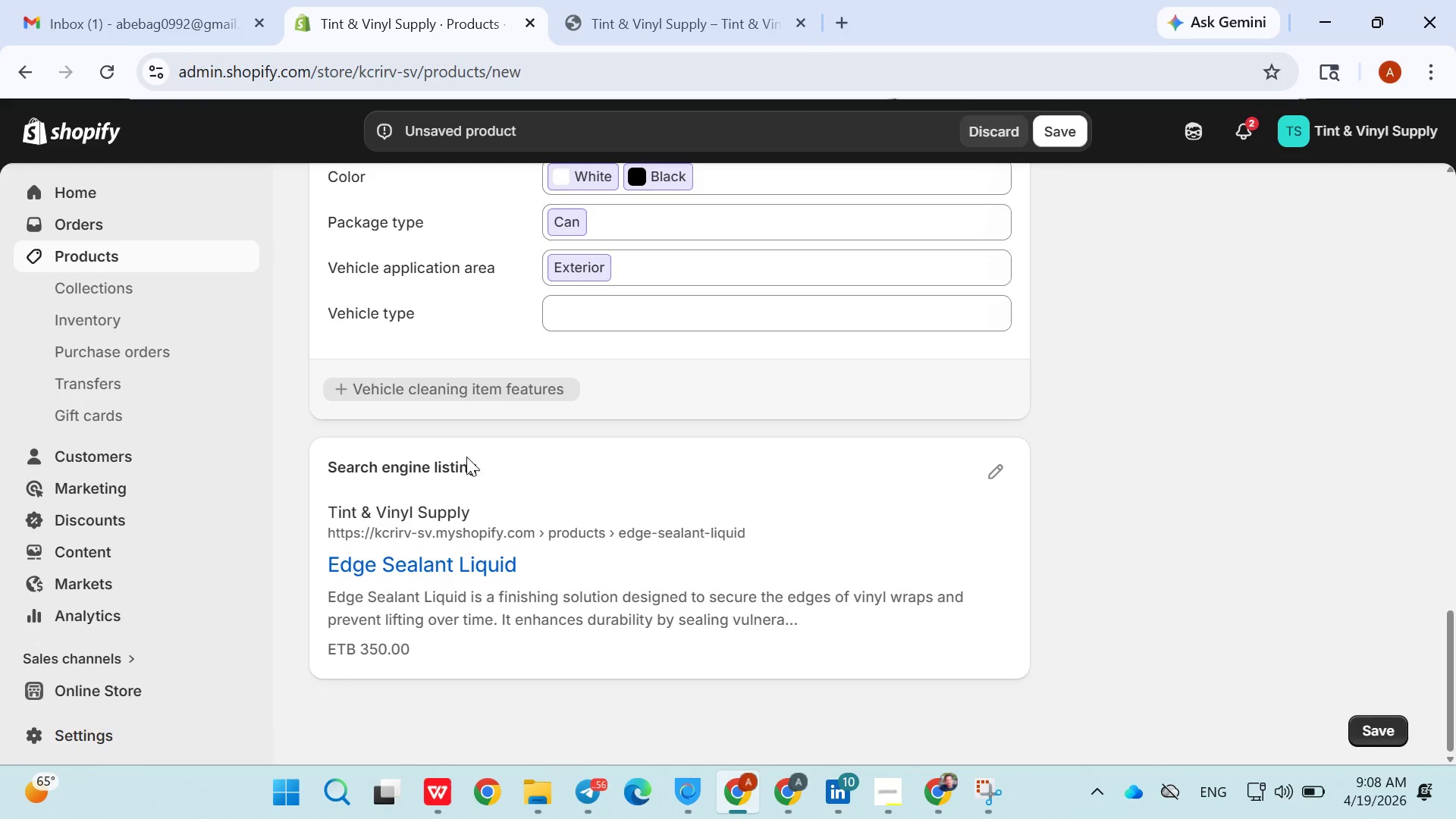 
left_click([1001, 466])
 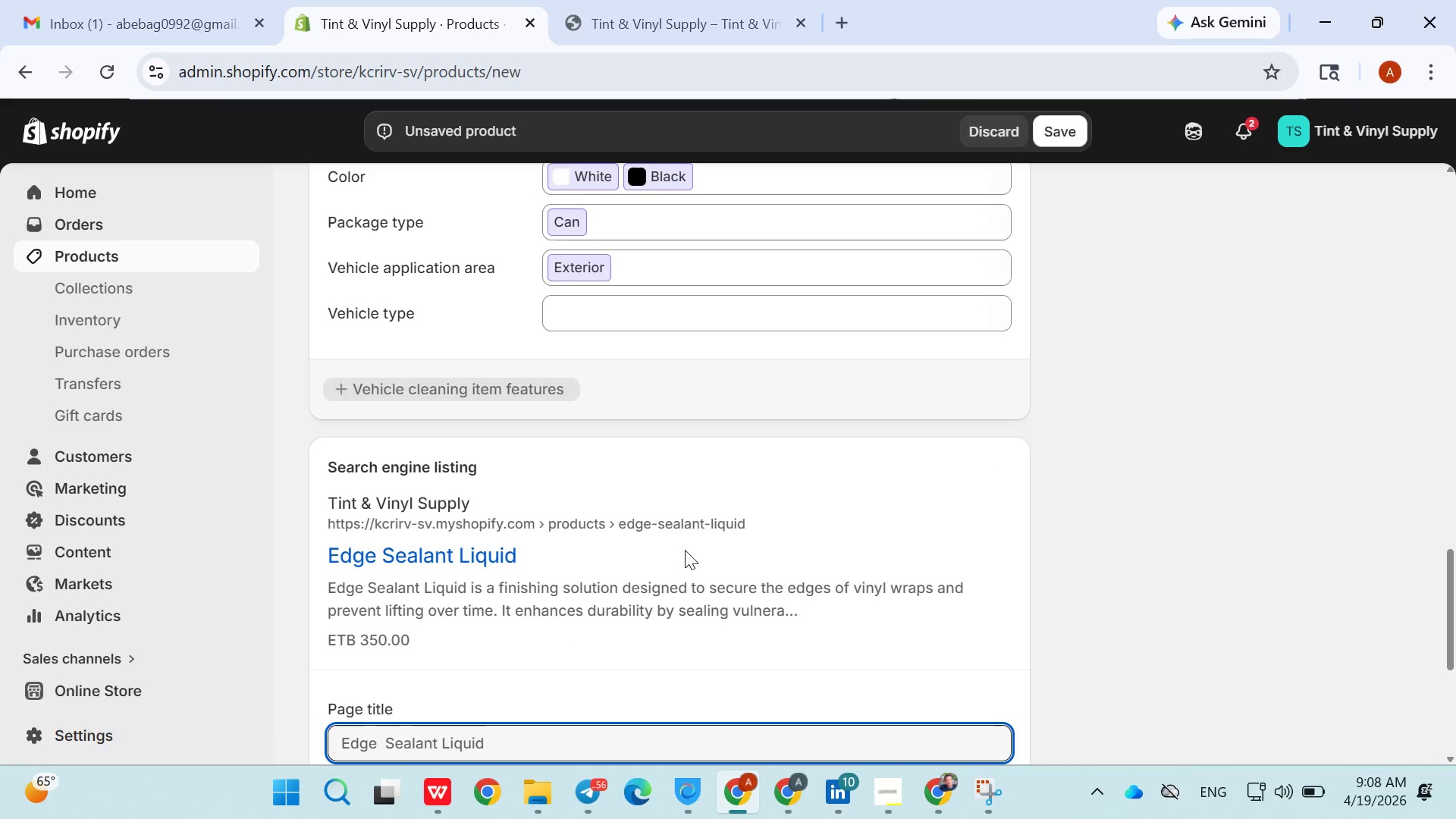 
mouse_move([674, 546])
 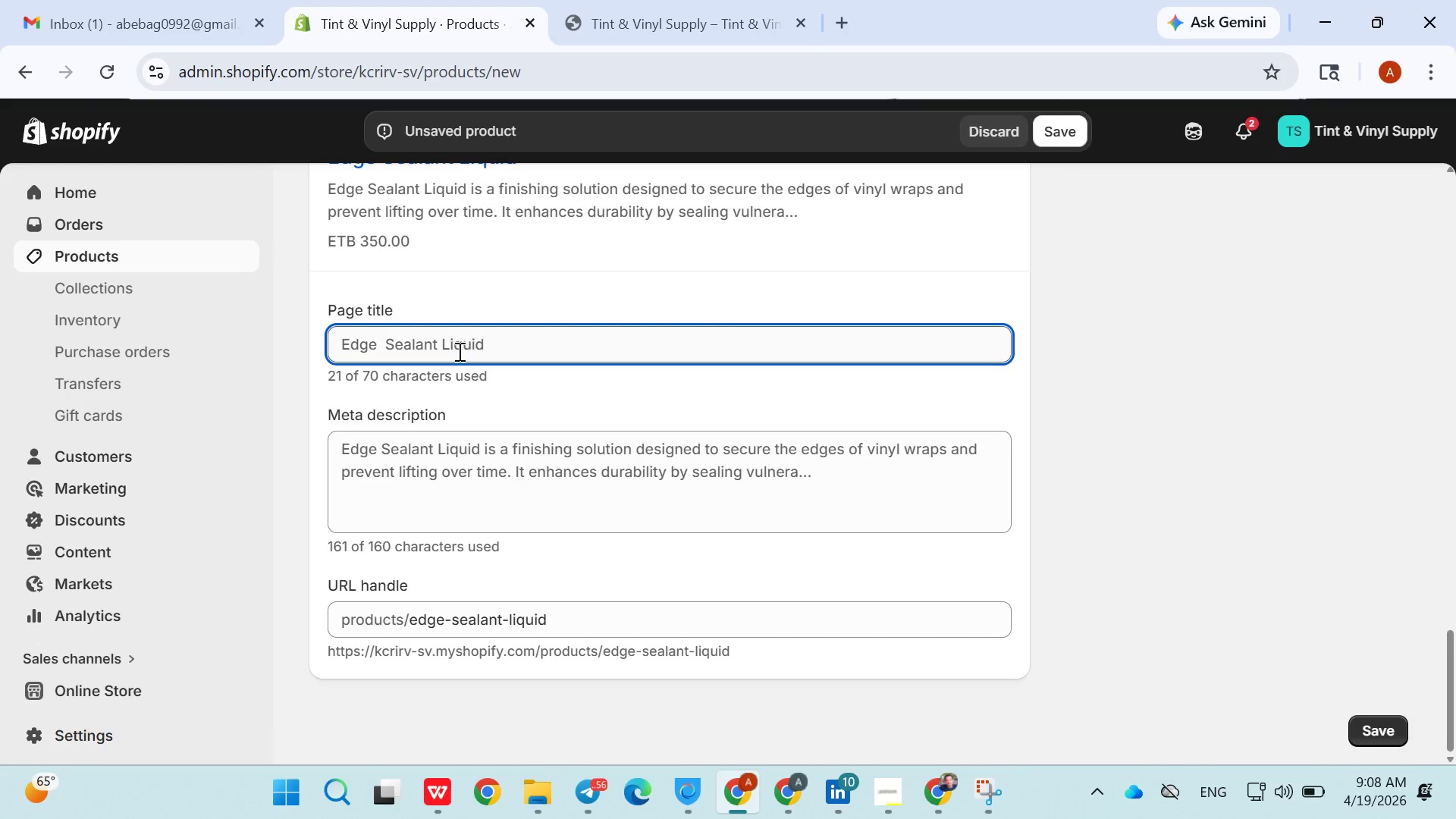 
left_click([458, 351])
 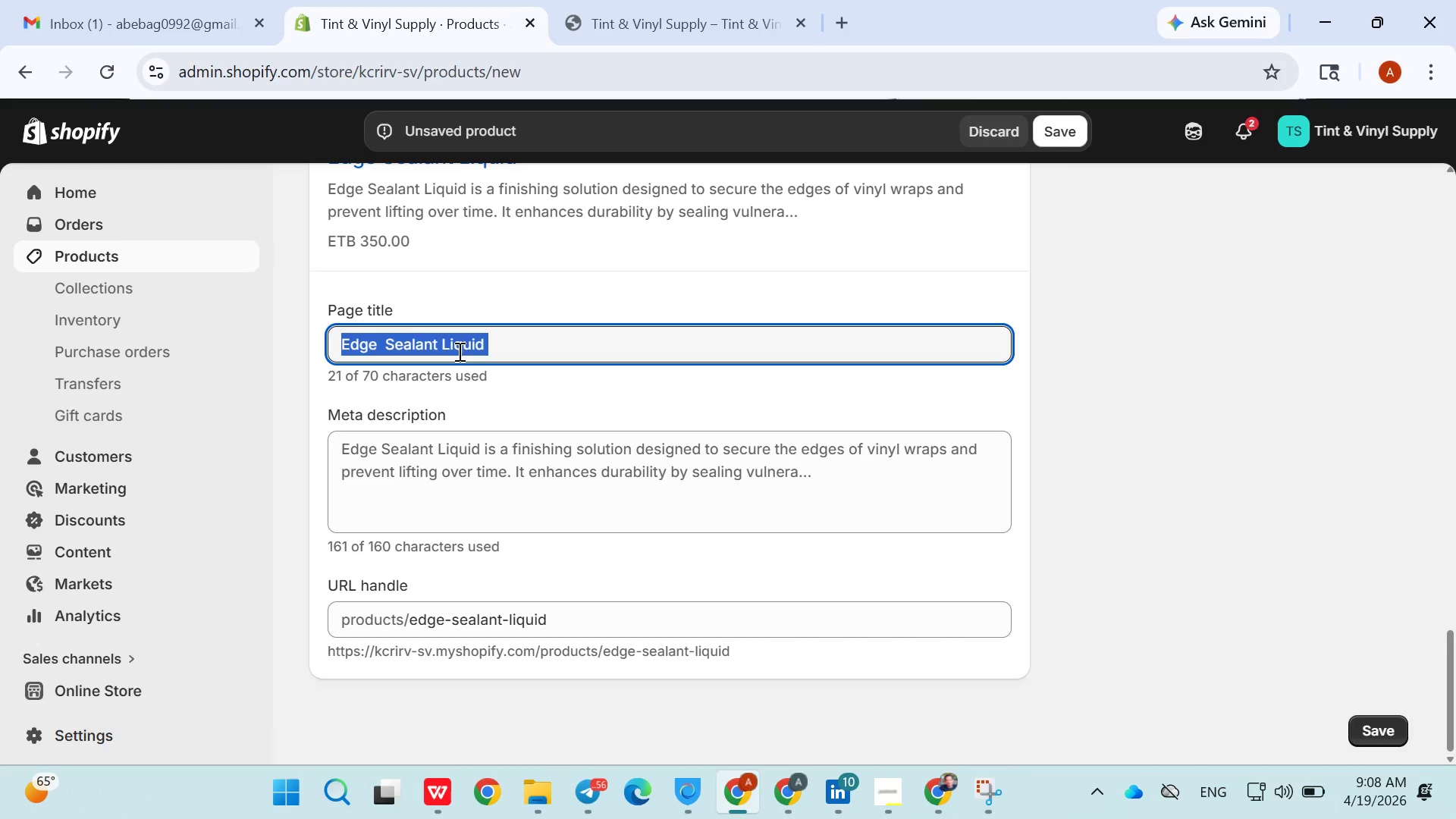 
left_click([458, 351])
 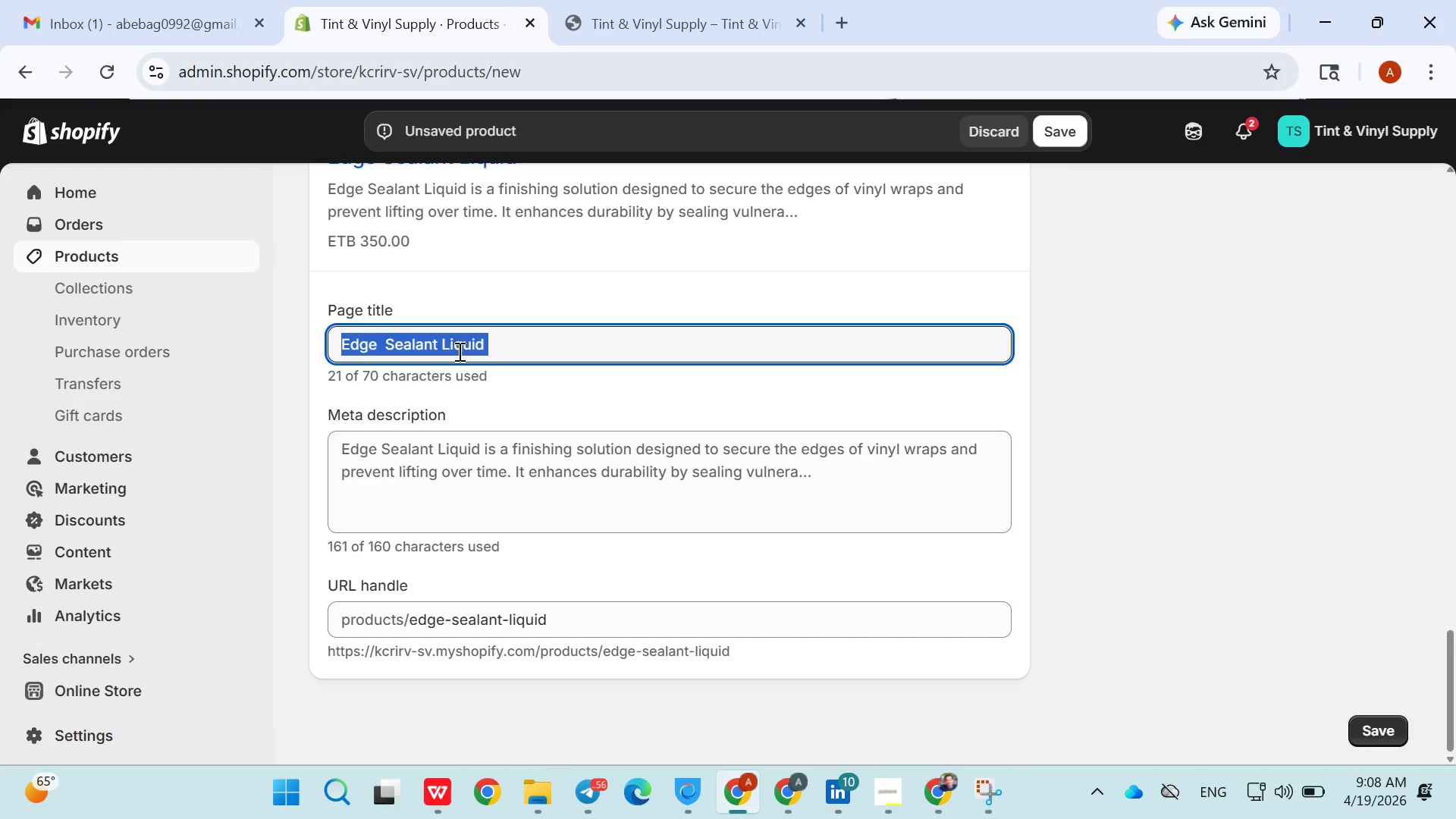 
triple_click([458, 351])
 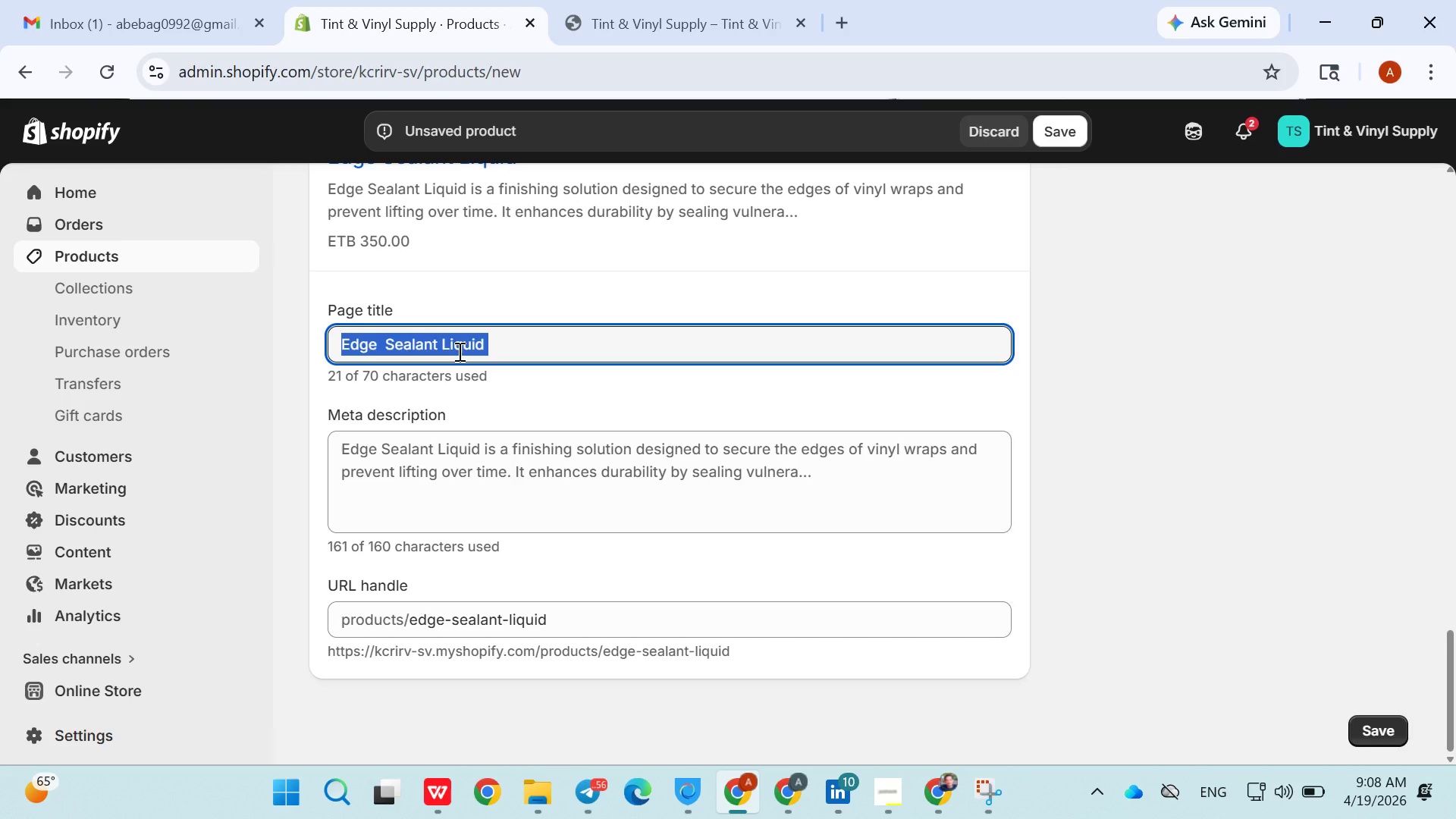 
triple_click([458, 351])
 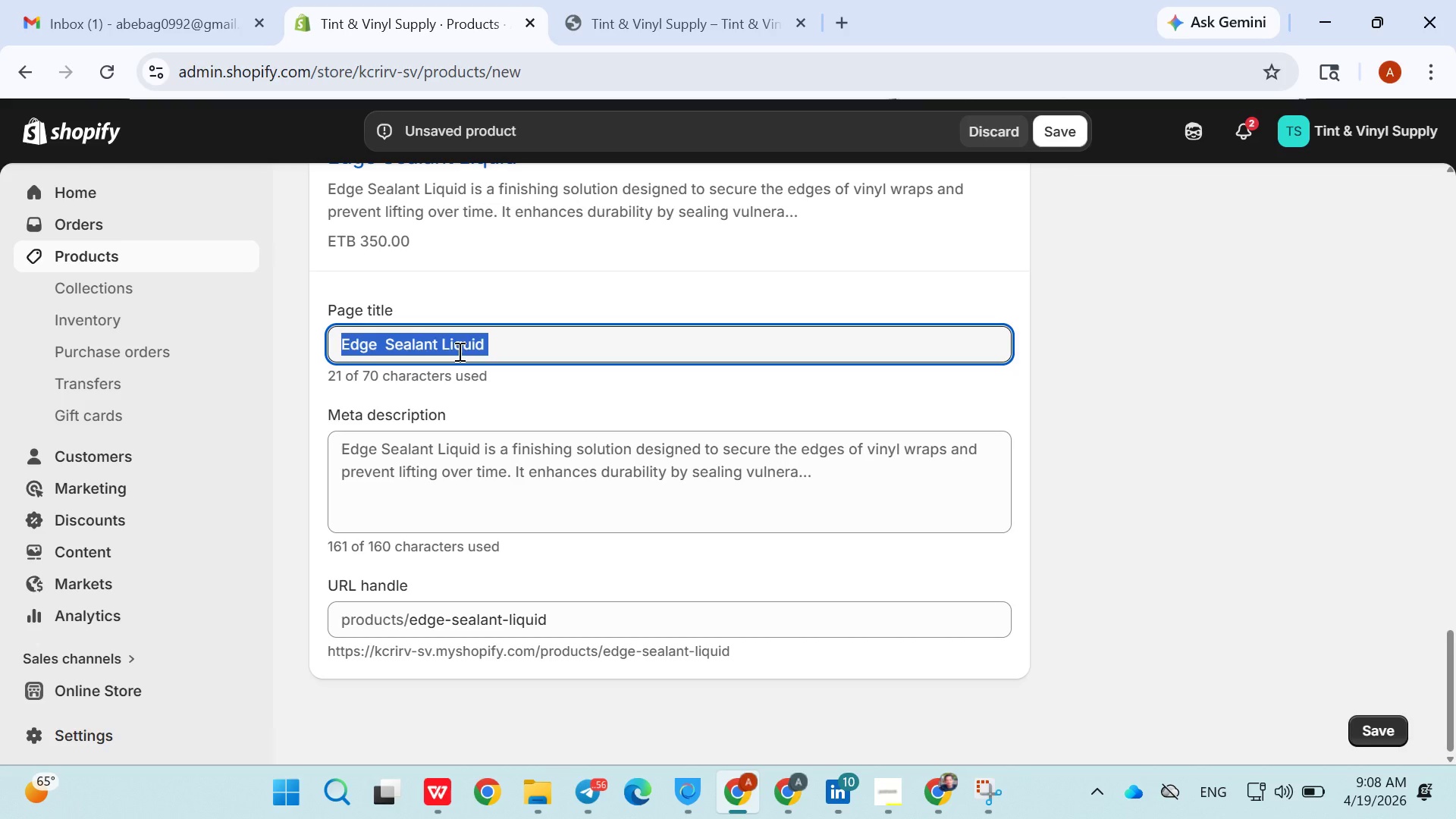 
triple_click([458, 351])
 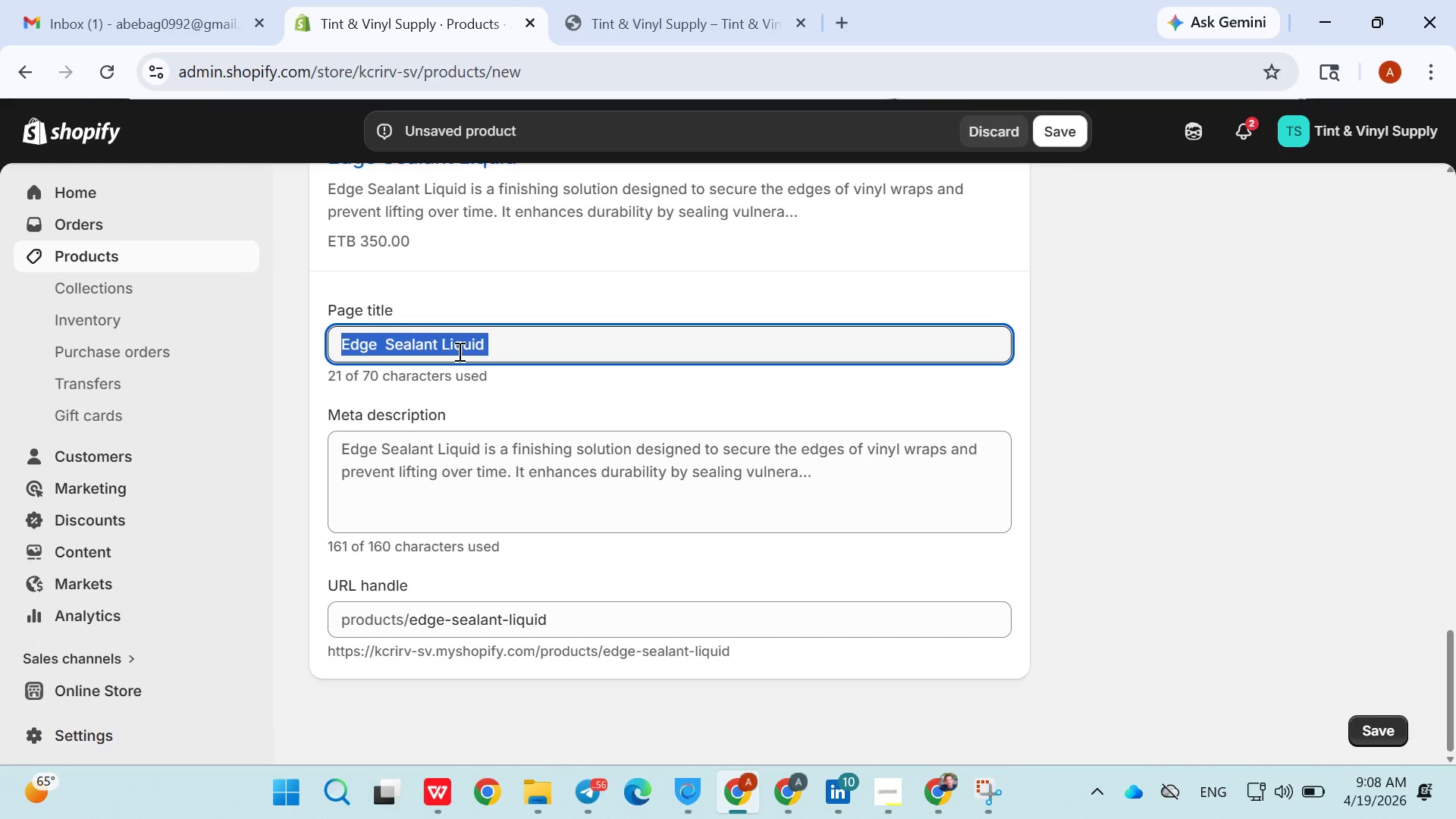 
type(Vinyl Wrap Edge Sealant [Break] Long0)
key(Backspace)
type(-K)
key(Backspace)
type(Lasting Finish)
 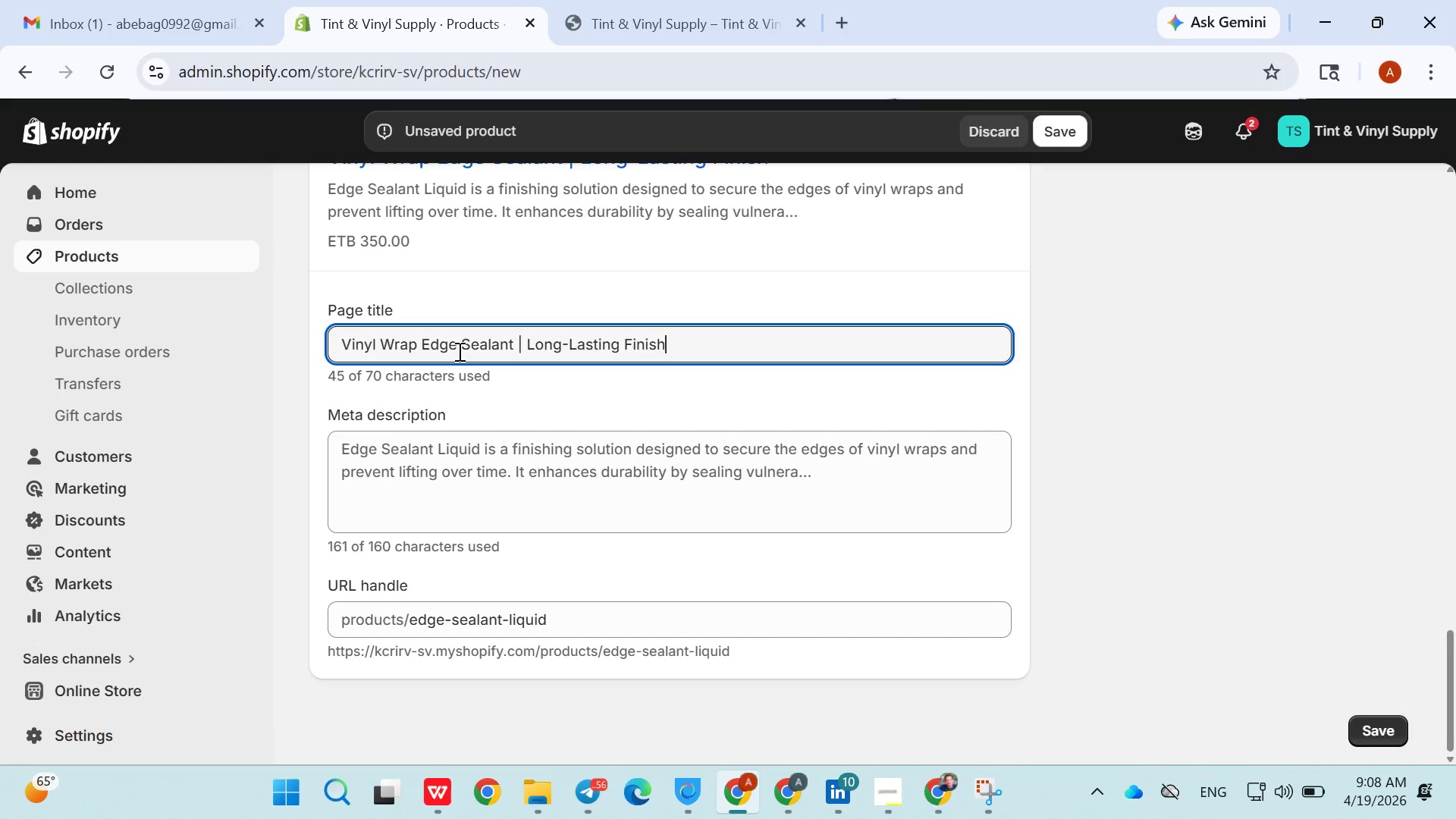 
double_click([537, 499])
 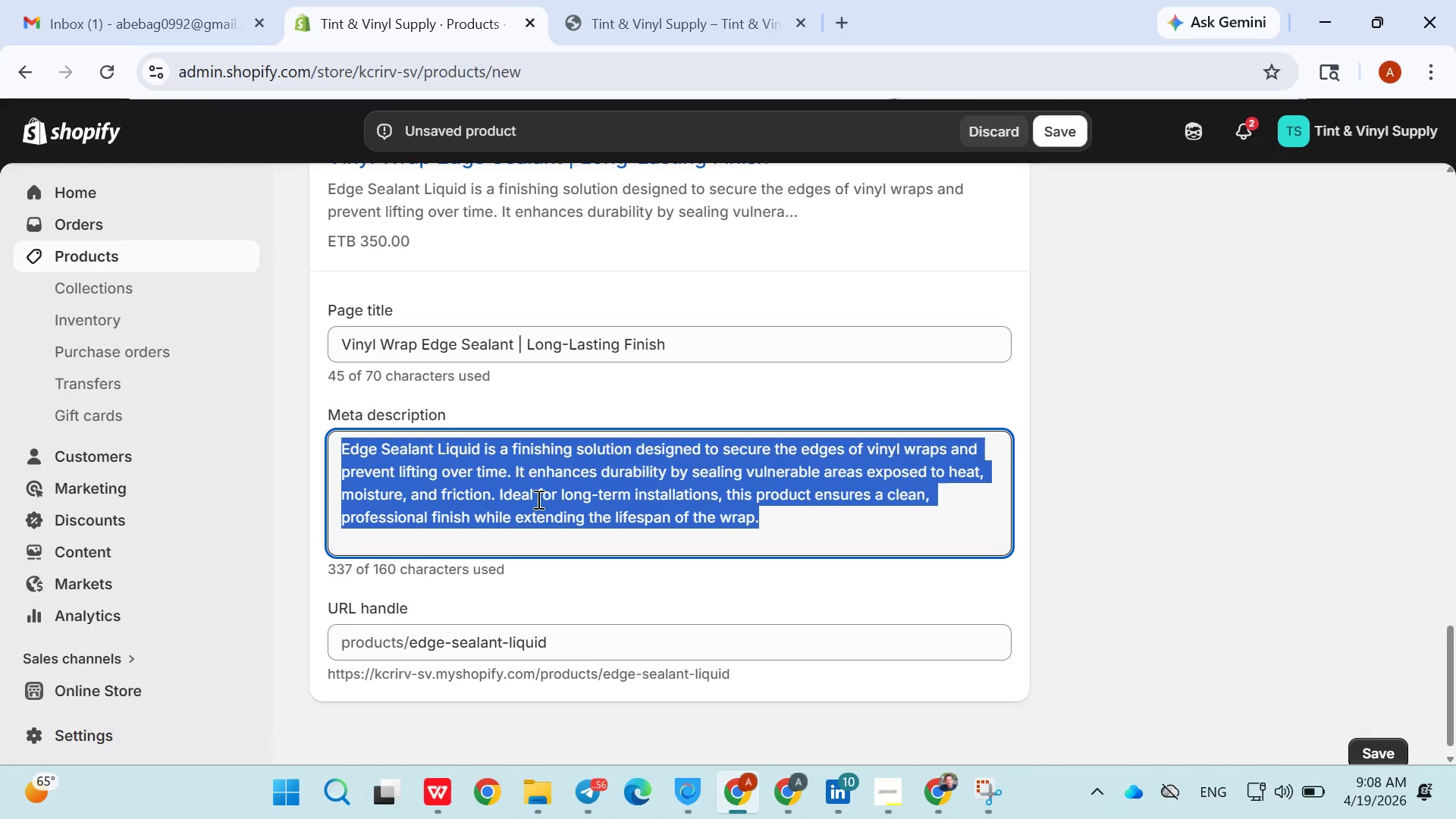 
triple_click([537, 499])
 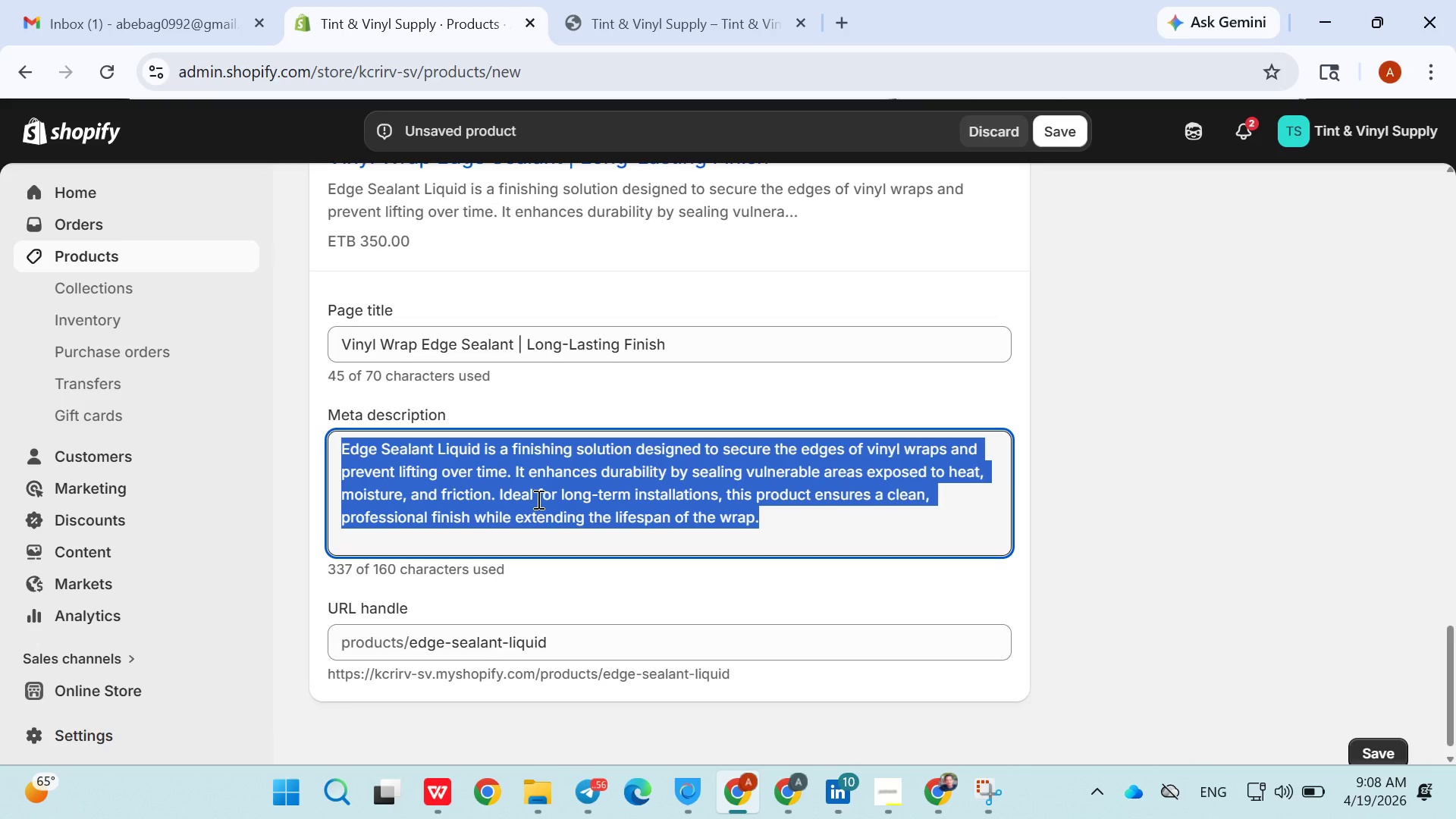 
key(Backspace)
type(Seal vinyl wrap edges with professional solution )
key(Backspace)
type(. Prevent peeling and durability)
 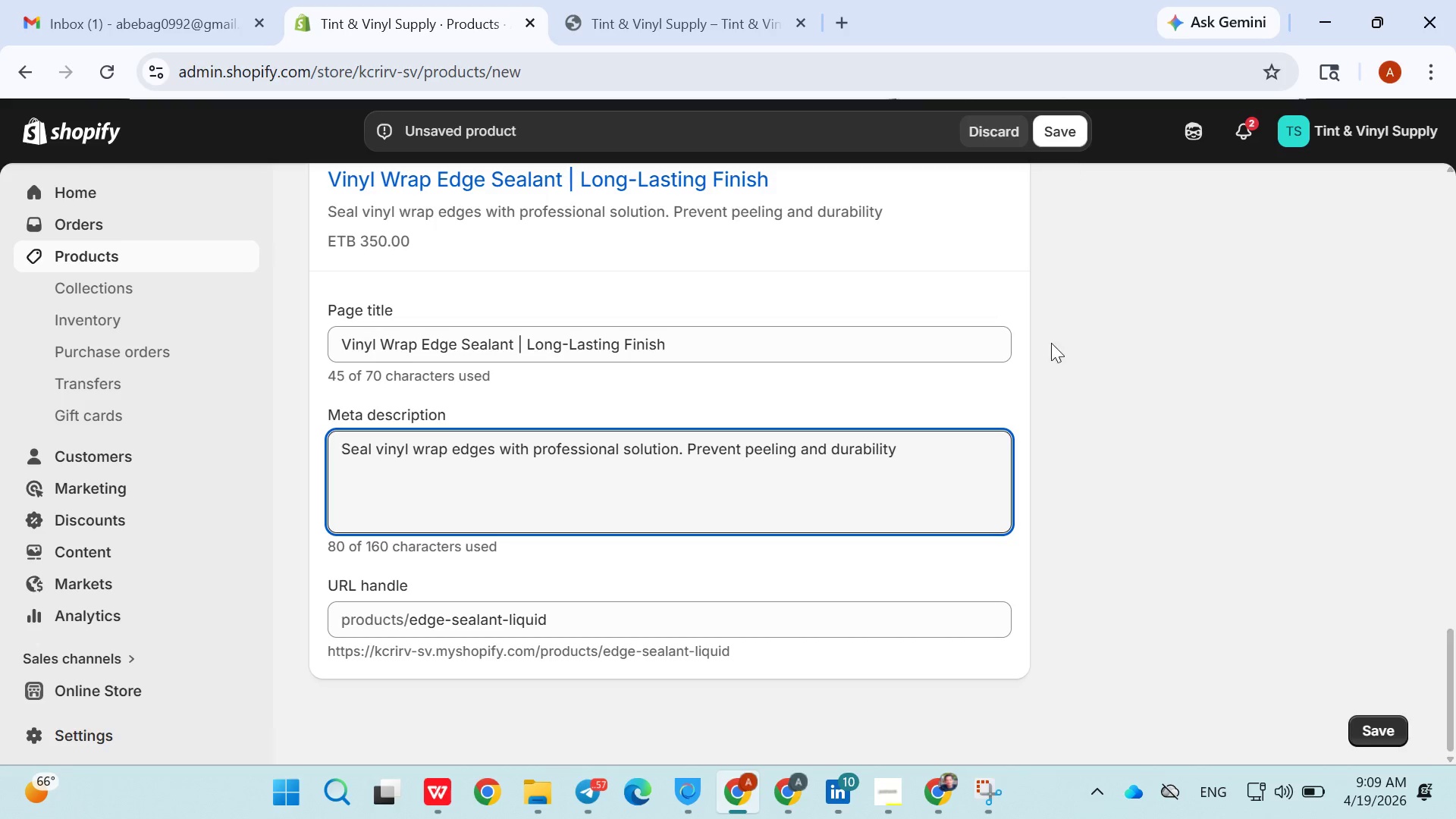 
double_click([1037, 354])
 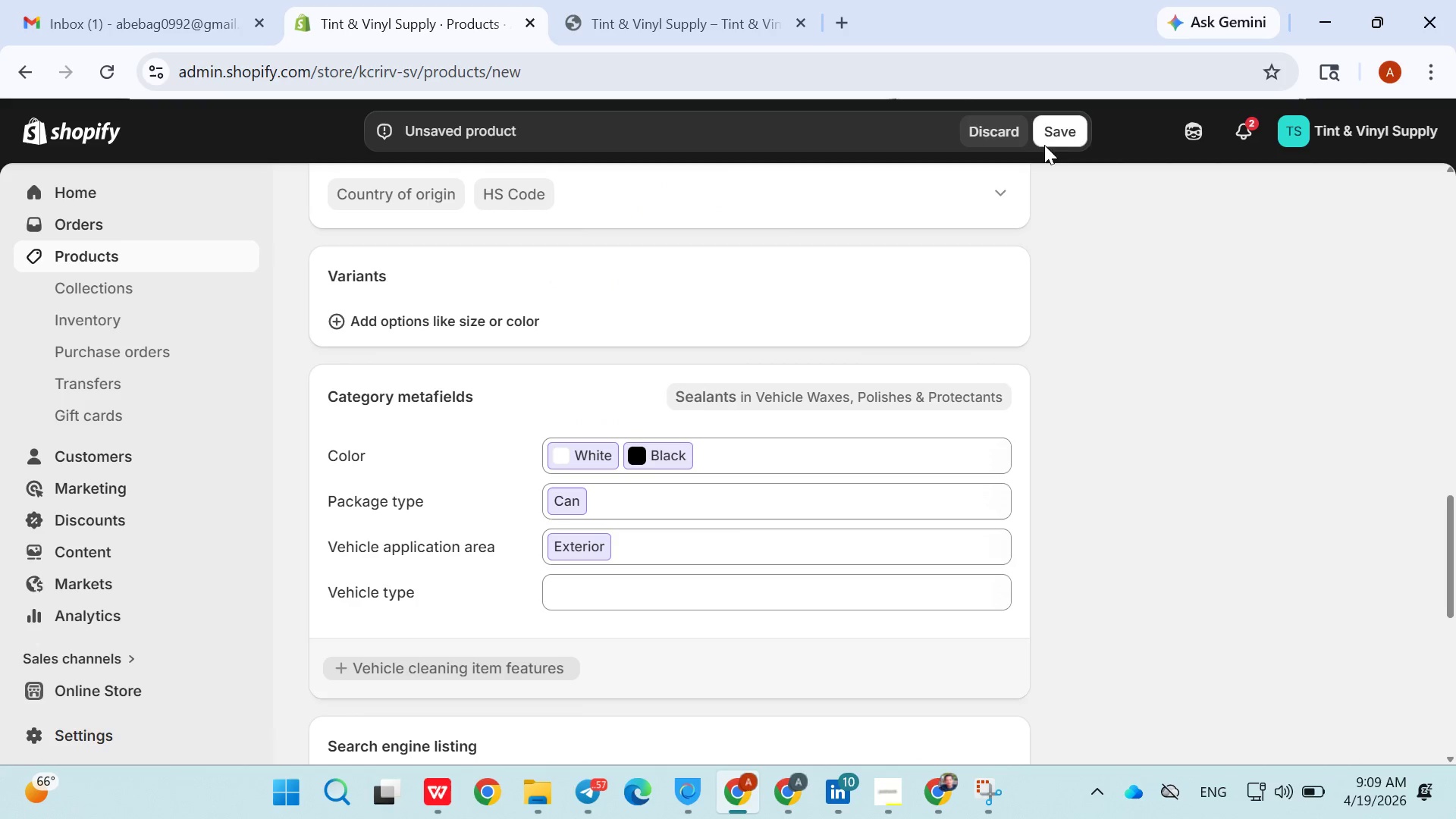 
left_click([1044, 133])
 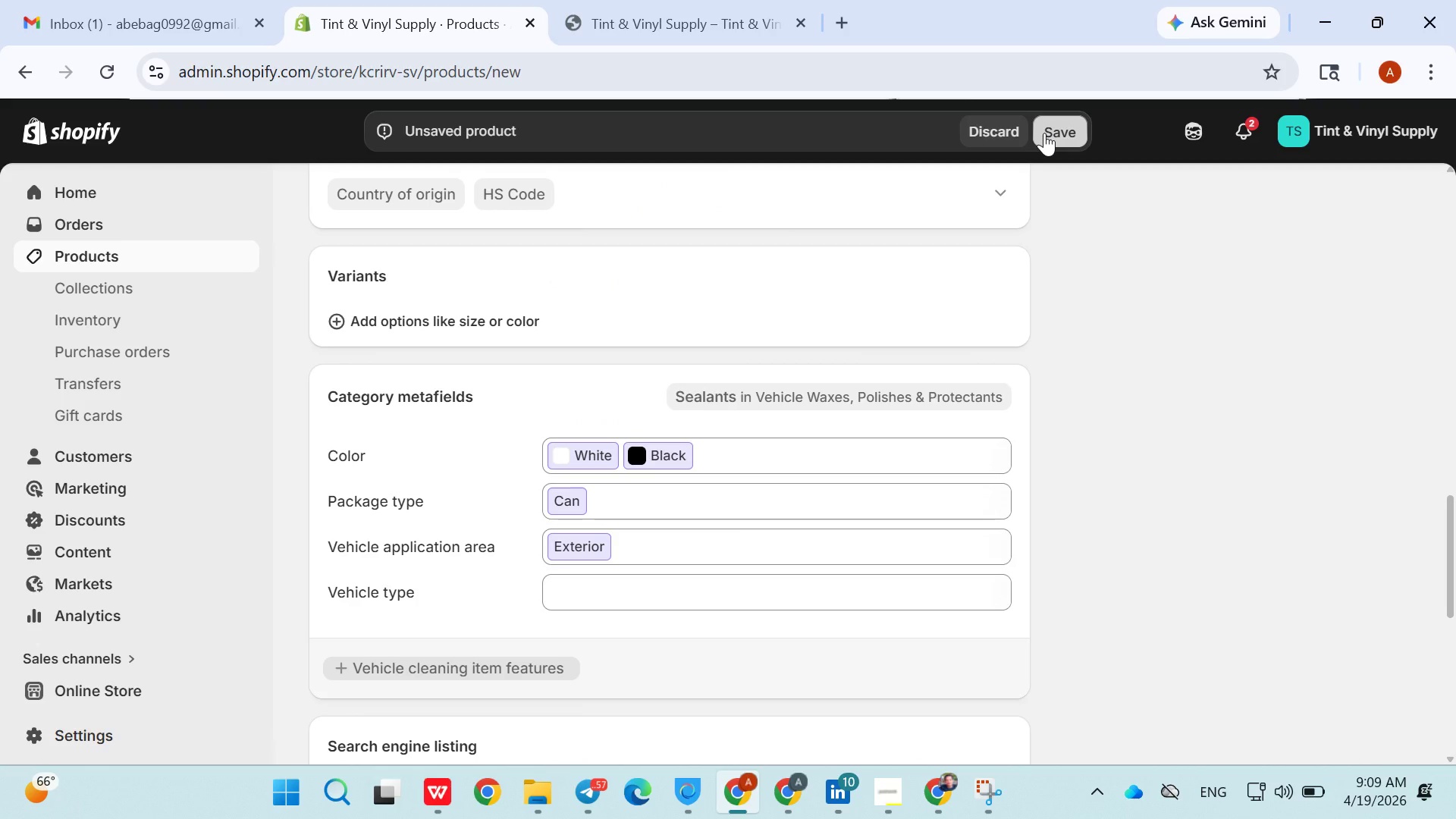 
triple_click([1044, 133])
 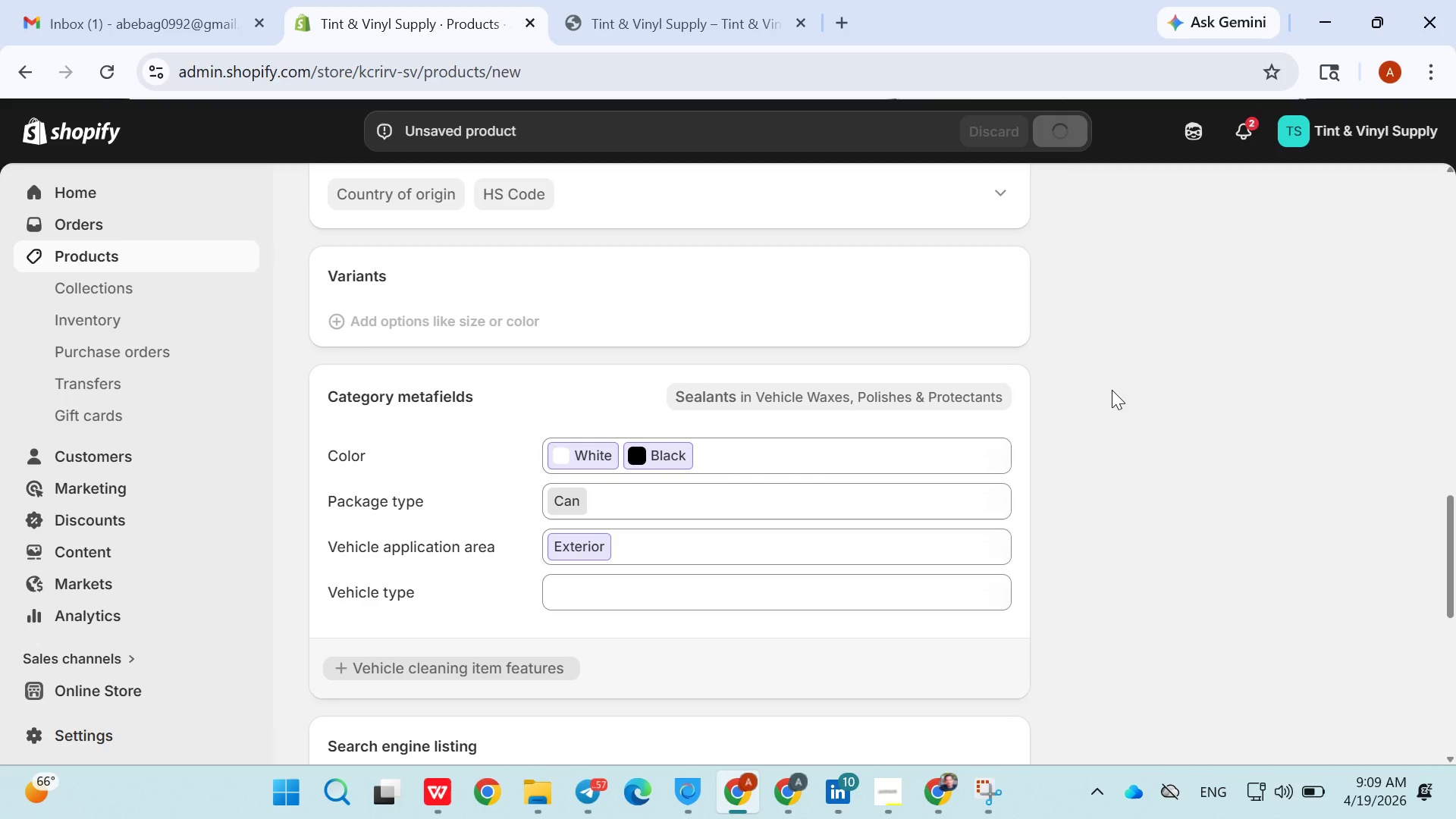 
wait(11.47)
 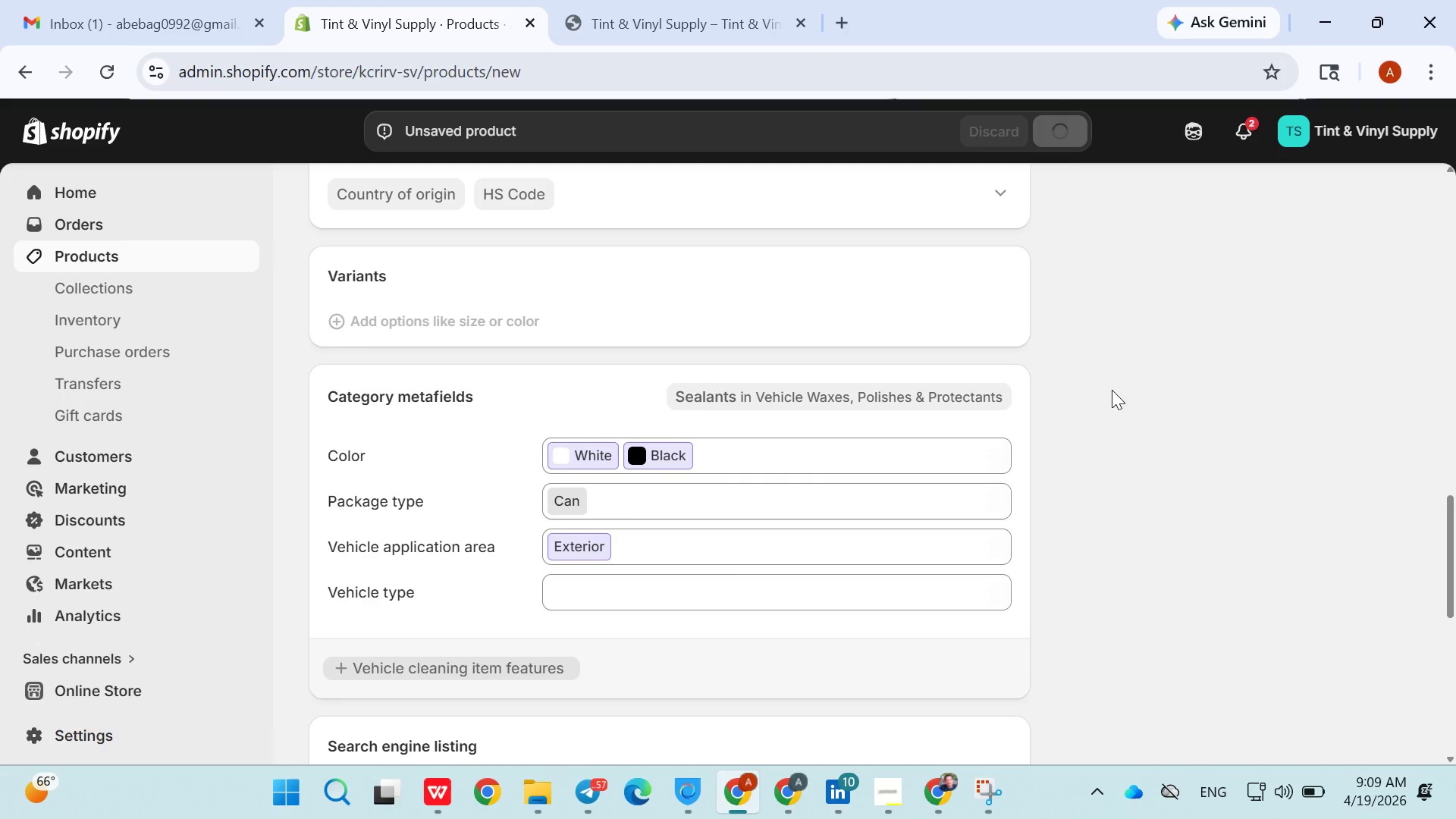 
left_click([1112, 390])
 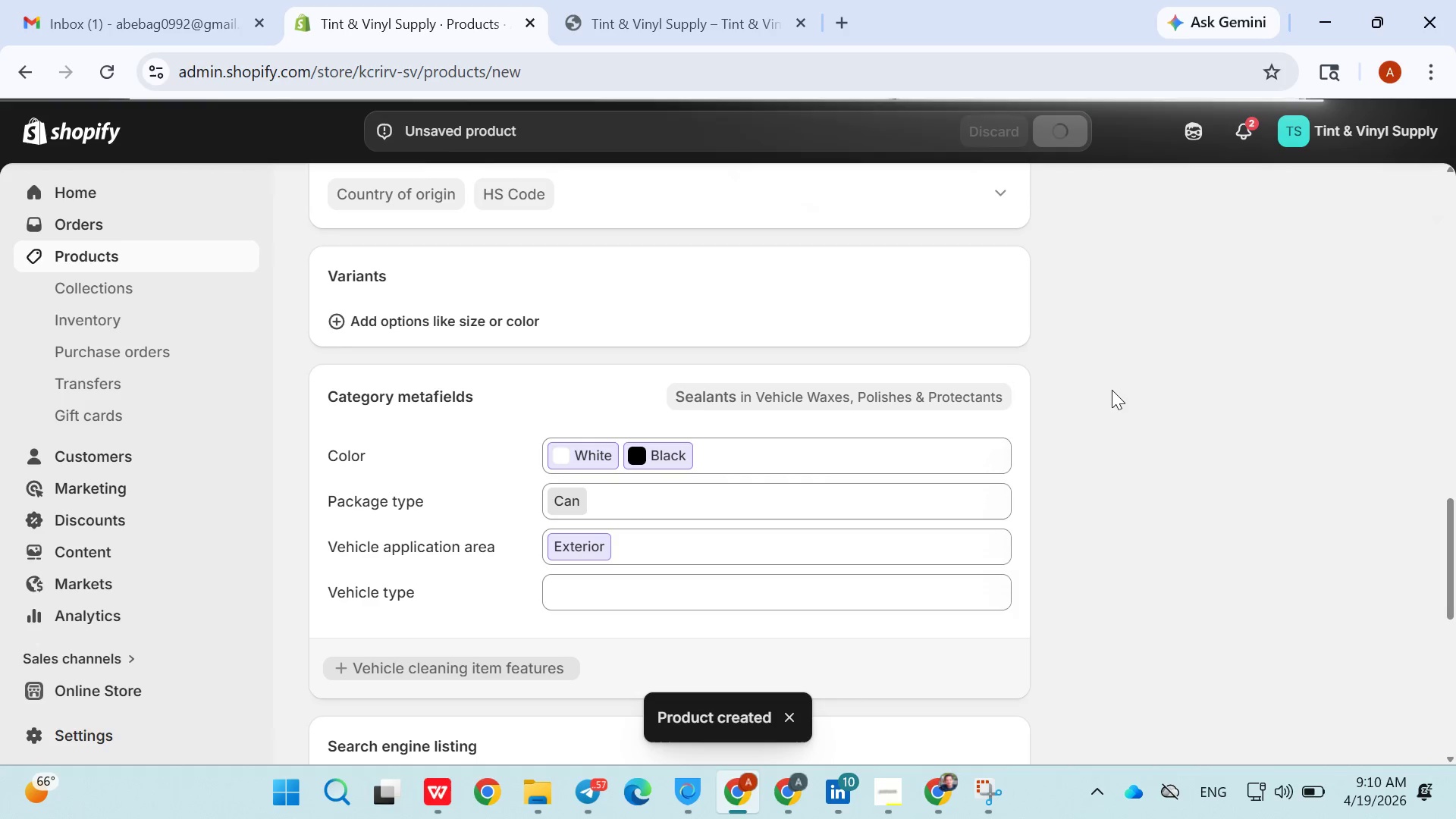 
left_click_drag(start_coordinate=[1112, 390], to_coordinate=[118, 269])
 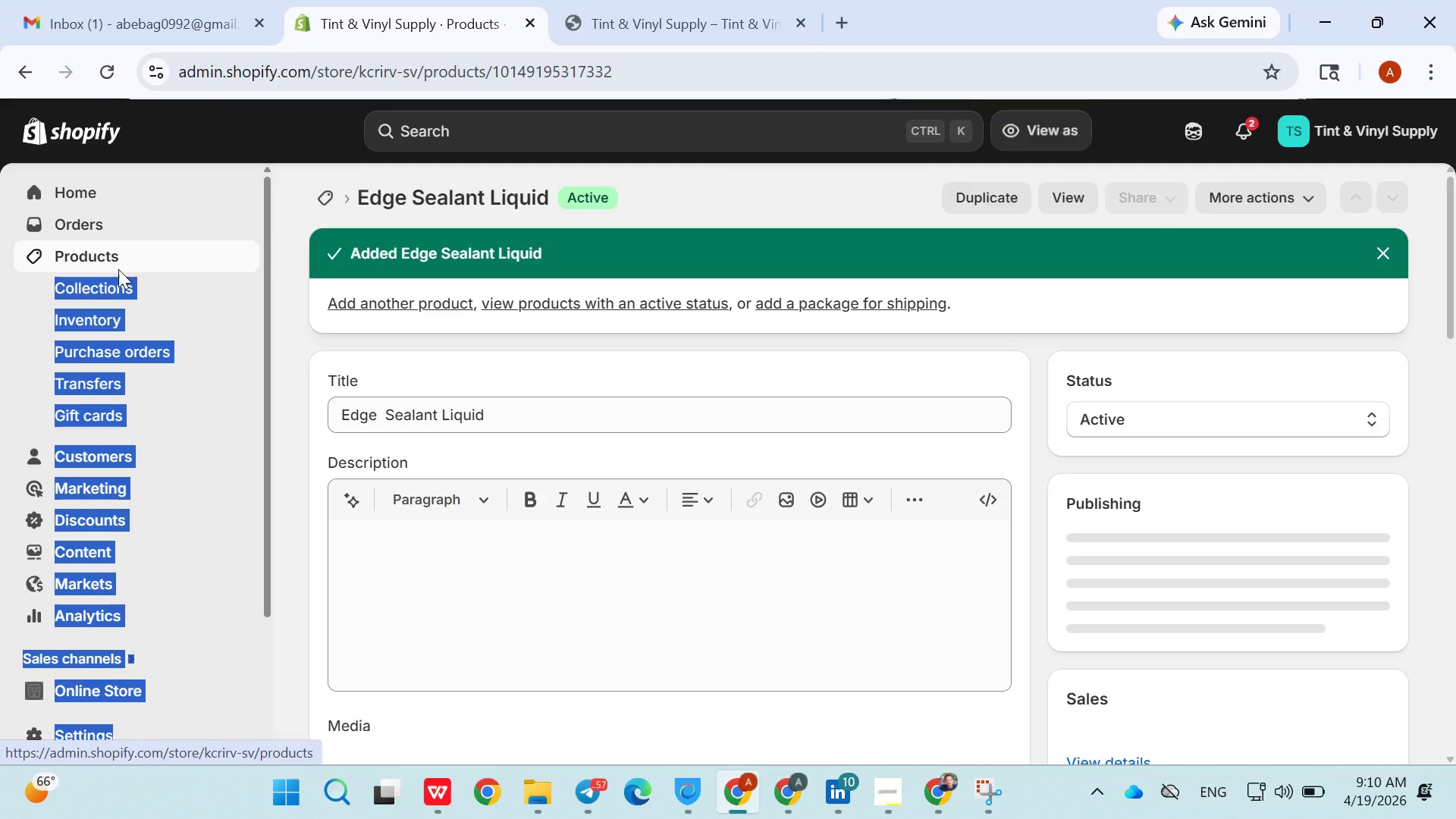 
double_click([118, 269])
 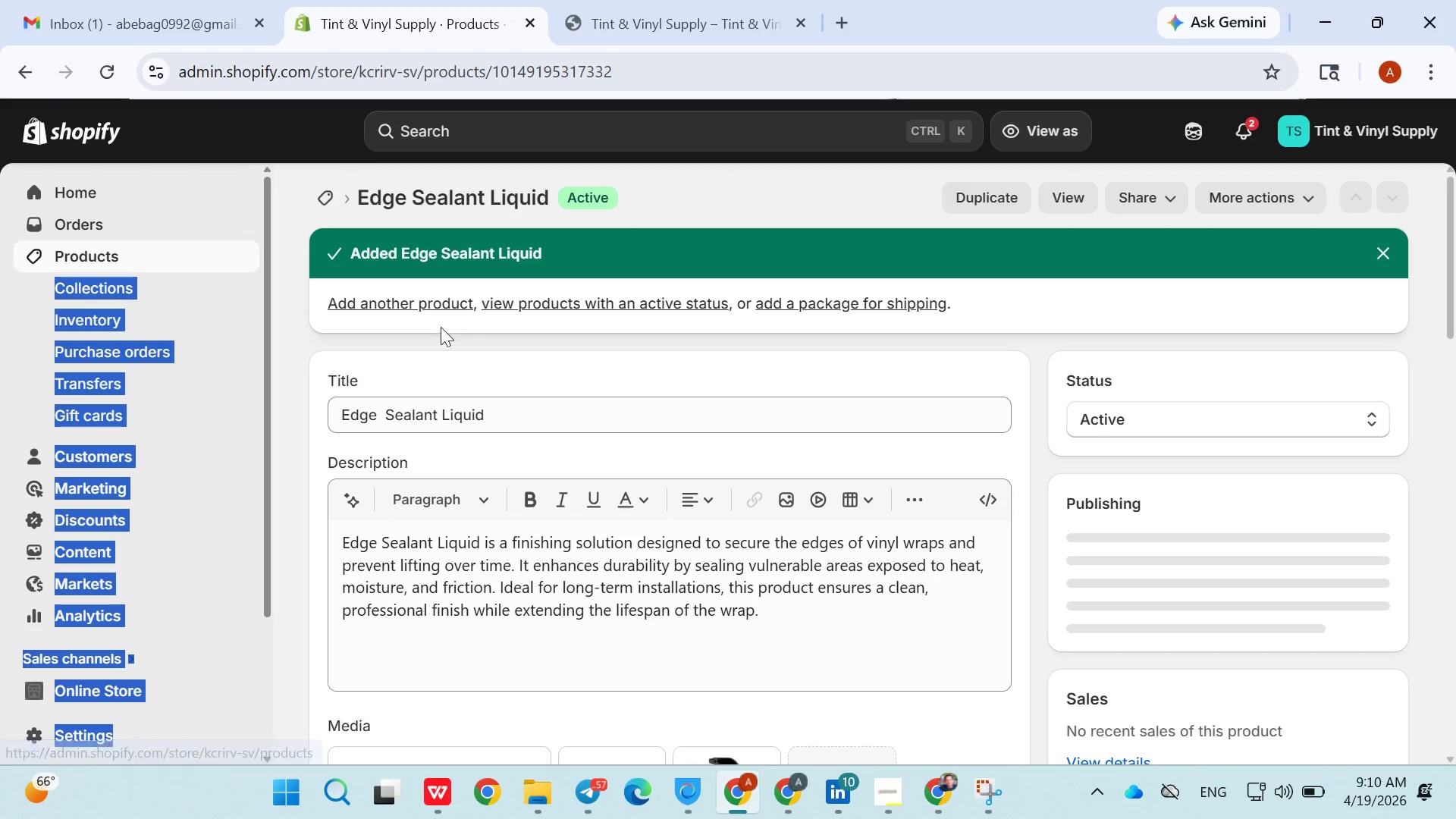 
left_click([408, 336])
 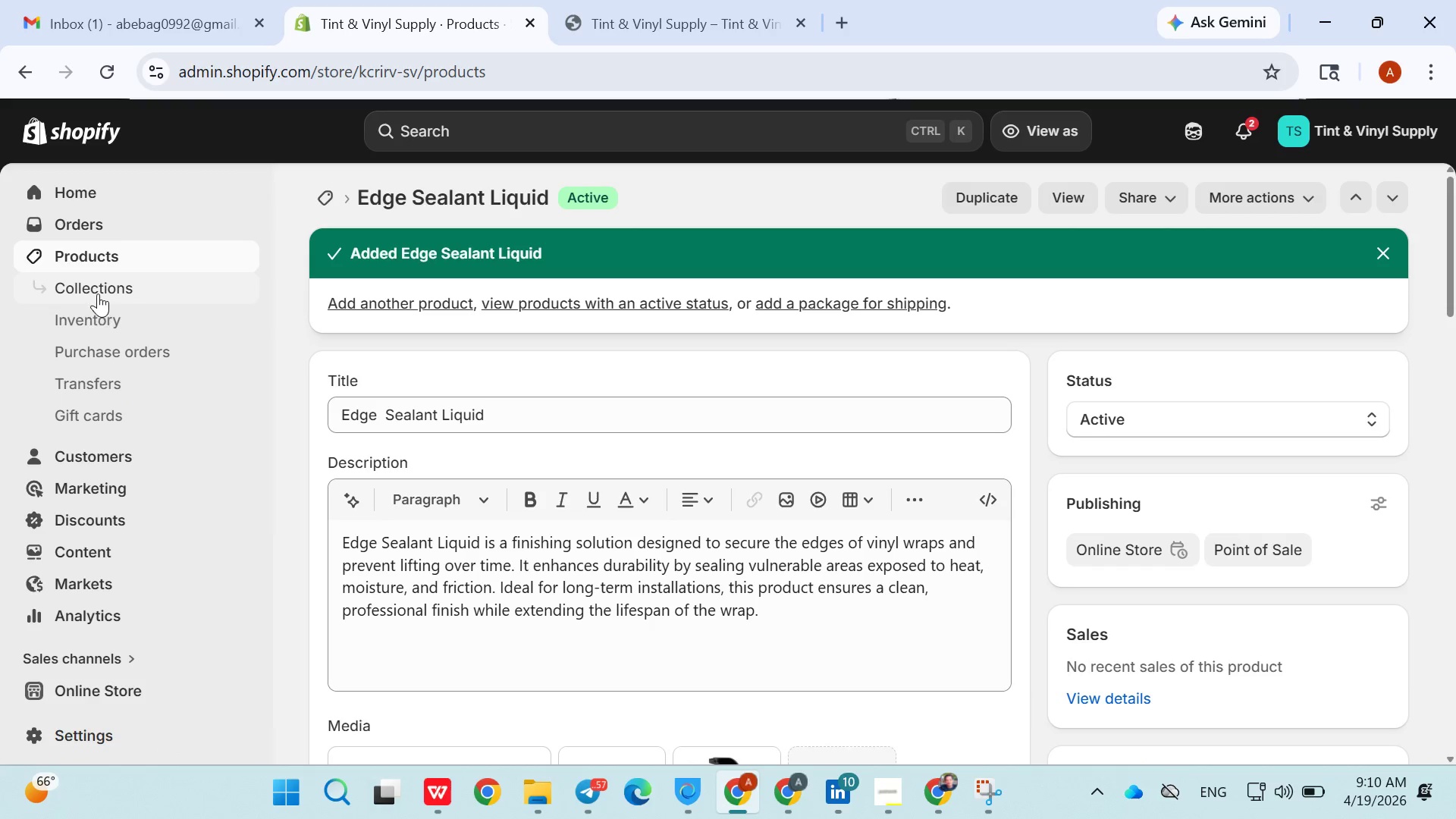 
double_click([98, 292])
 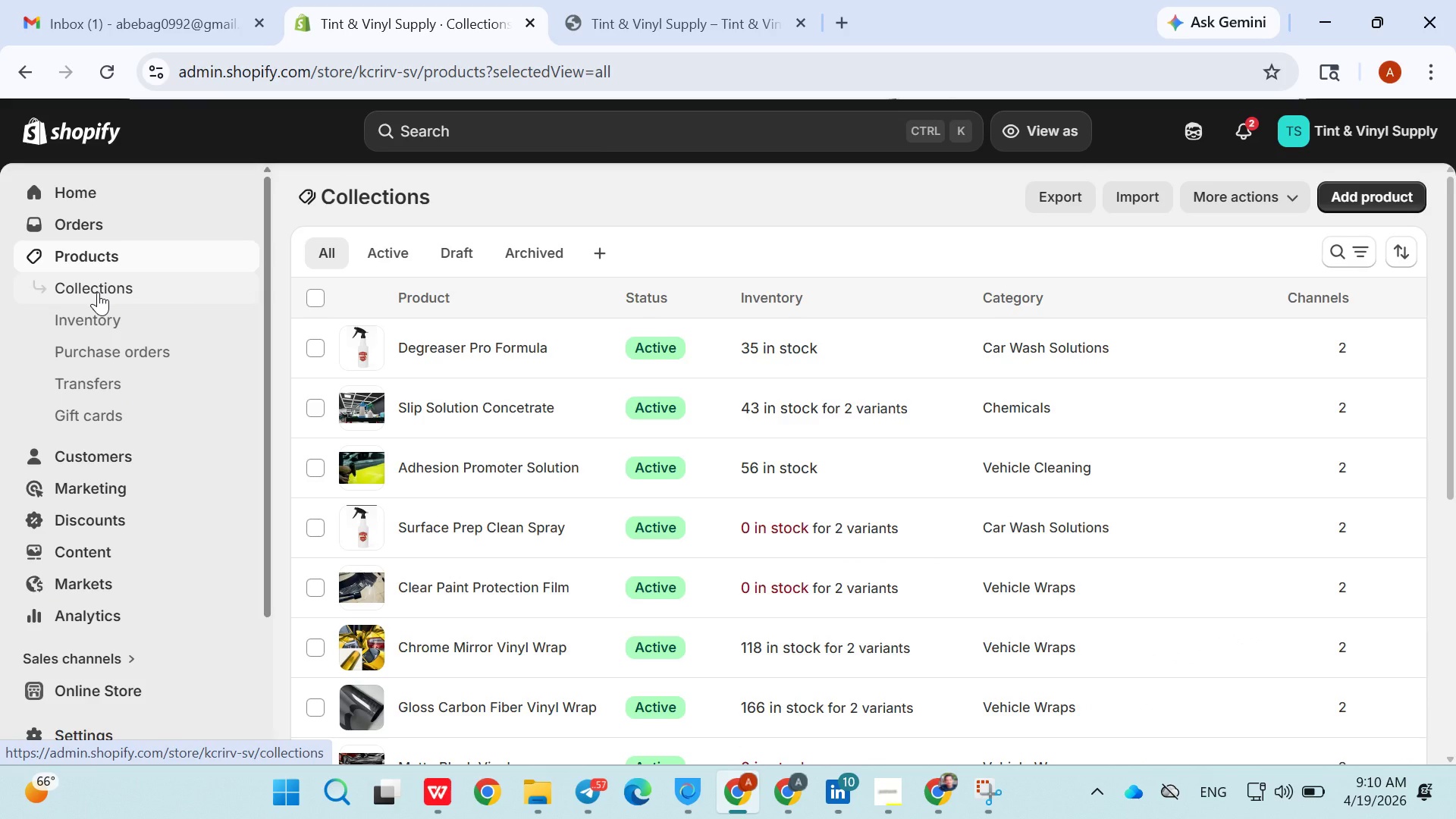 
wait(9.48)
 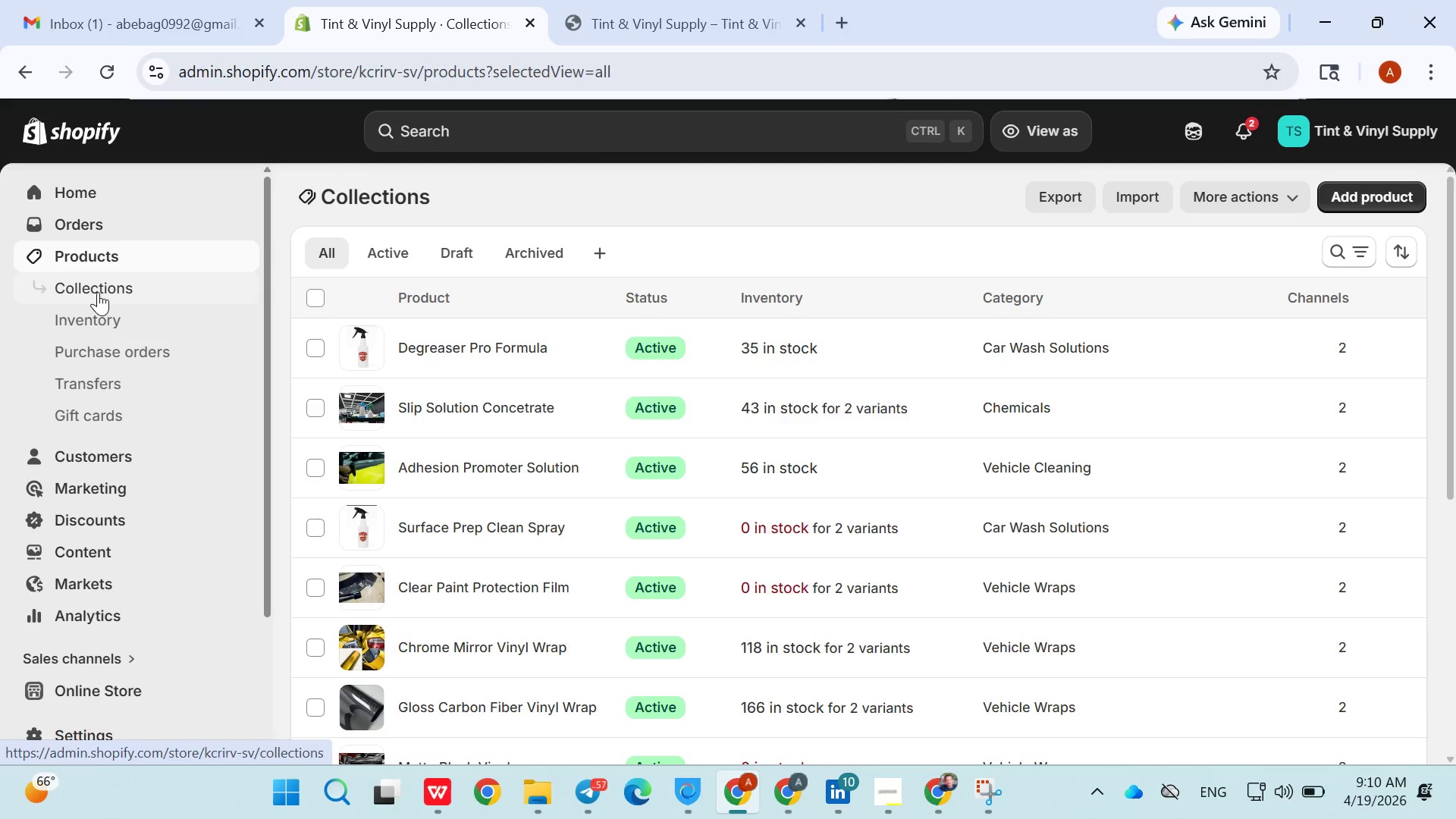 
double_click([318, 292])
 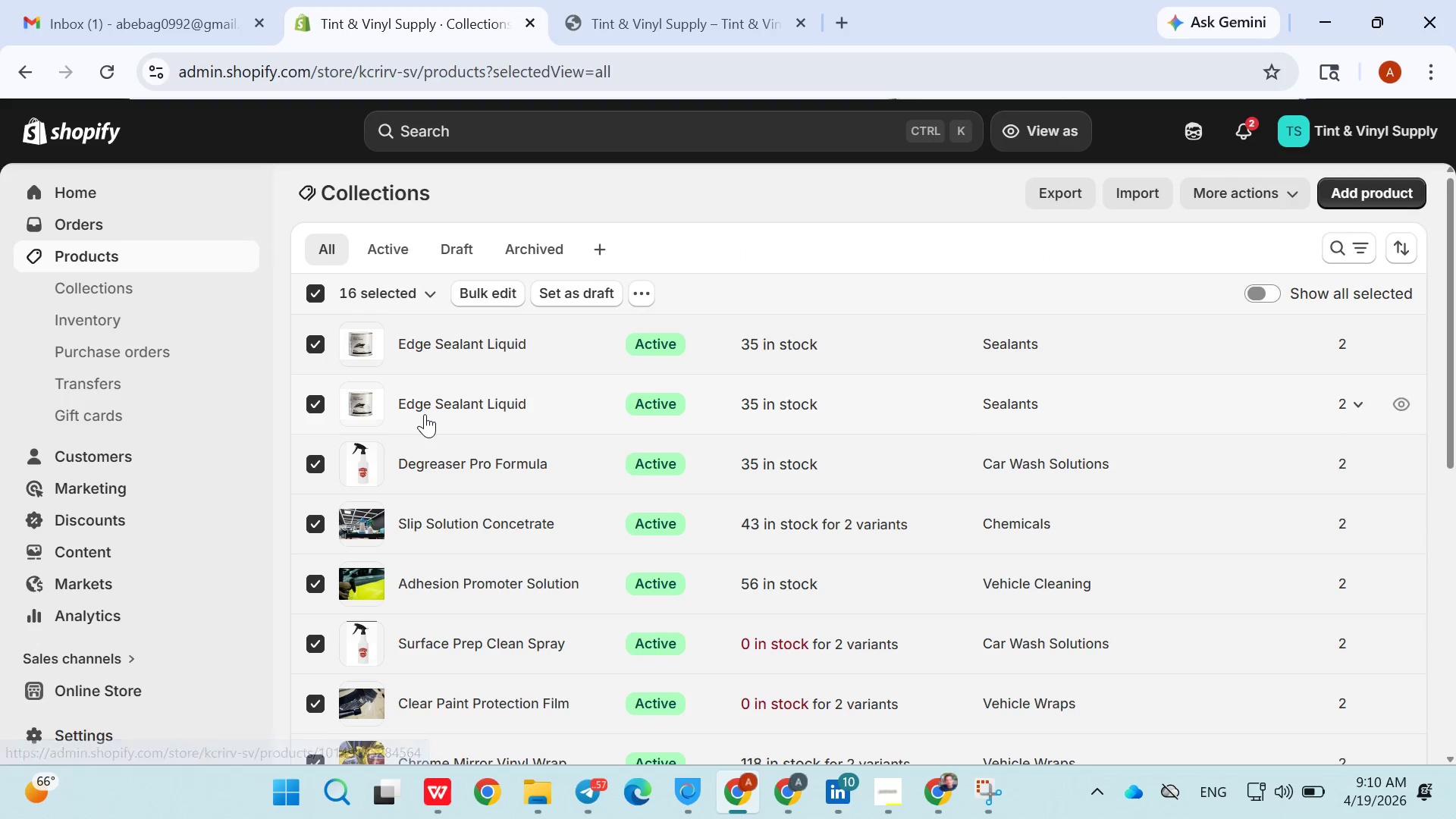 
wait(10.91)
 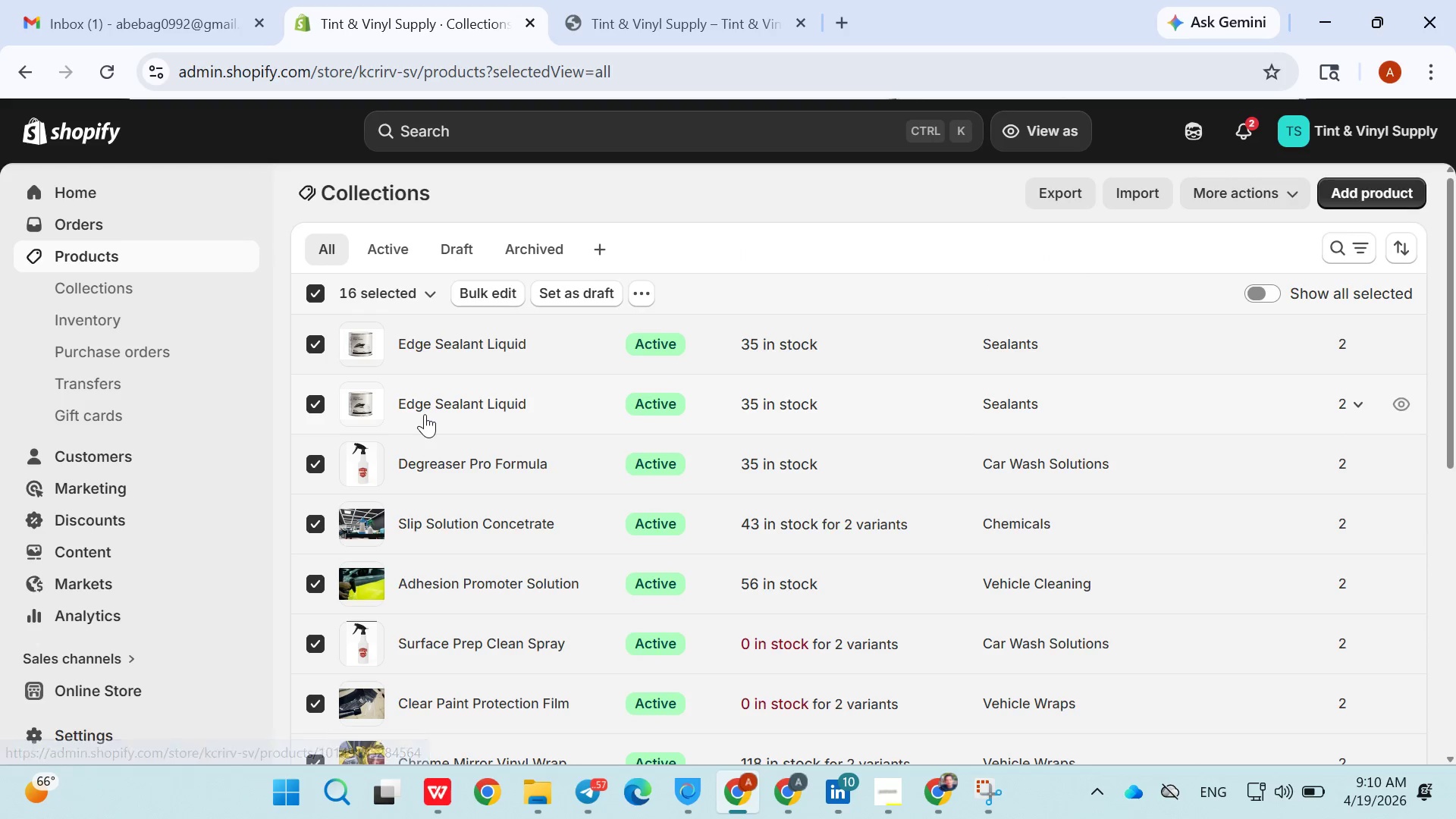 
left_click([318, 337])
 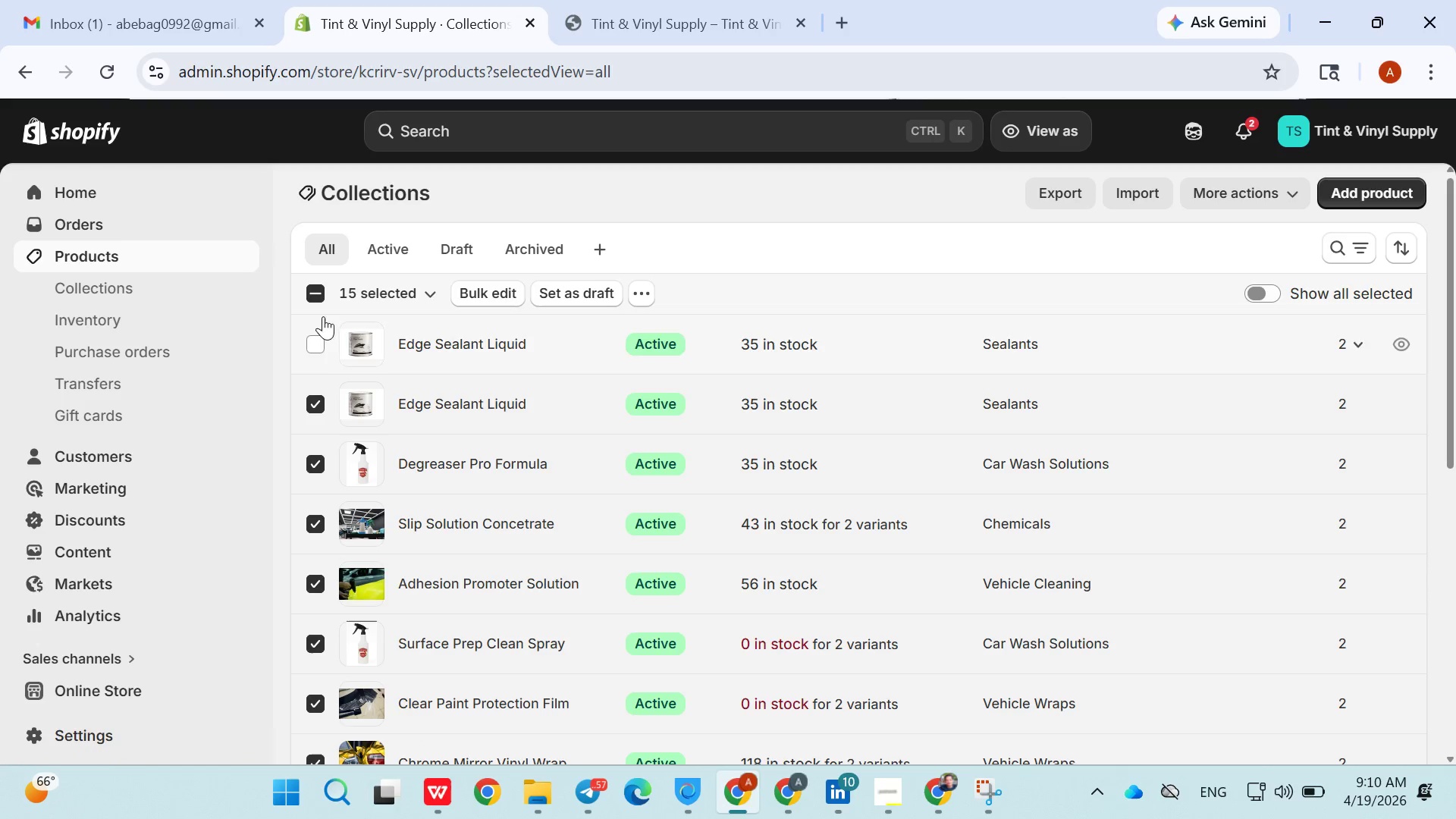 
double_click([317, 292])
 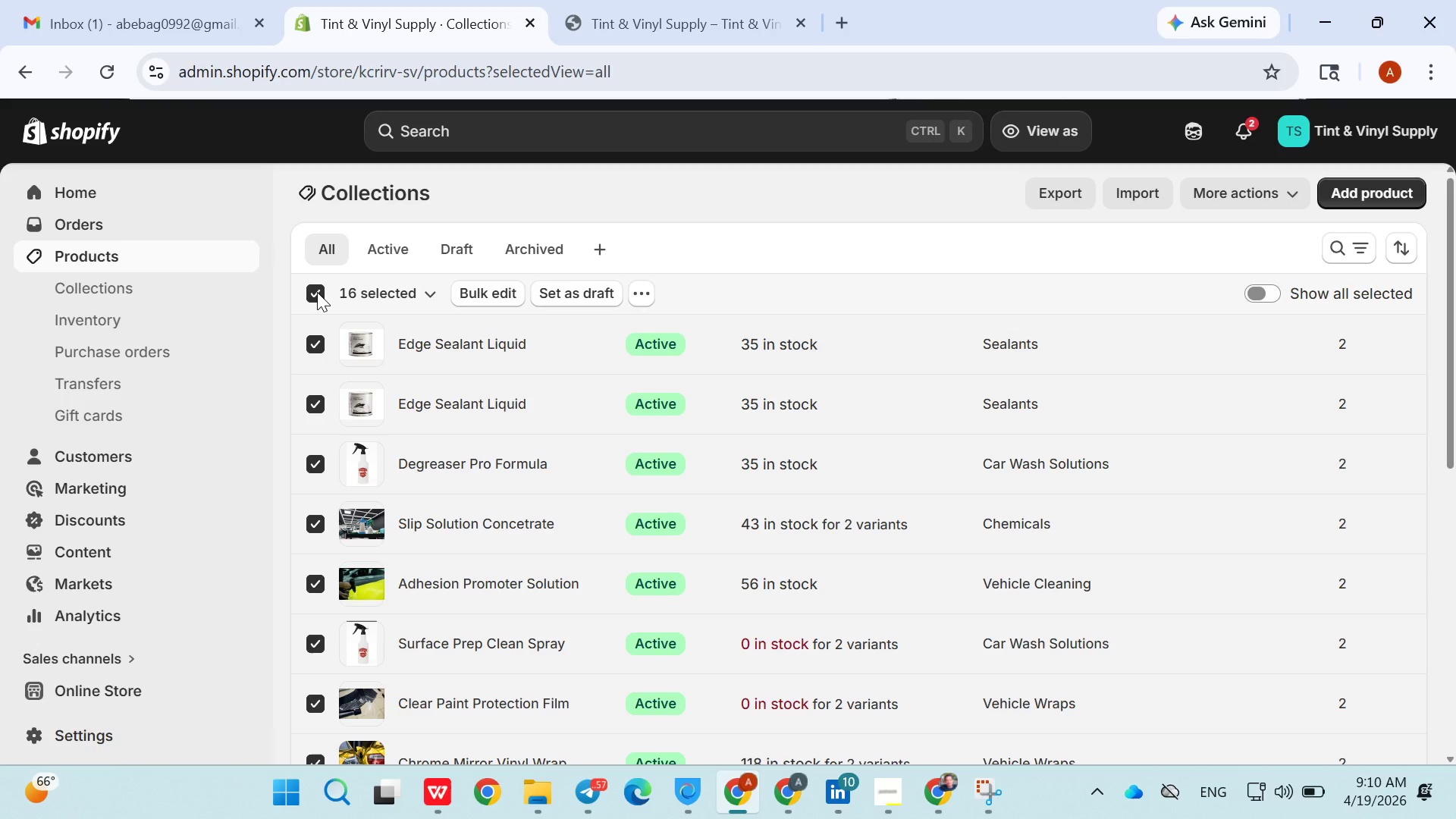 
left_click([317, 292])
 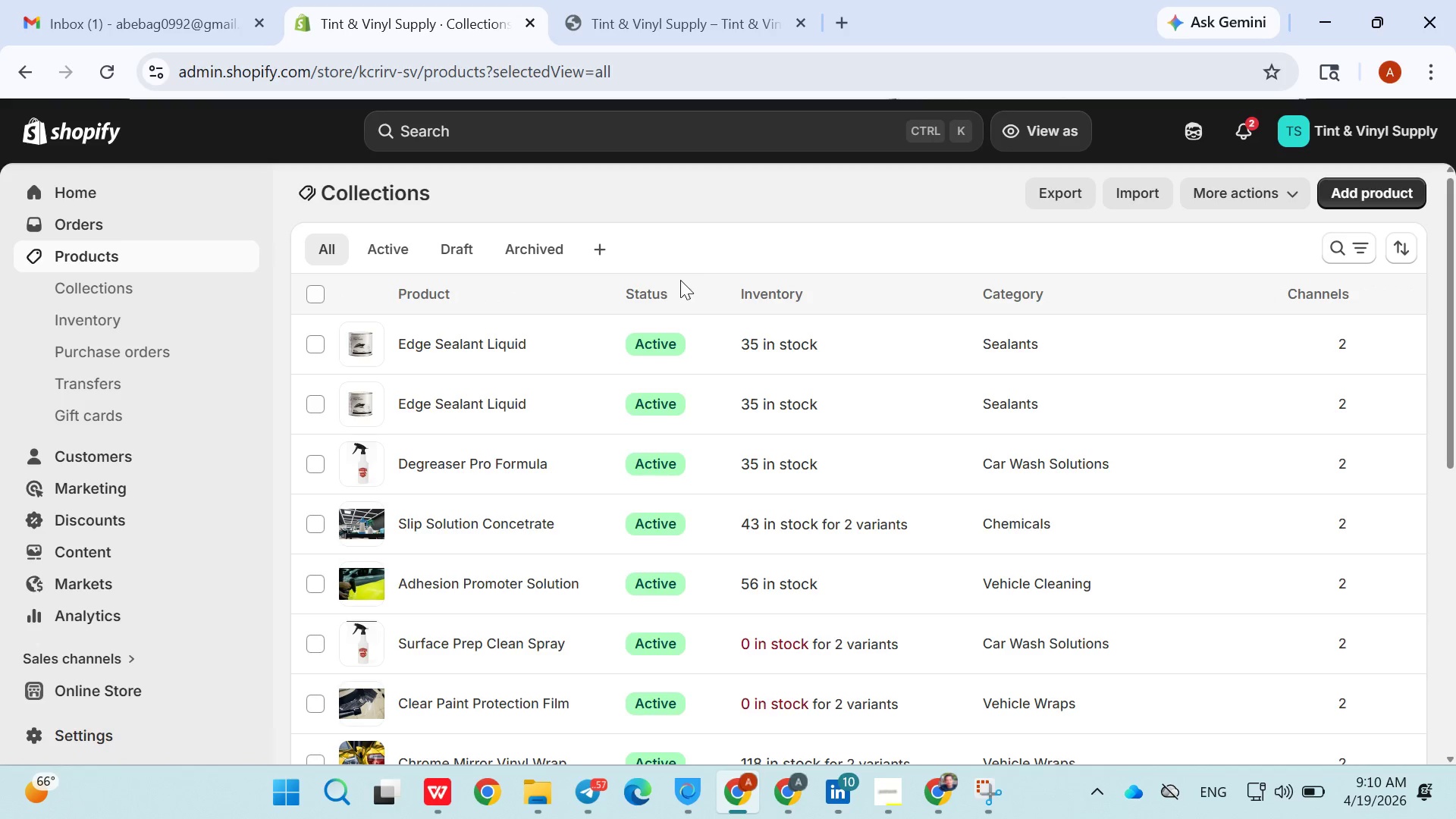 
left_click([693, 251])
 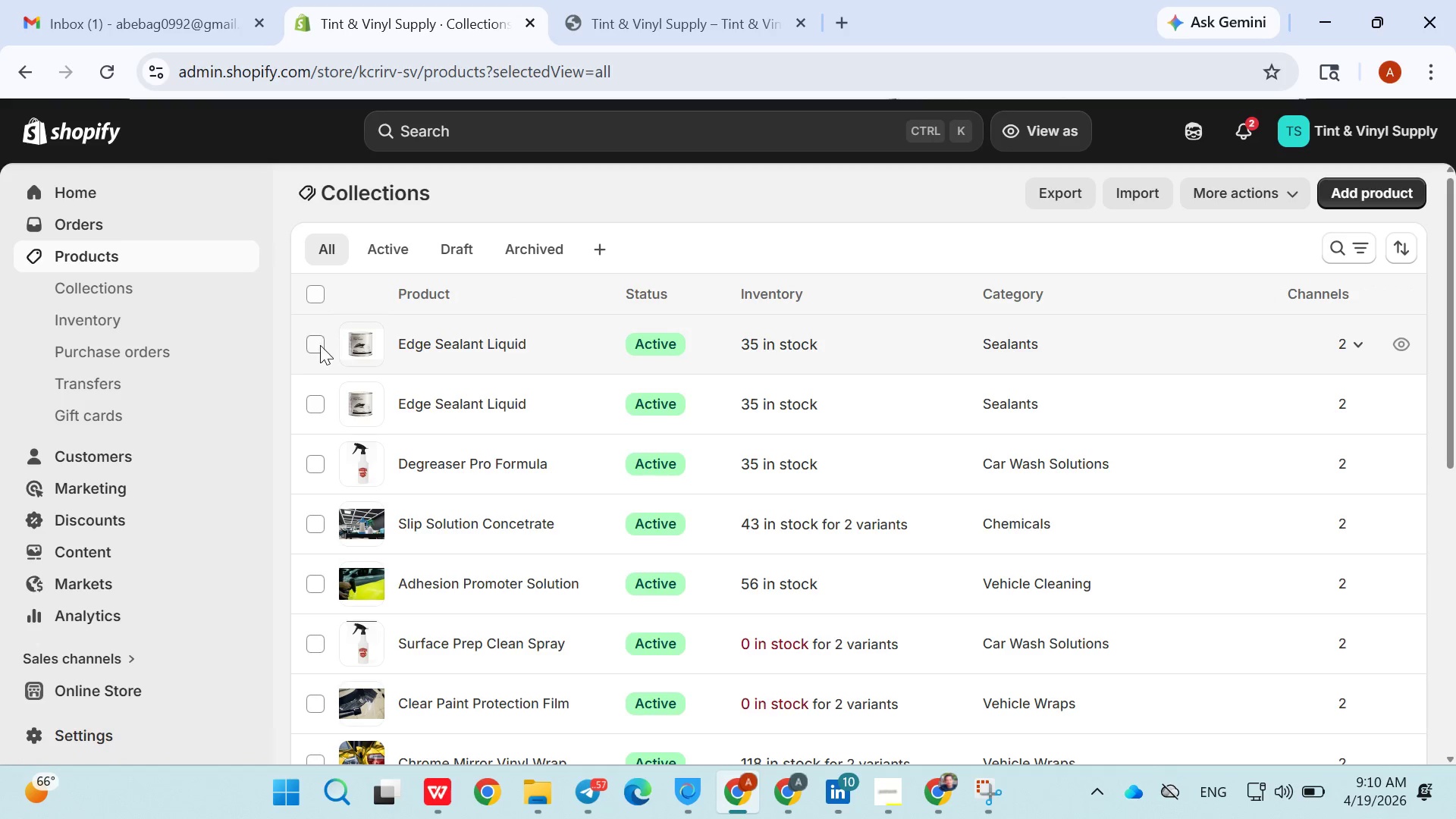 
left_click([317, 345])
 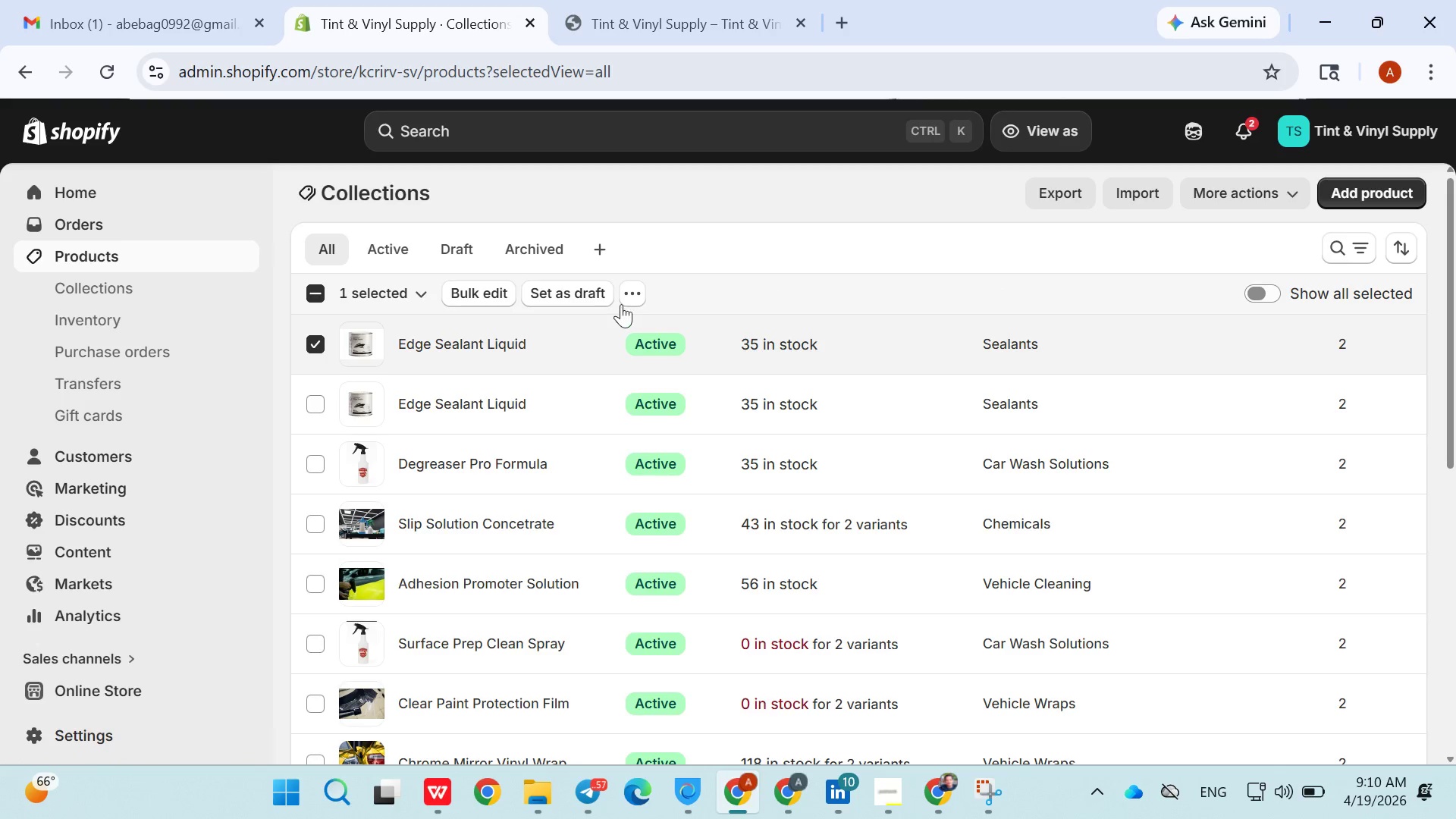 
left_click([630, 298])
 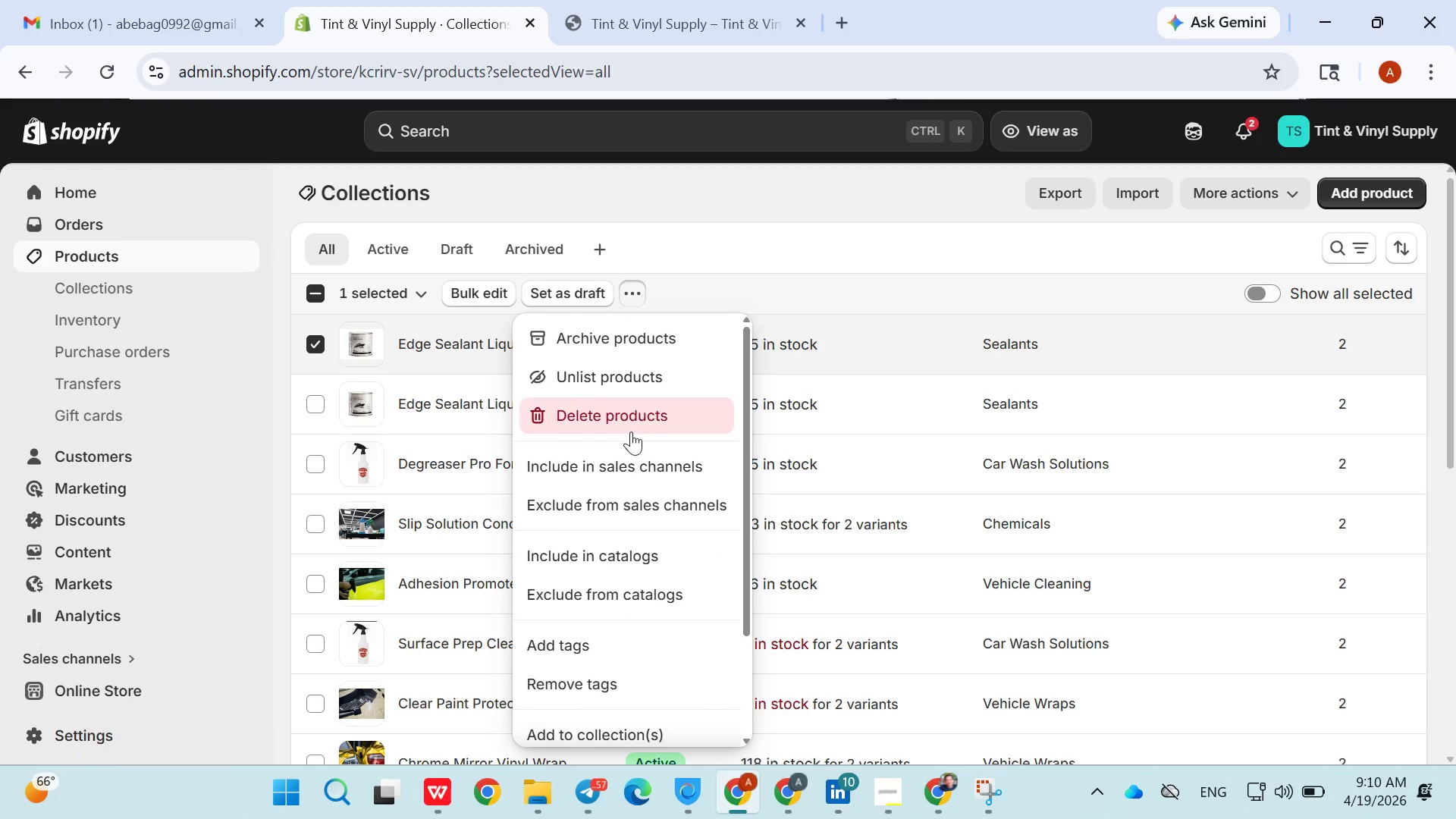 
left_click([631, 428])
 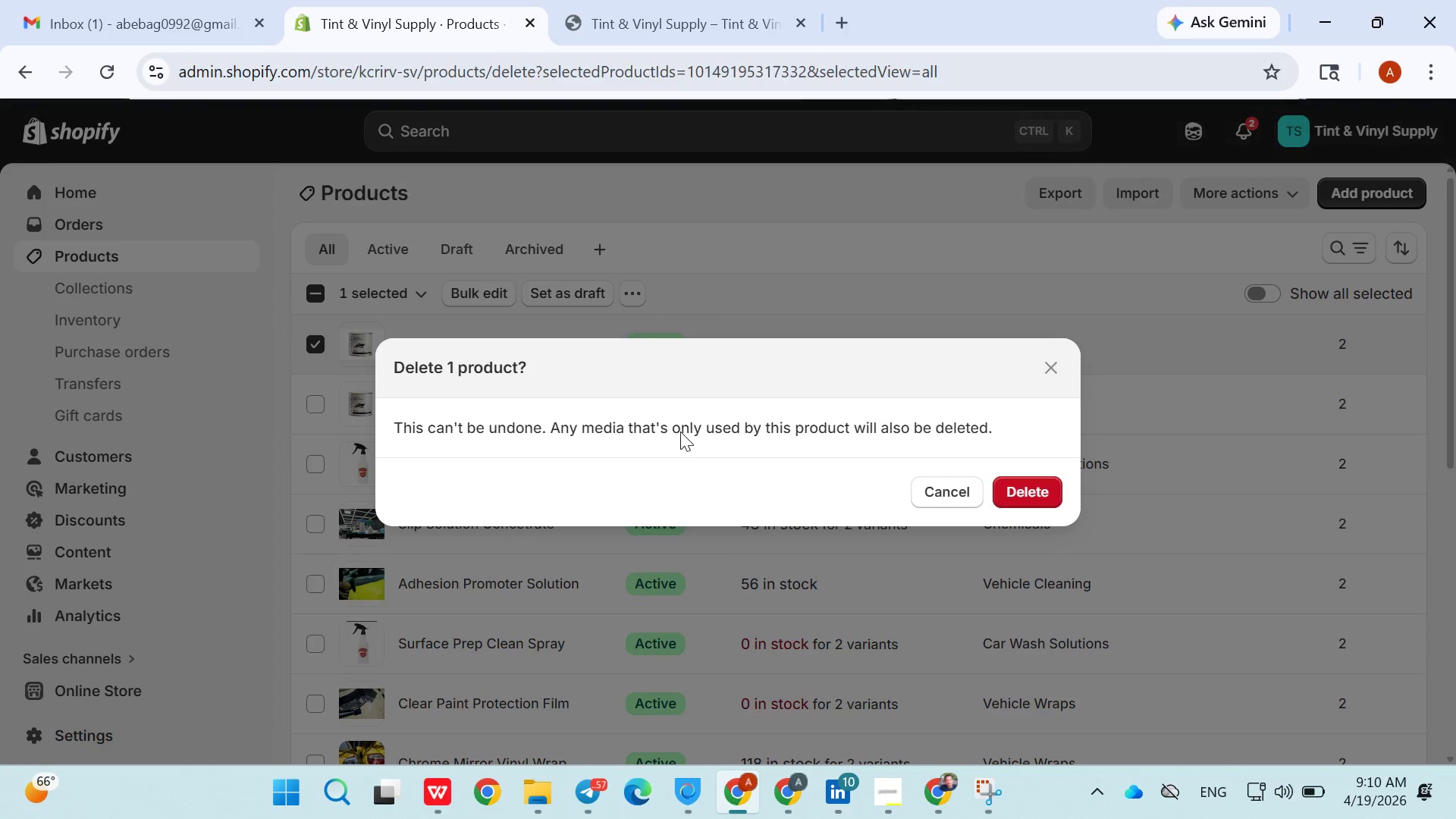 
left_click([927, 499])
 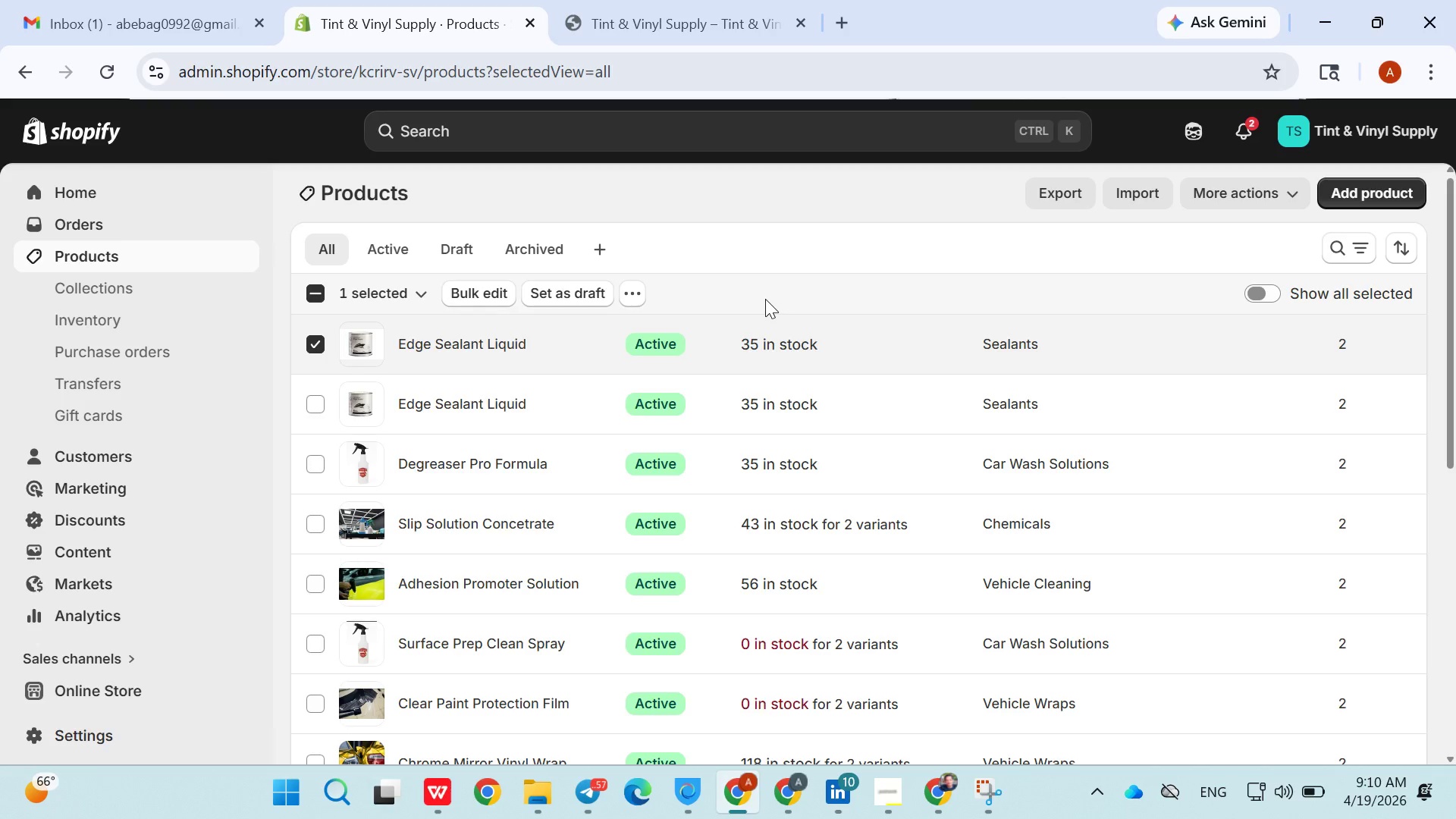 
left_click([765, 287])
 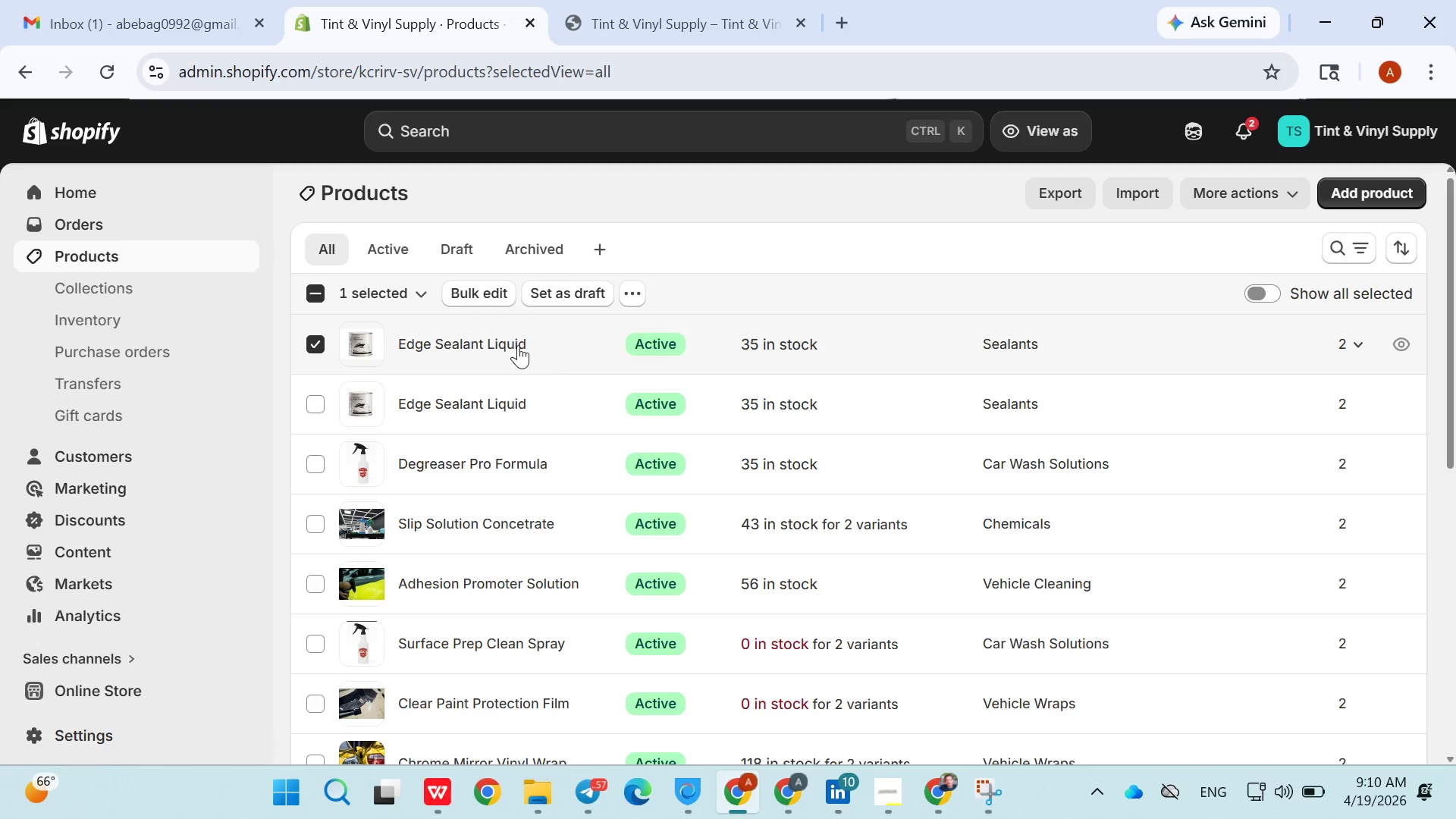 
double_click([491, 342])
 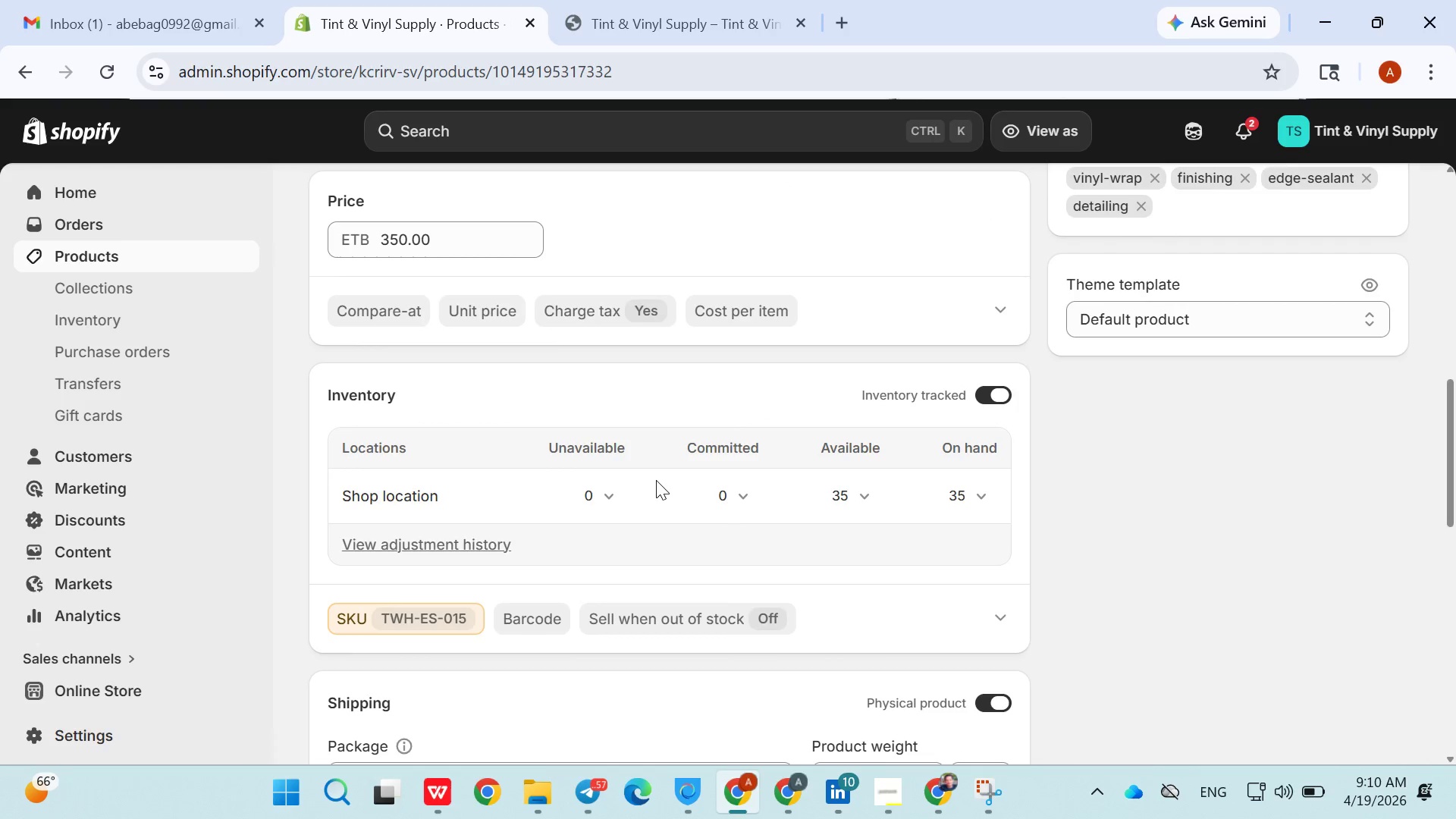 
wait(10.94)
 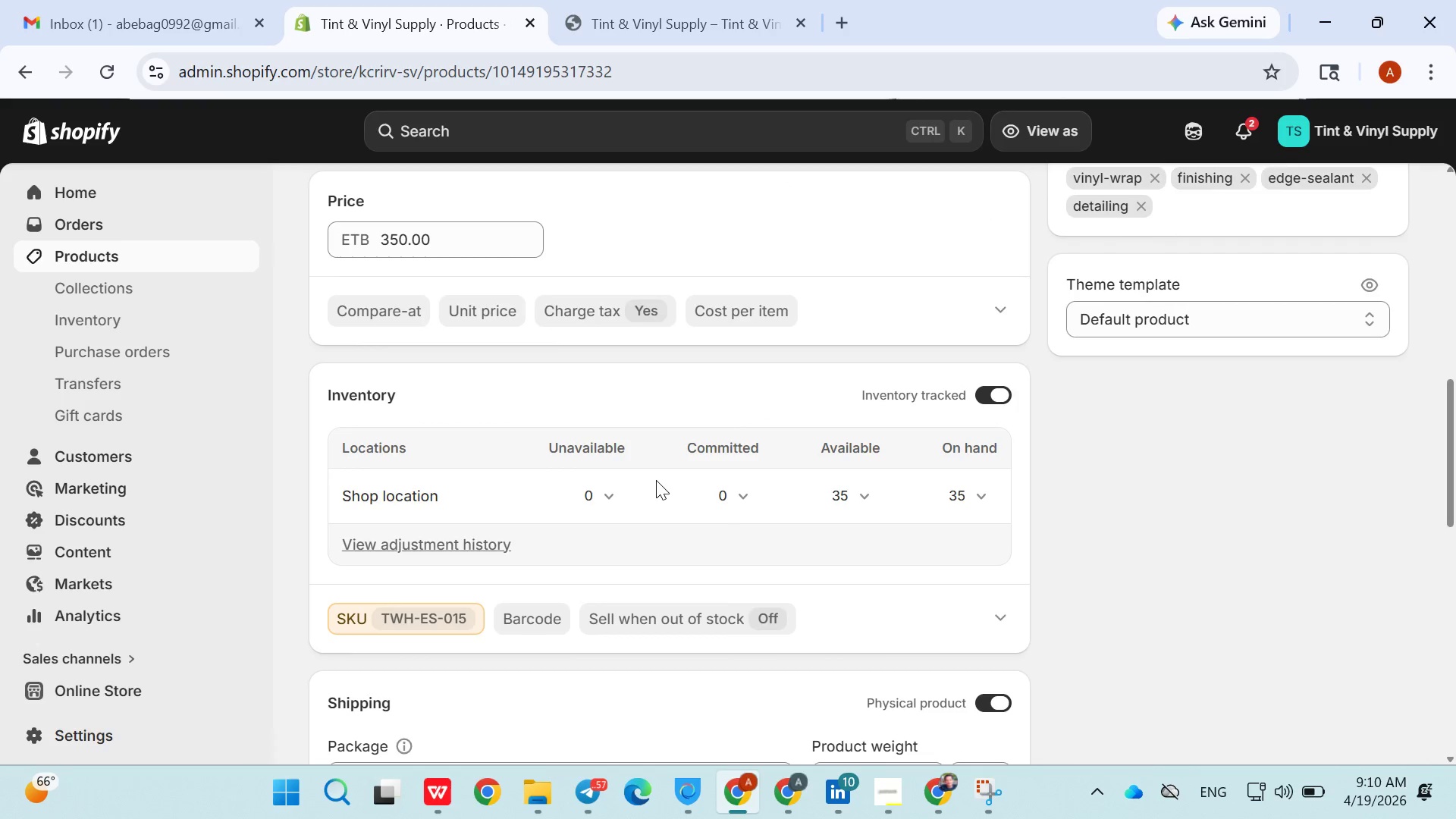 
left_click([1407, 200])
 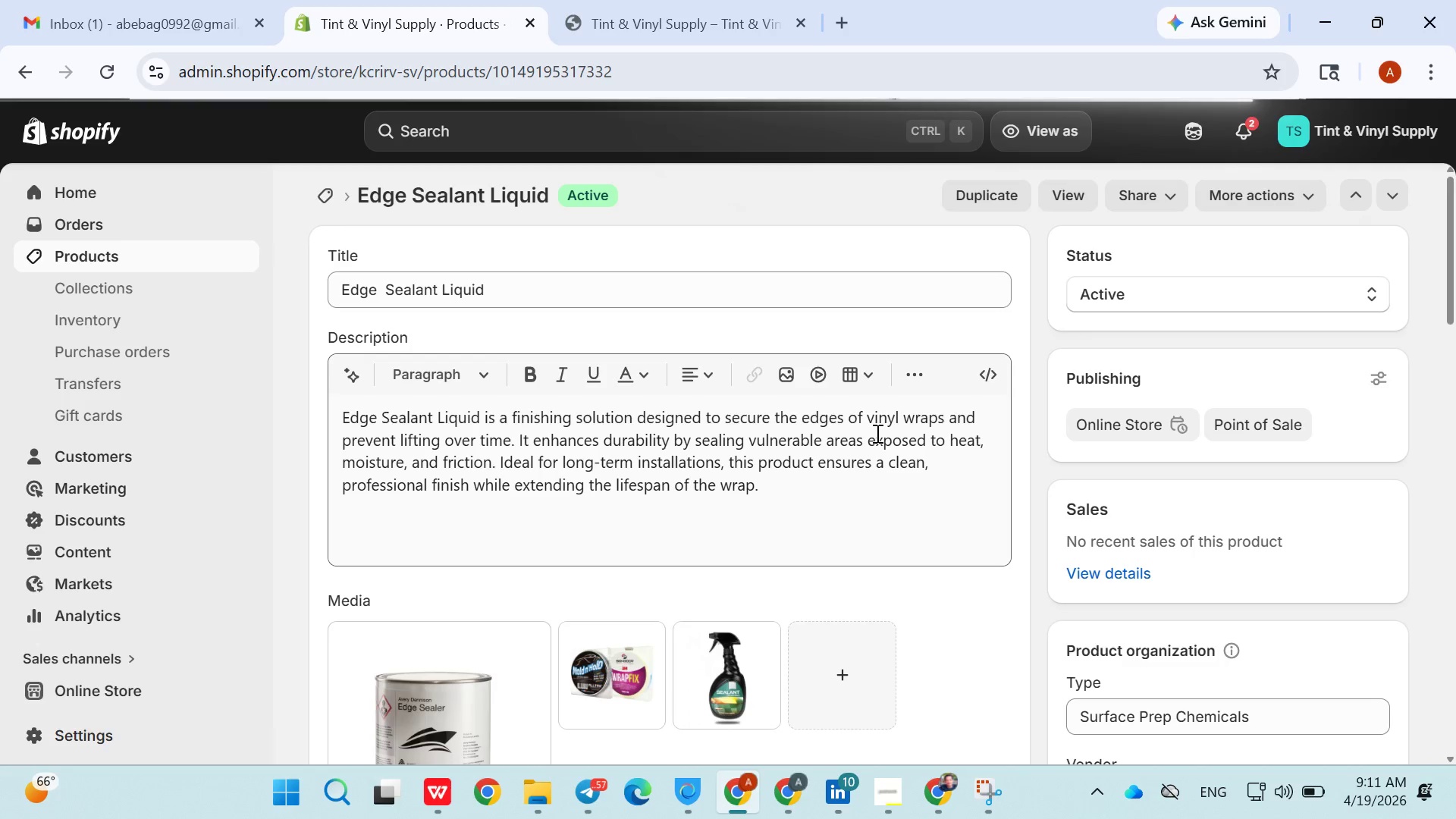 
wait(9.41)
 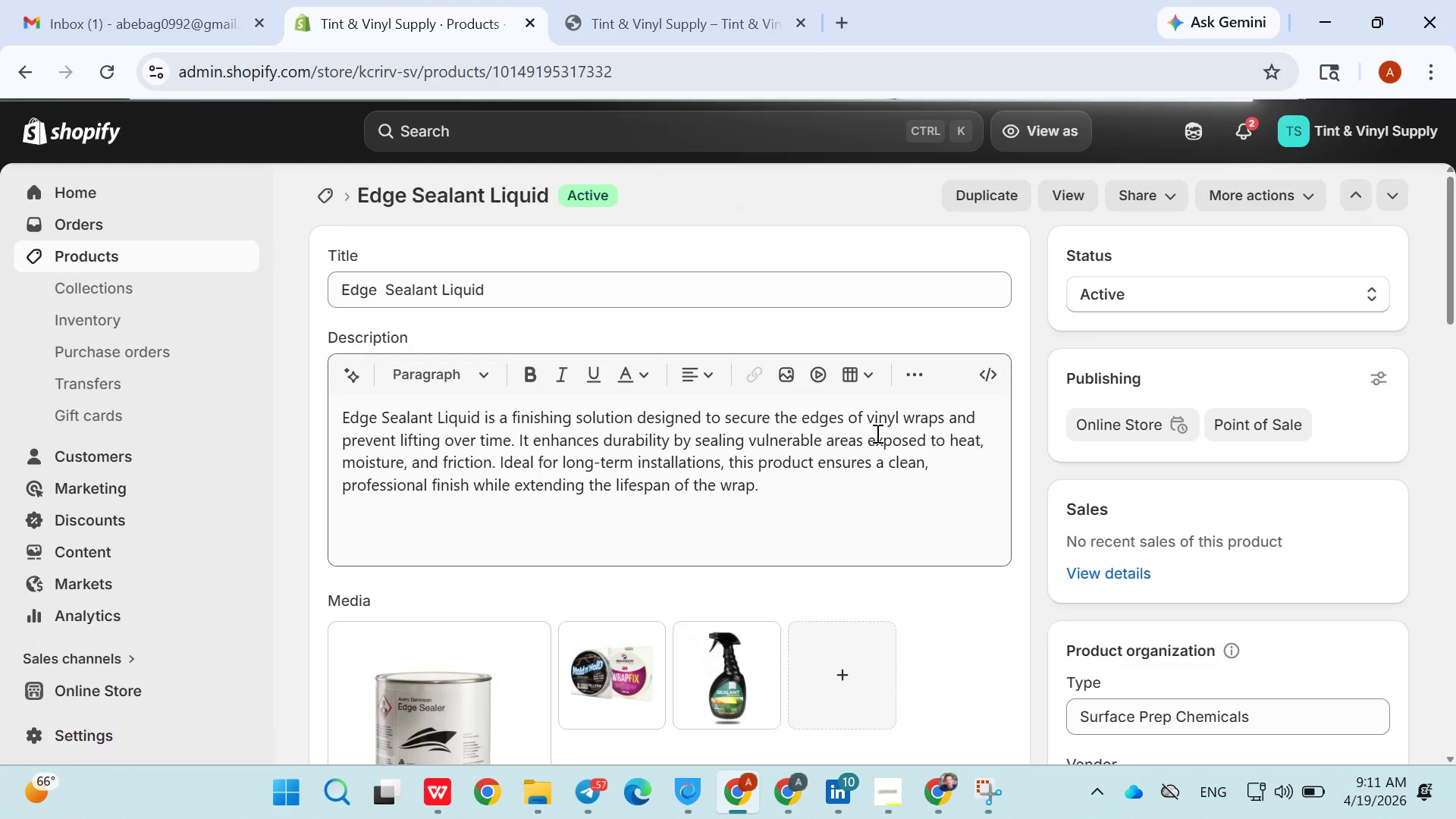 
mouse_move([678, 338])
 